 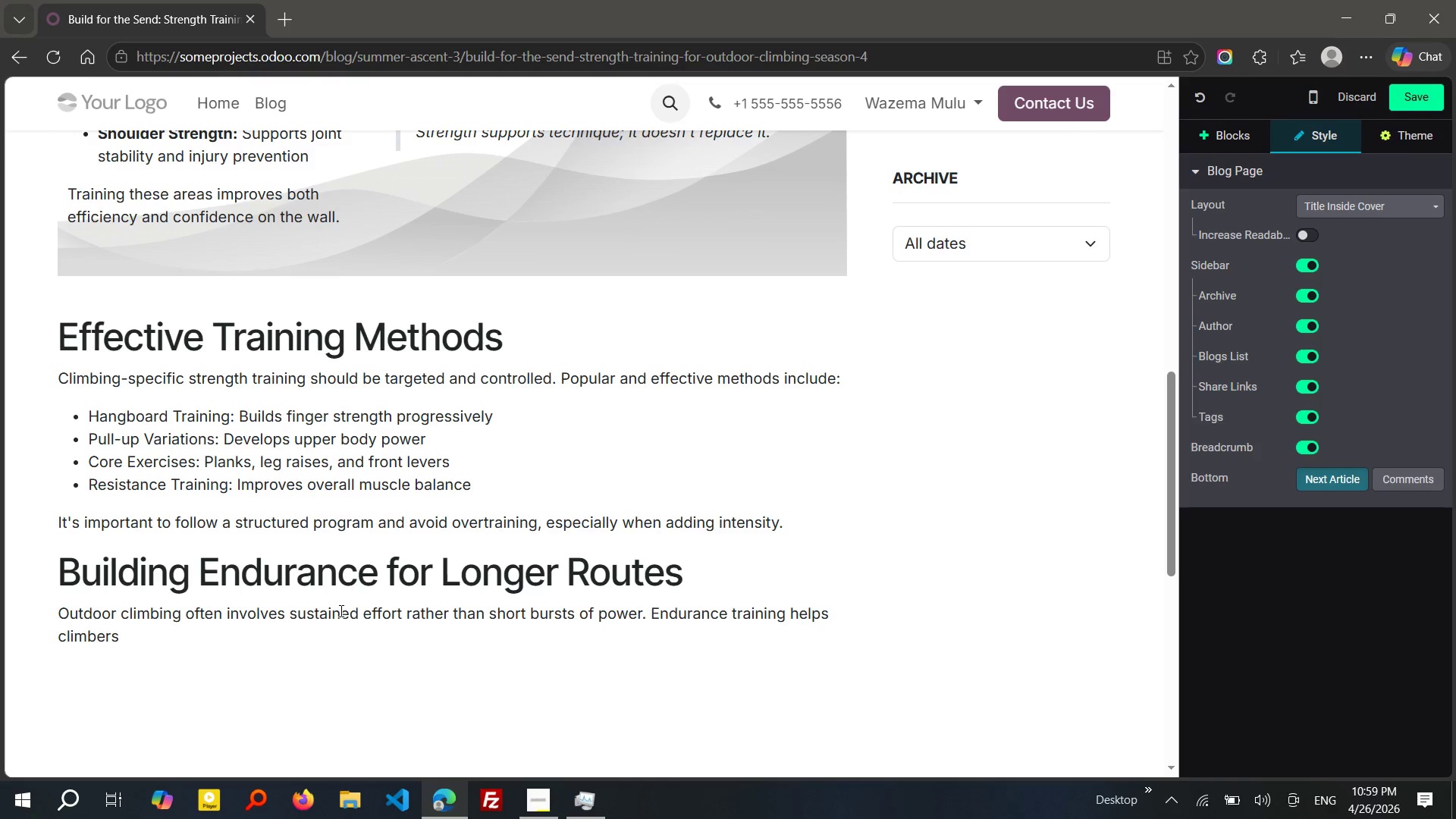 
type( min)
key(Backspace)
key(Backspace)
type(aintain performance over )
key(Backspace)
type( time.)
 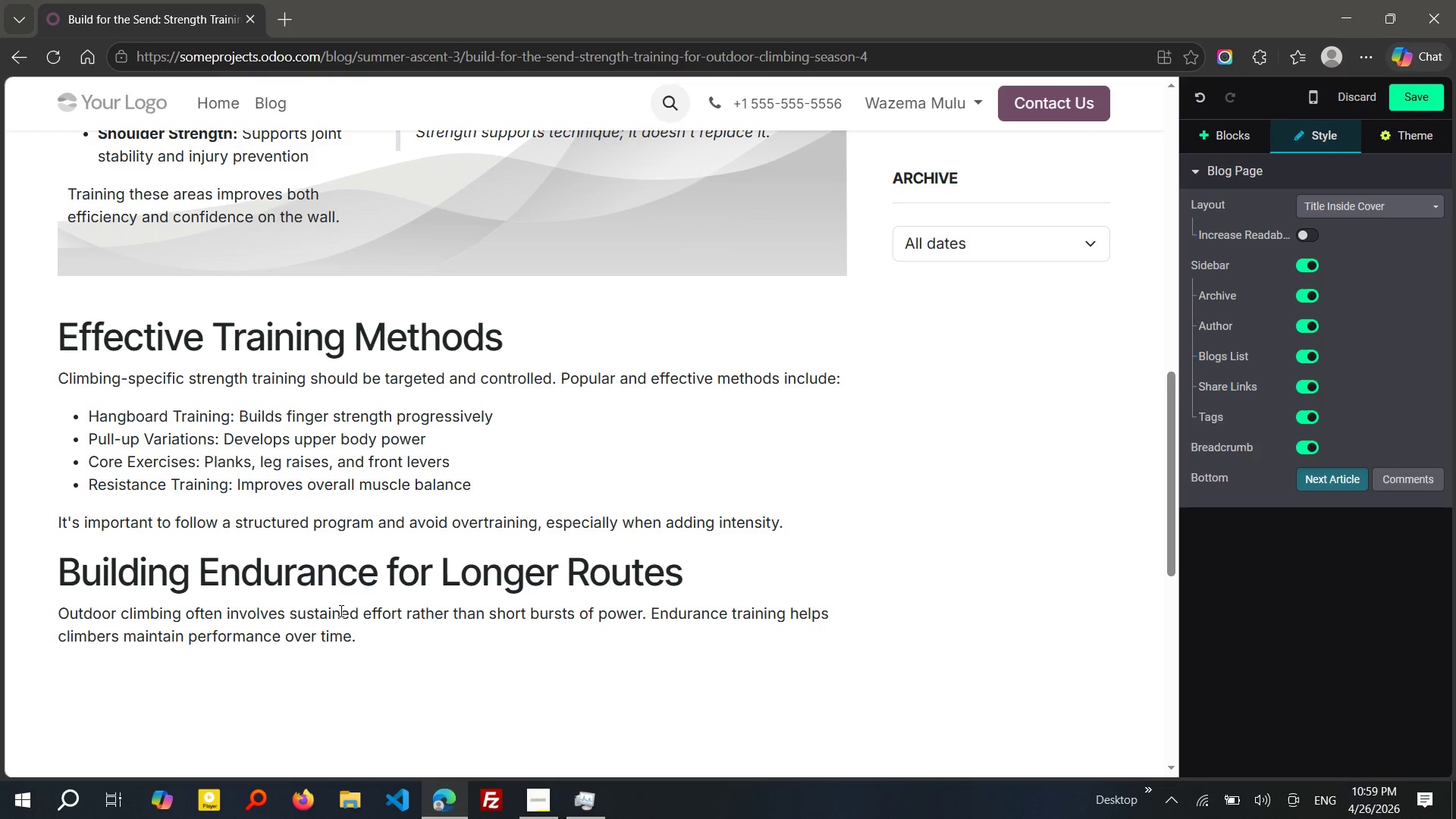 
key(Enter)
 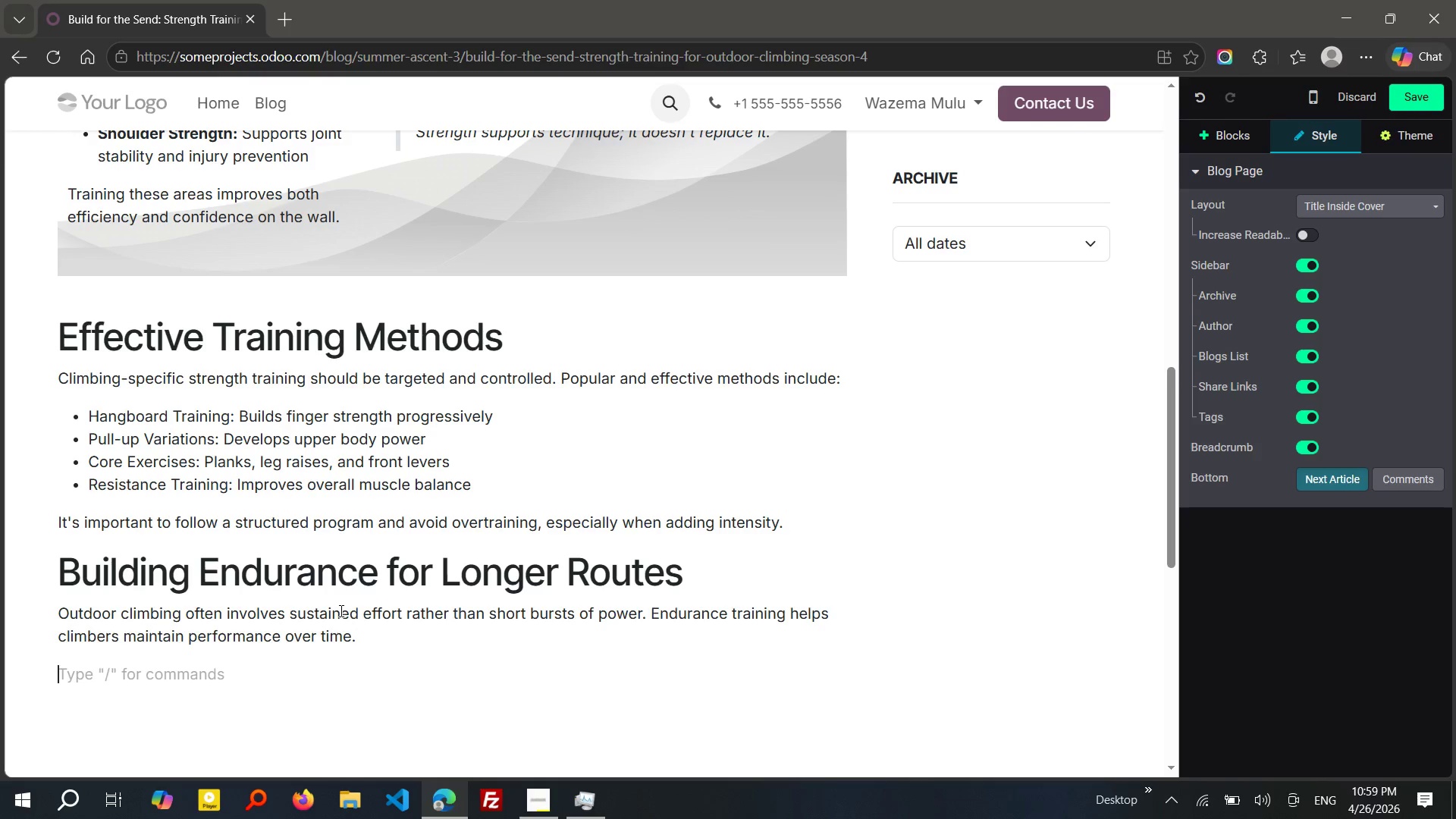 
type(You can impro)
key(Tab)
type( in)
key(Backspace)
key(Backspace)
type(endurance by:)
 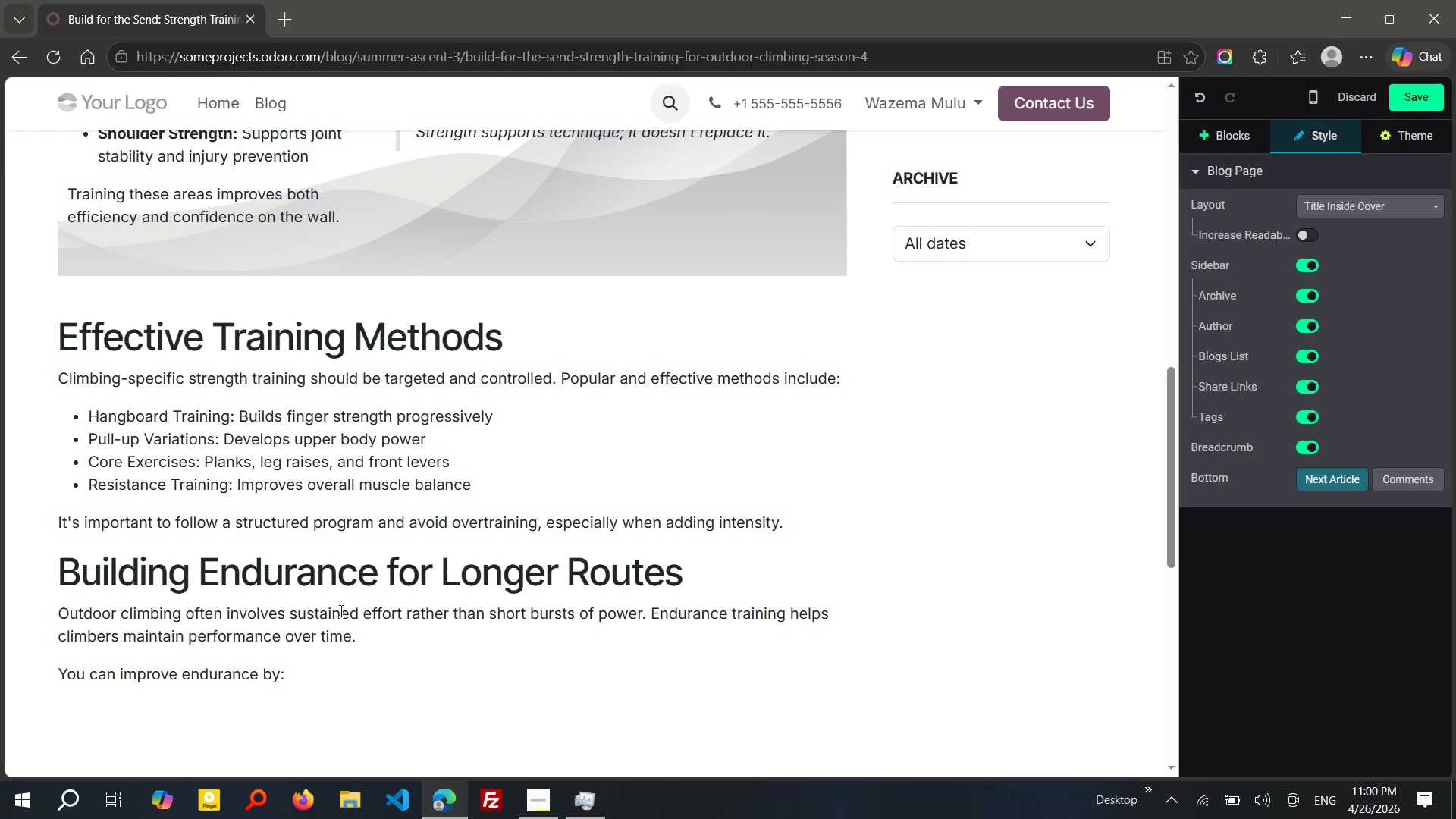 
key(Shift+Enter)
 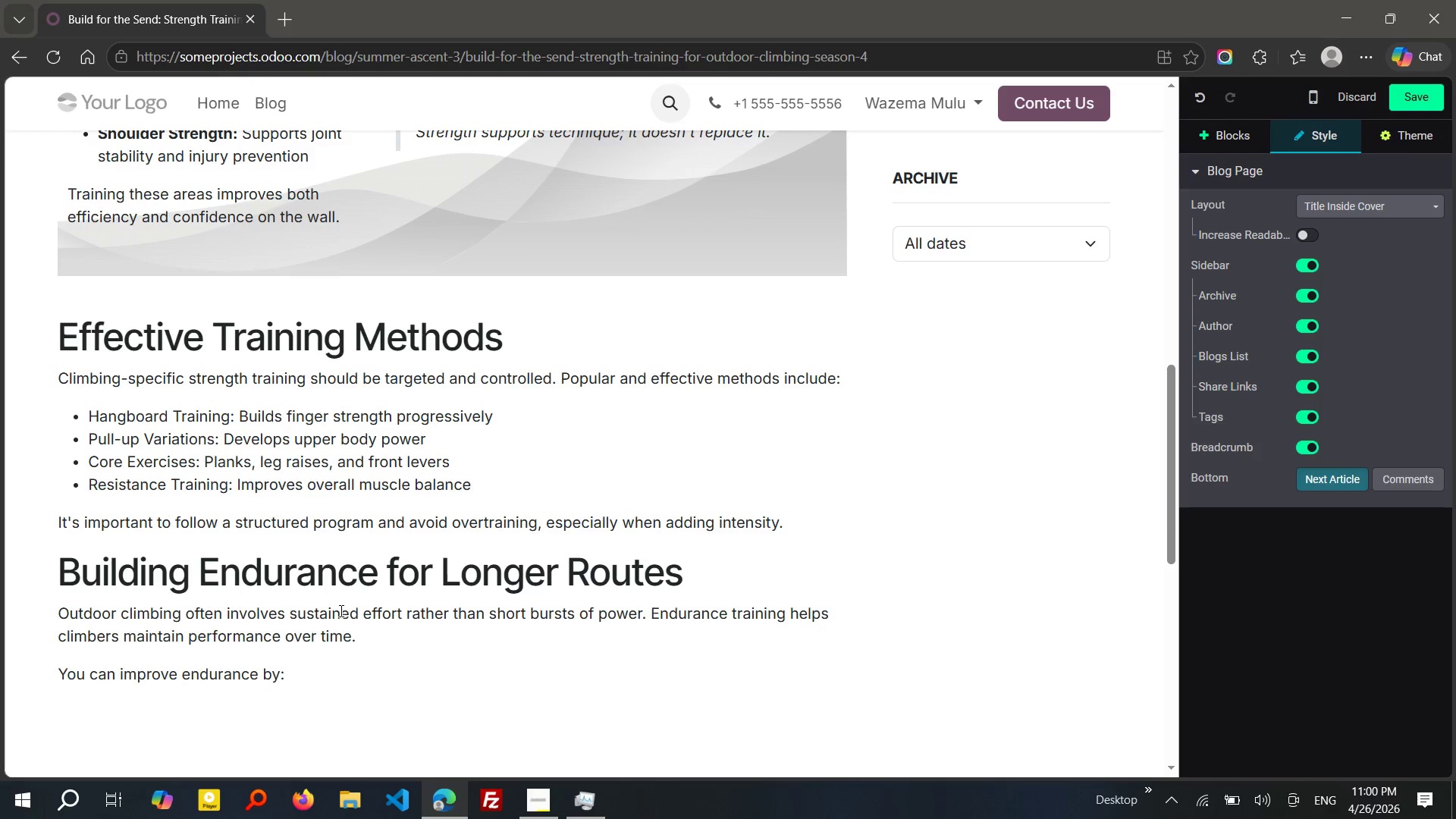 
type(?bu)
 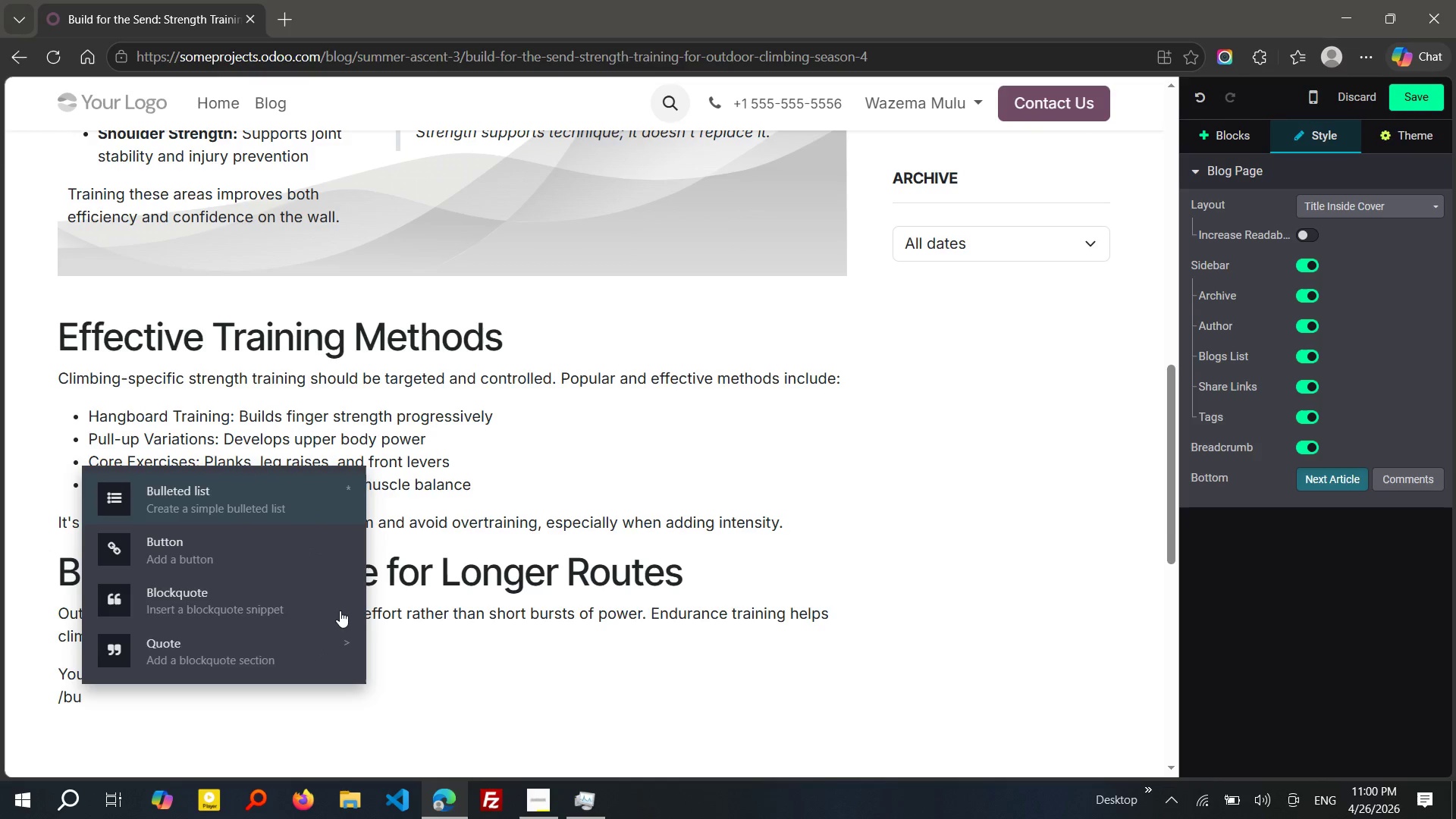 
key(Enter)
 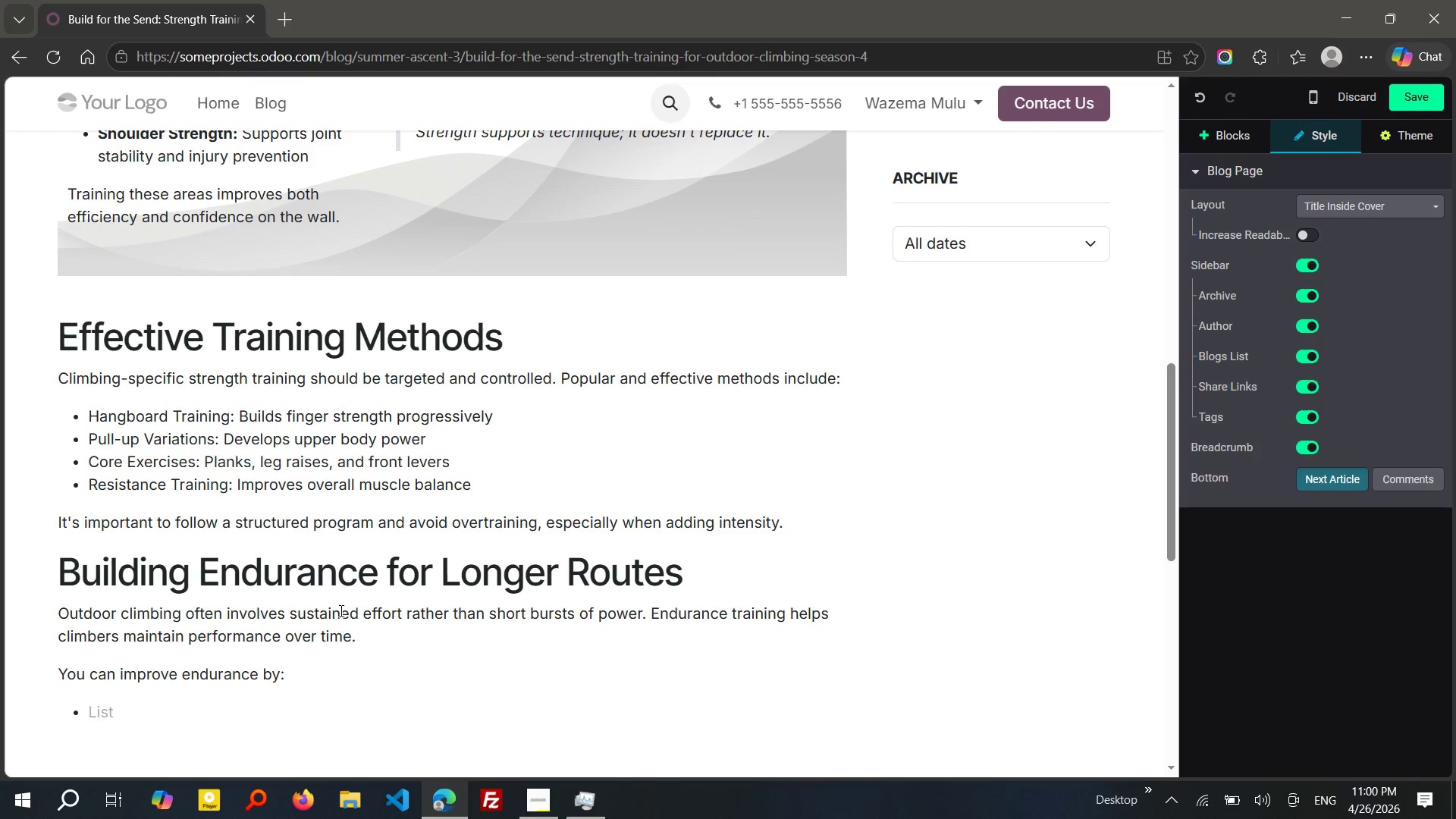 
type(Climbing multp)
key(Backspace)
type(iple routes back-to-a)
key(Backspace)
type(back)
 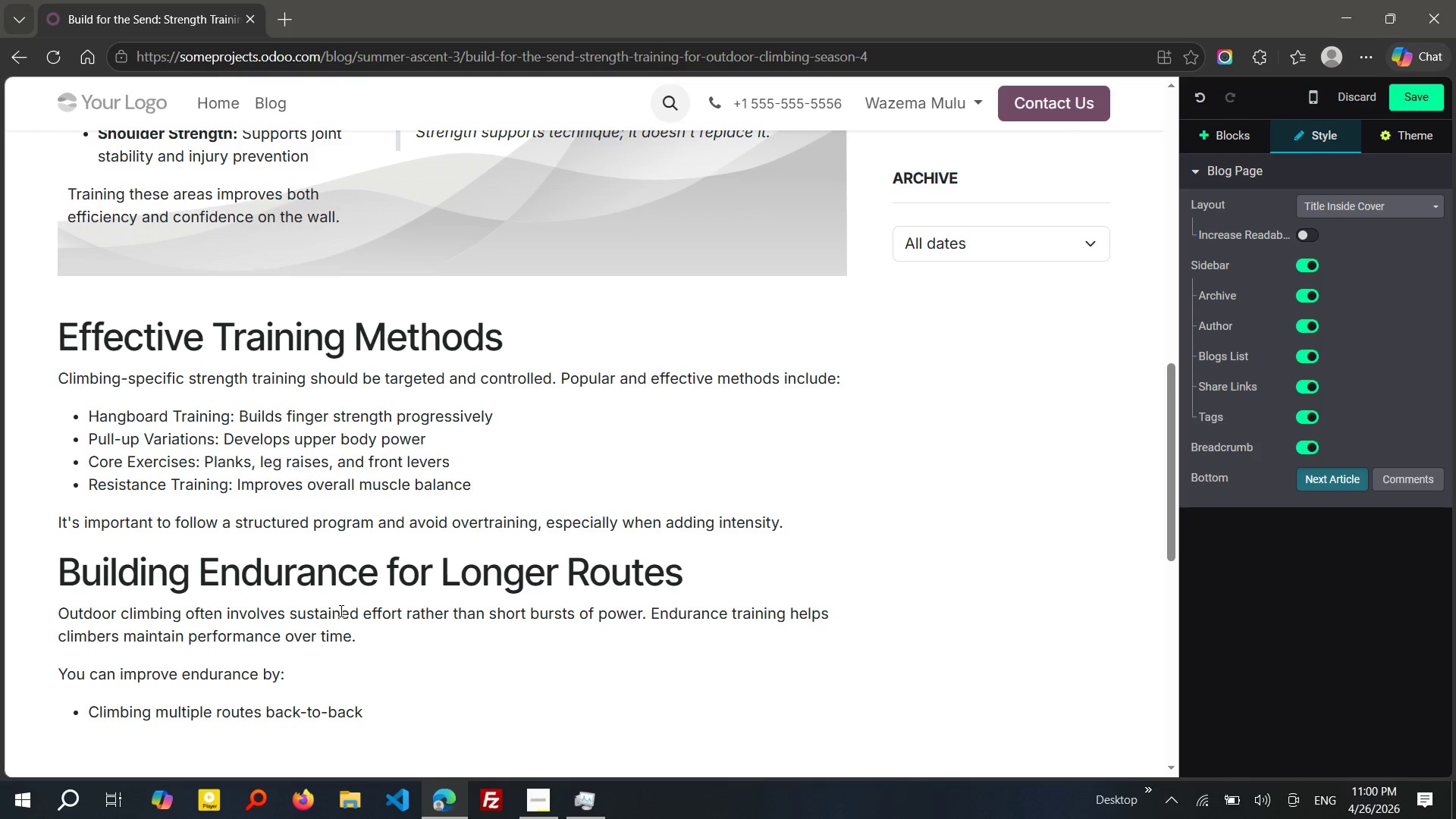 
key(Enter)
 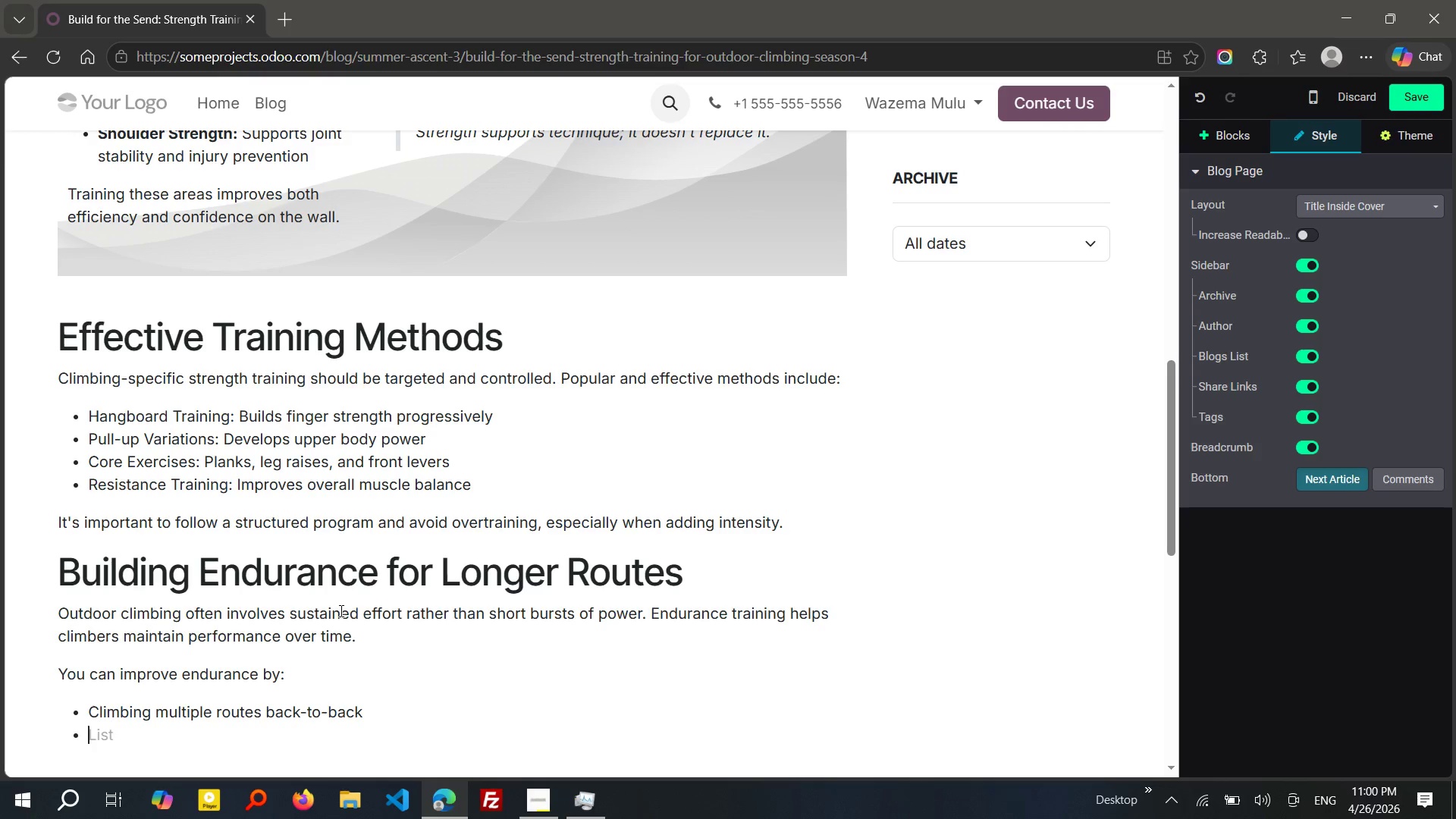 
type(Using interval training *)
key(Backspace)
type((ON/off climbing cycles0)
 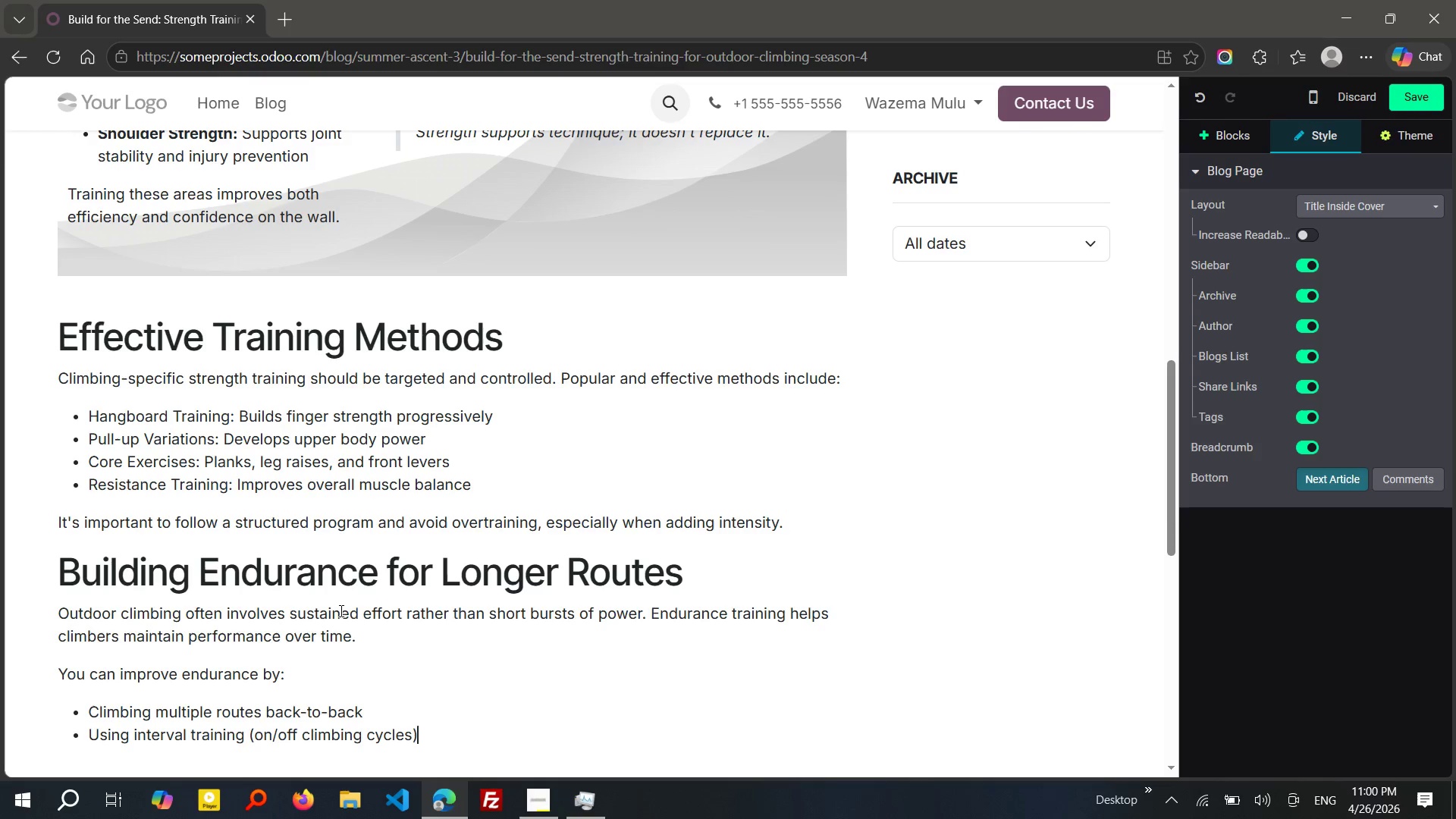 
key(Shift+Enter)
 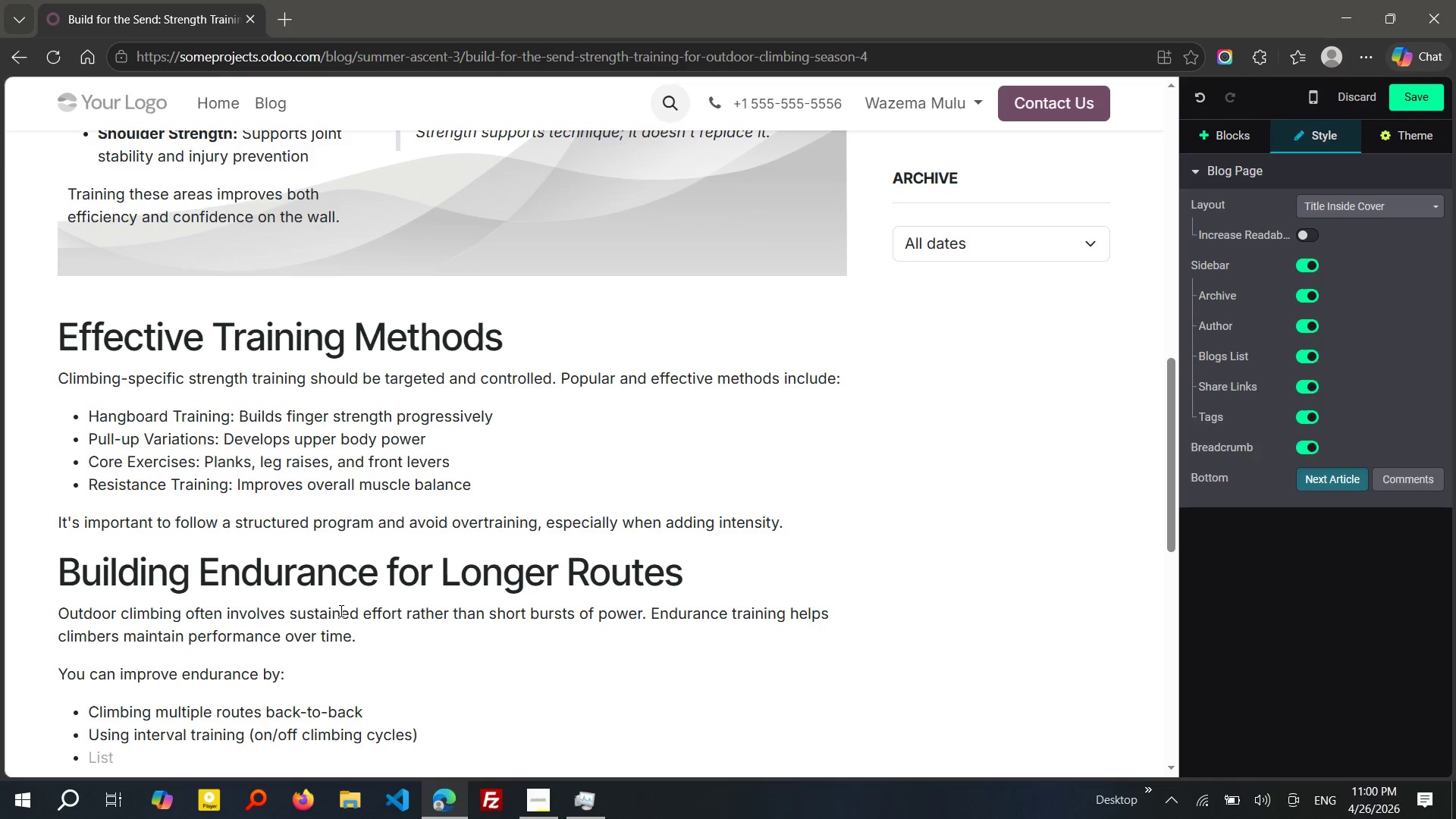 
type(Practicing route repetition at moderate difficulty)
 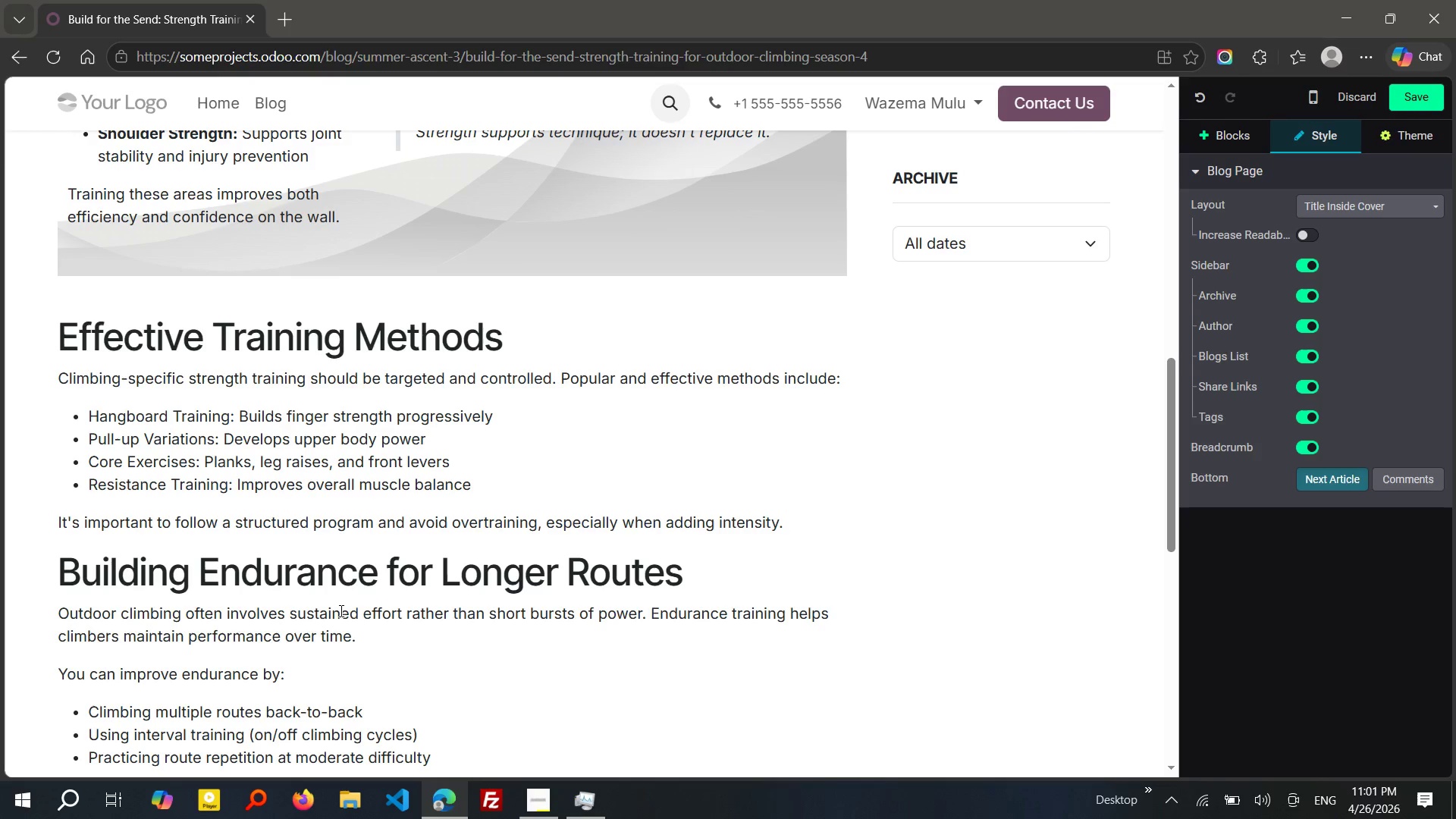 
key(Enter)
 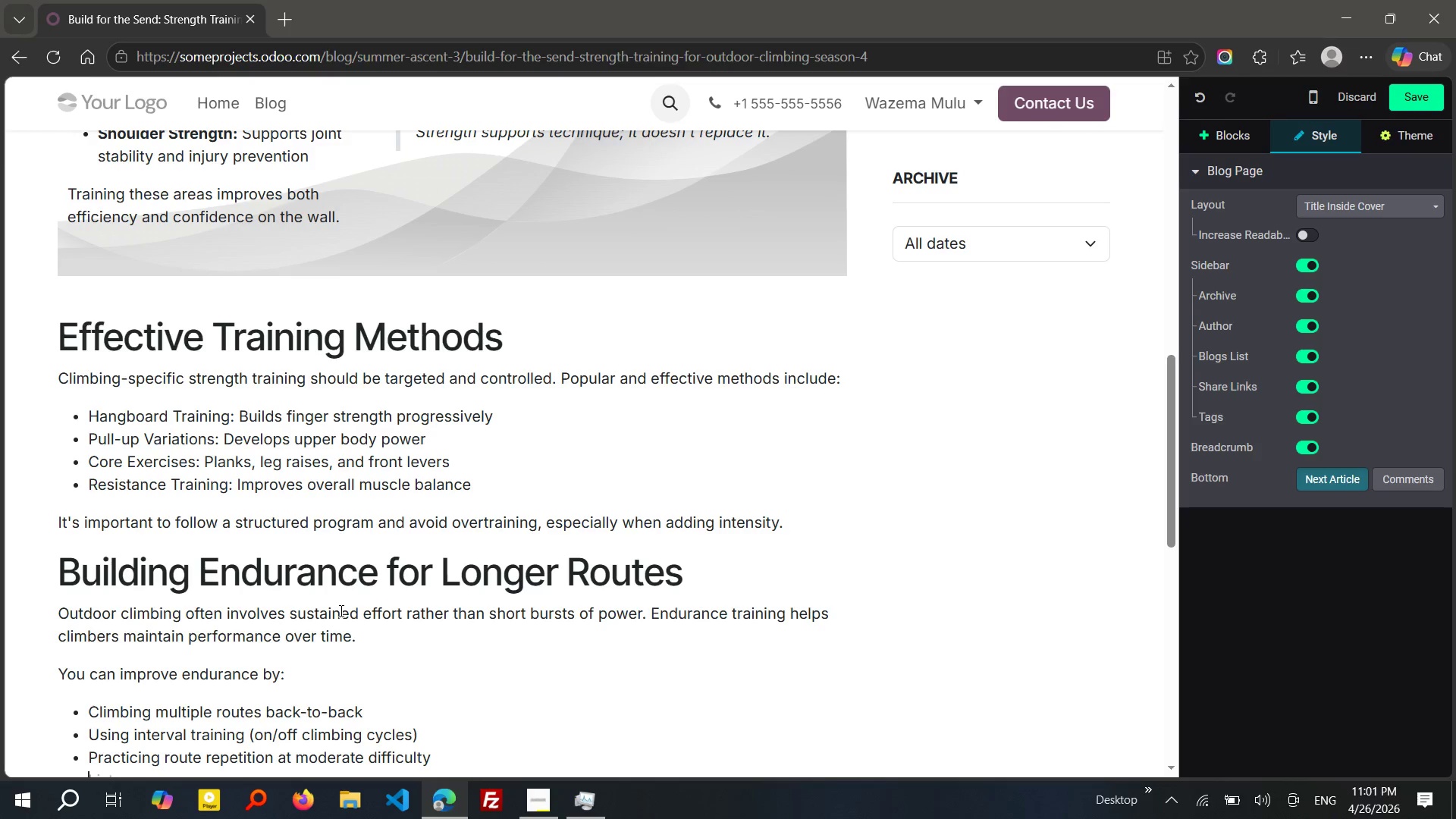 
key(Enter)
 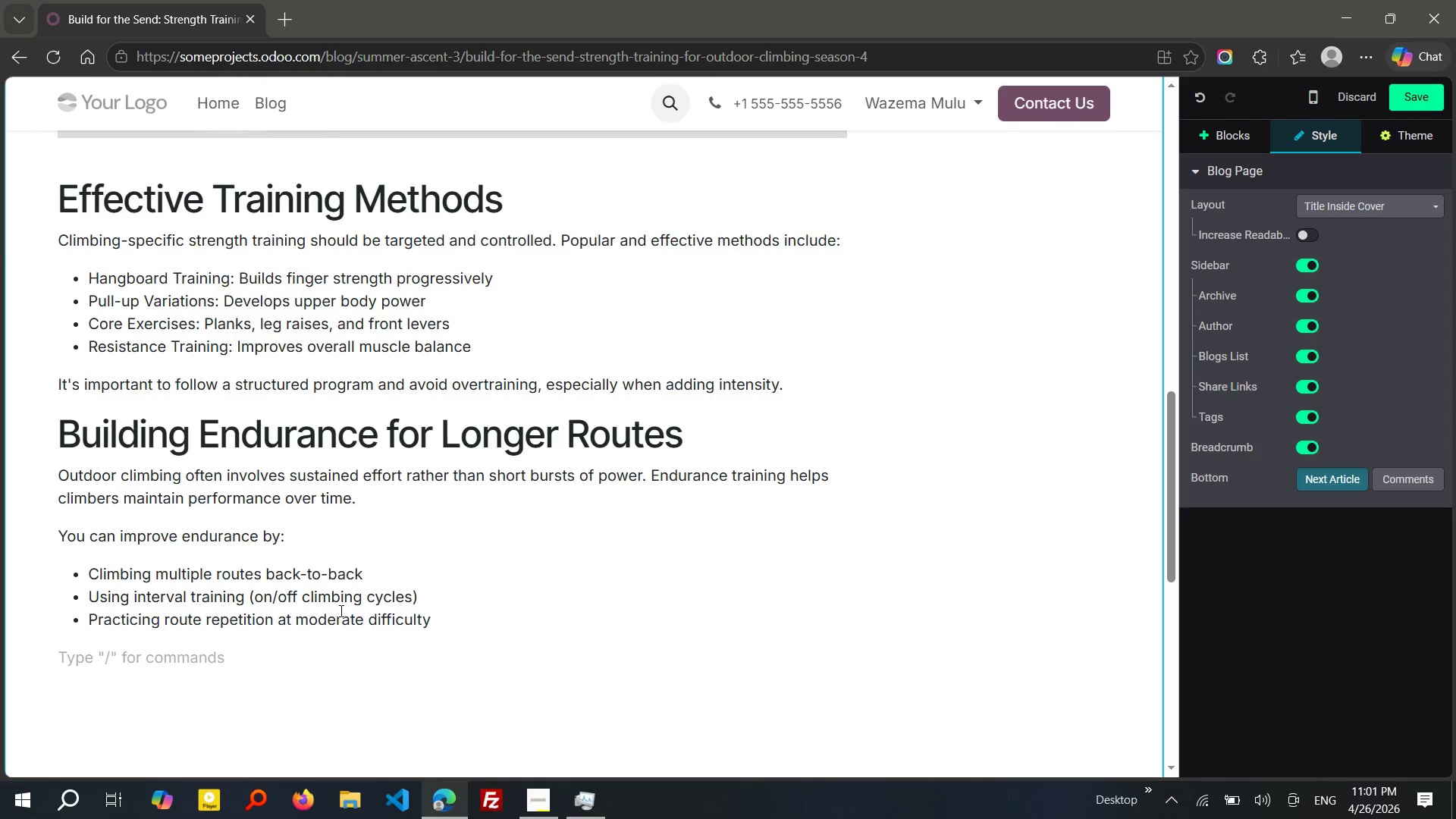 
type(This type o train)
key(Tab)
type( prepares your body or longer clib)
key(Backspace)
type(mbs and reduces fatigue.)
 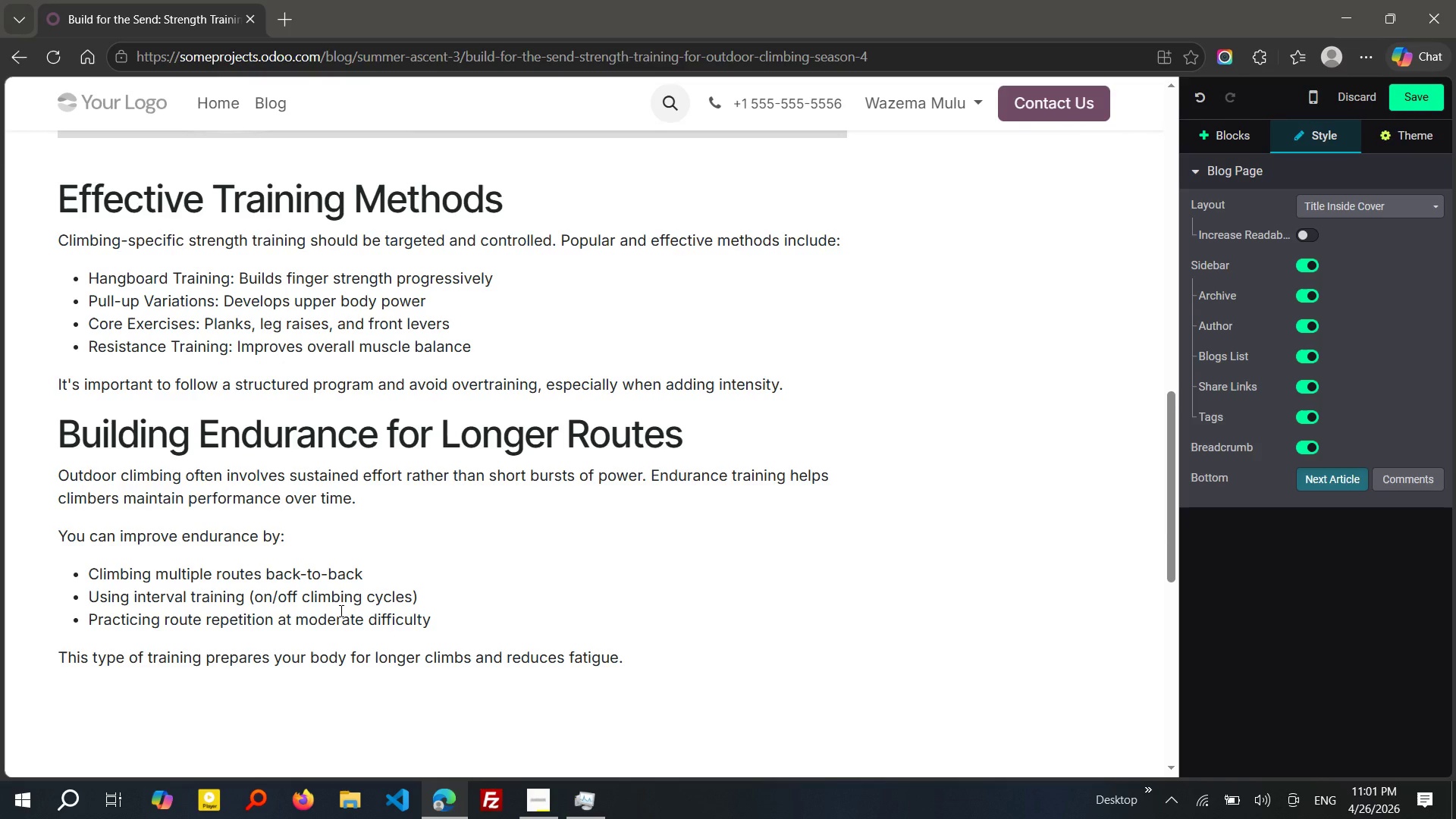 
wait(18.74)
 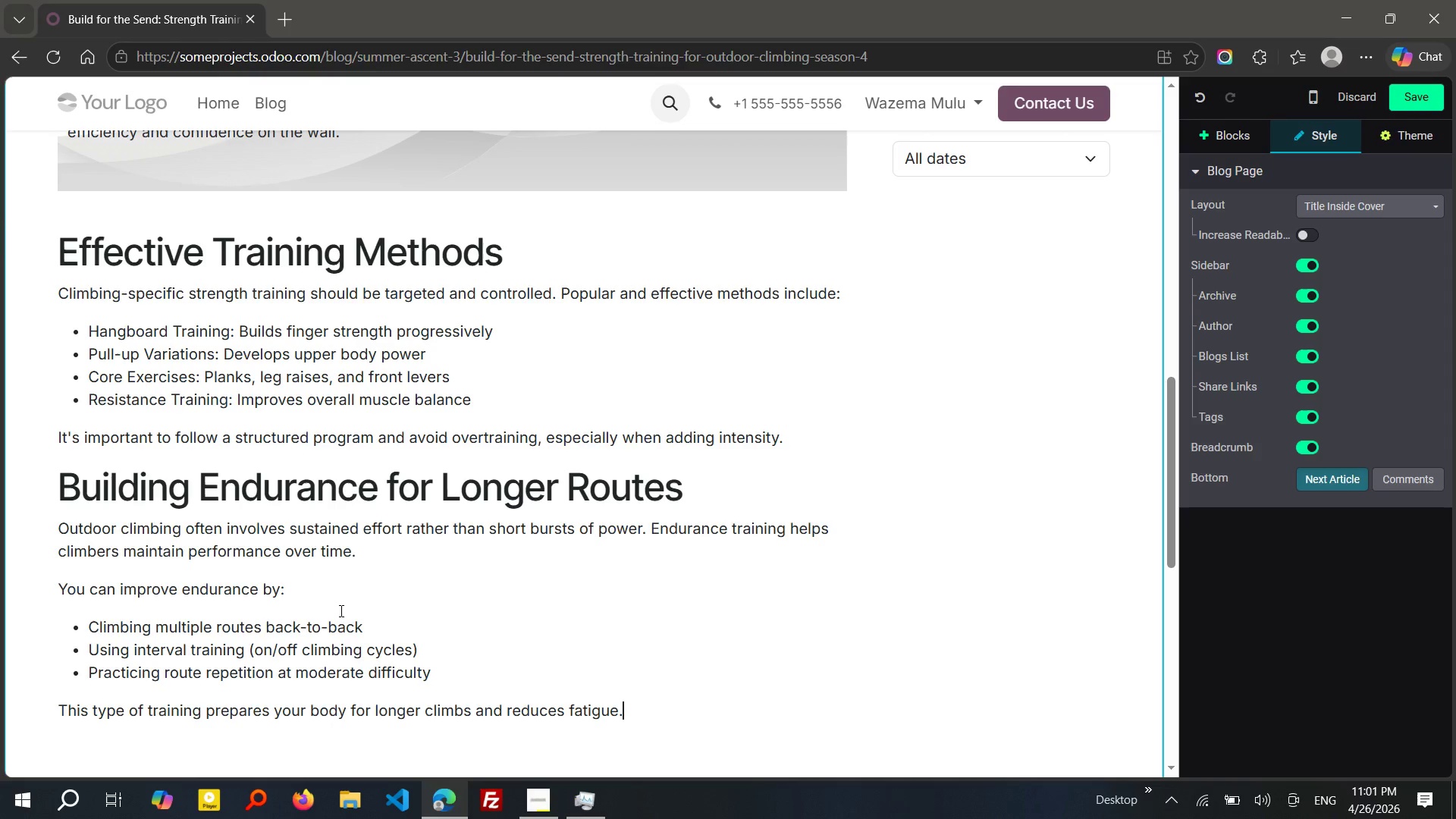 
key(Enter)
 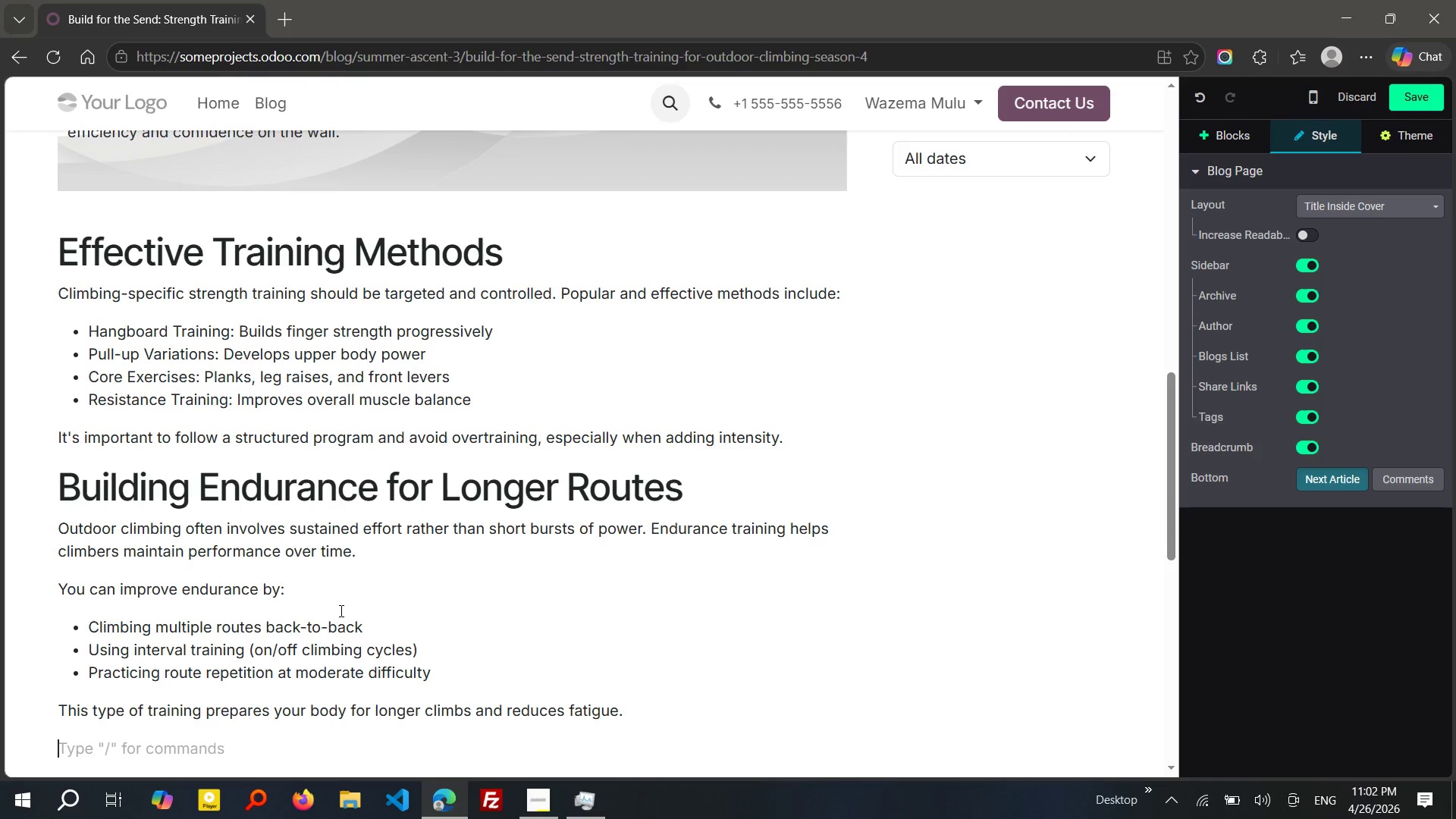 
wait(26.42)
 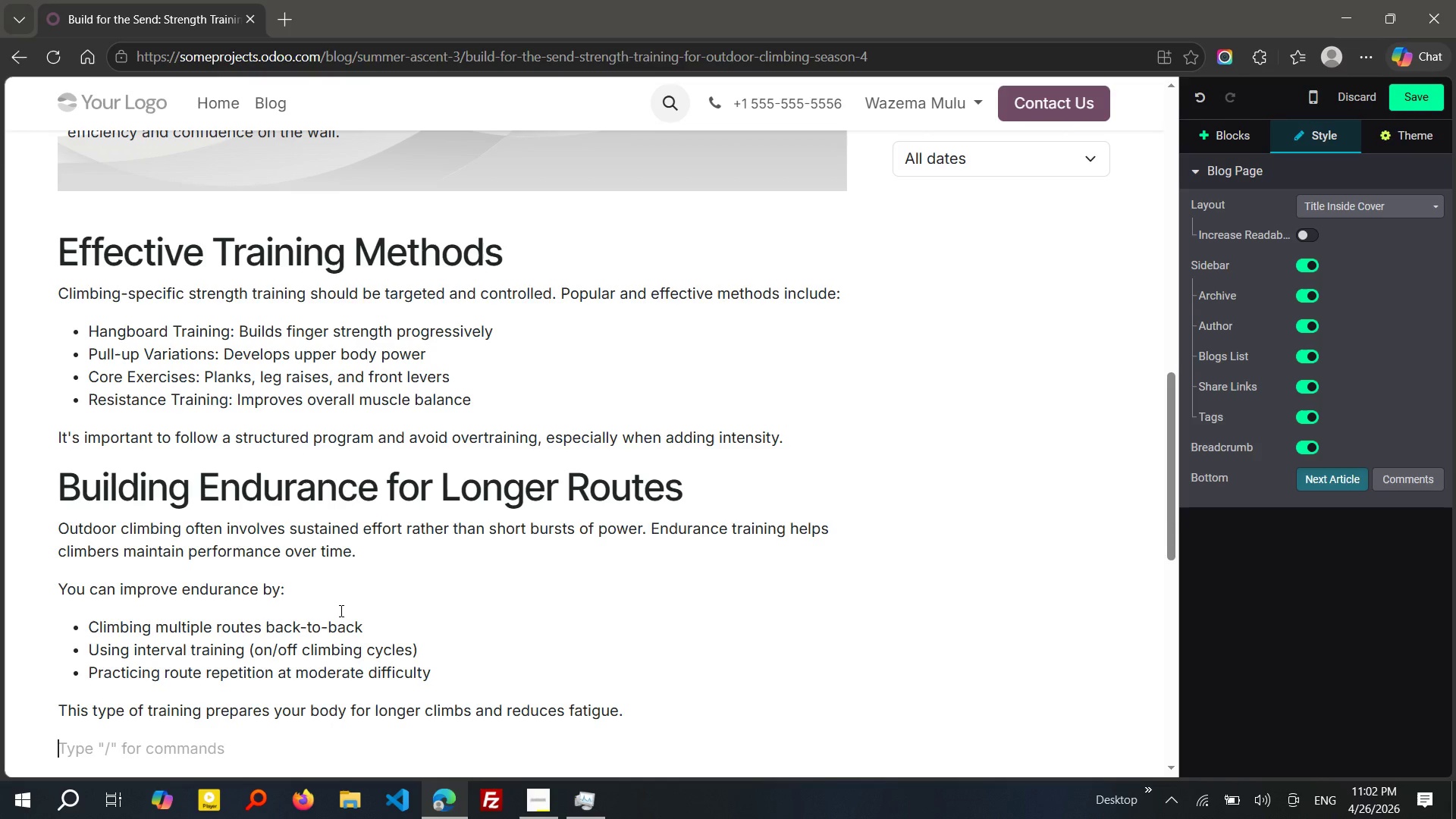 
left_click([65, 475])
 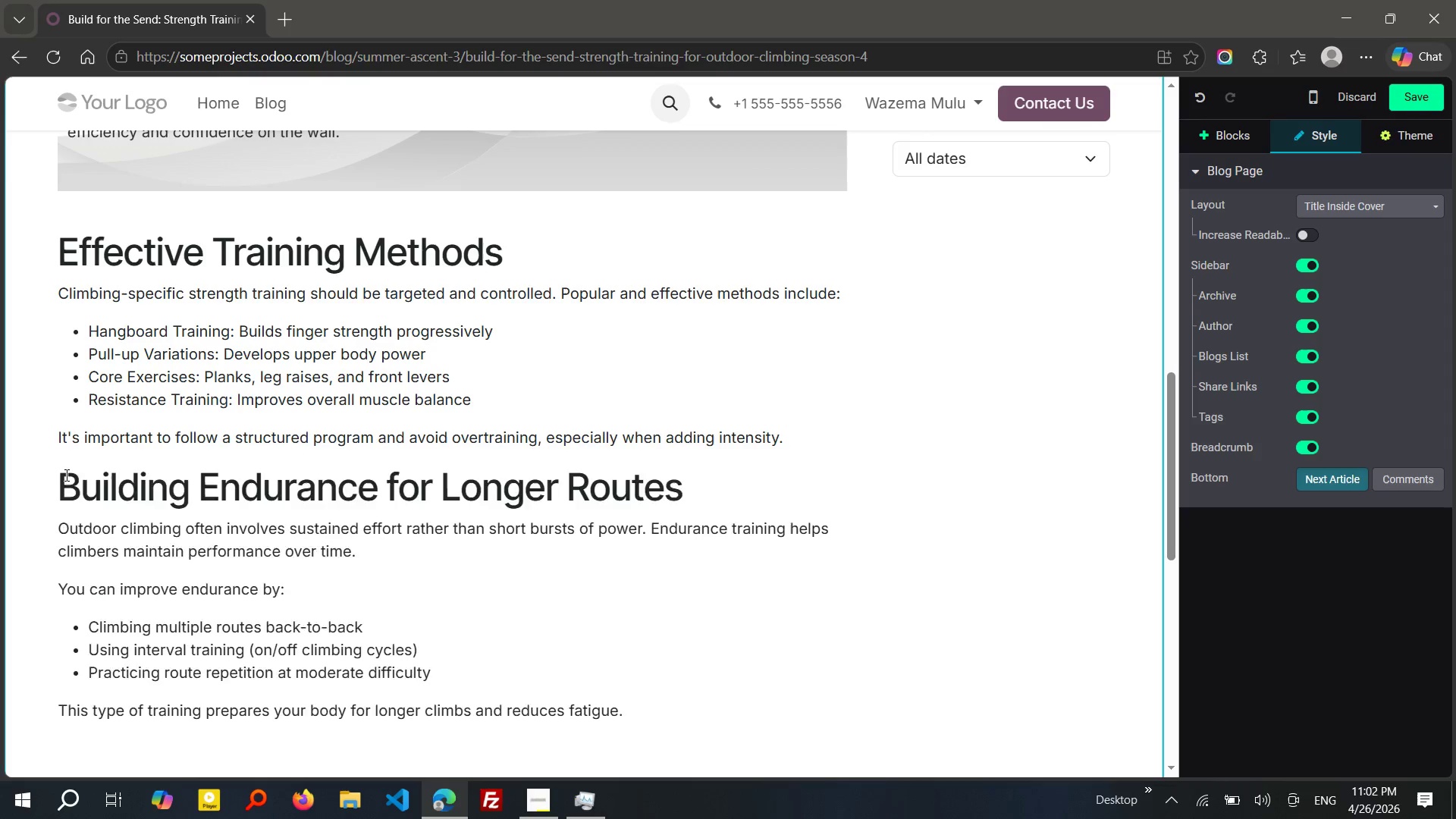 
key(Enter)
 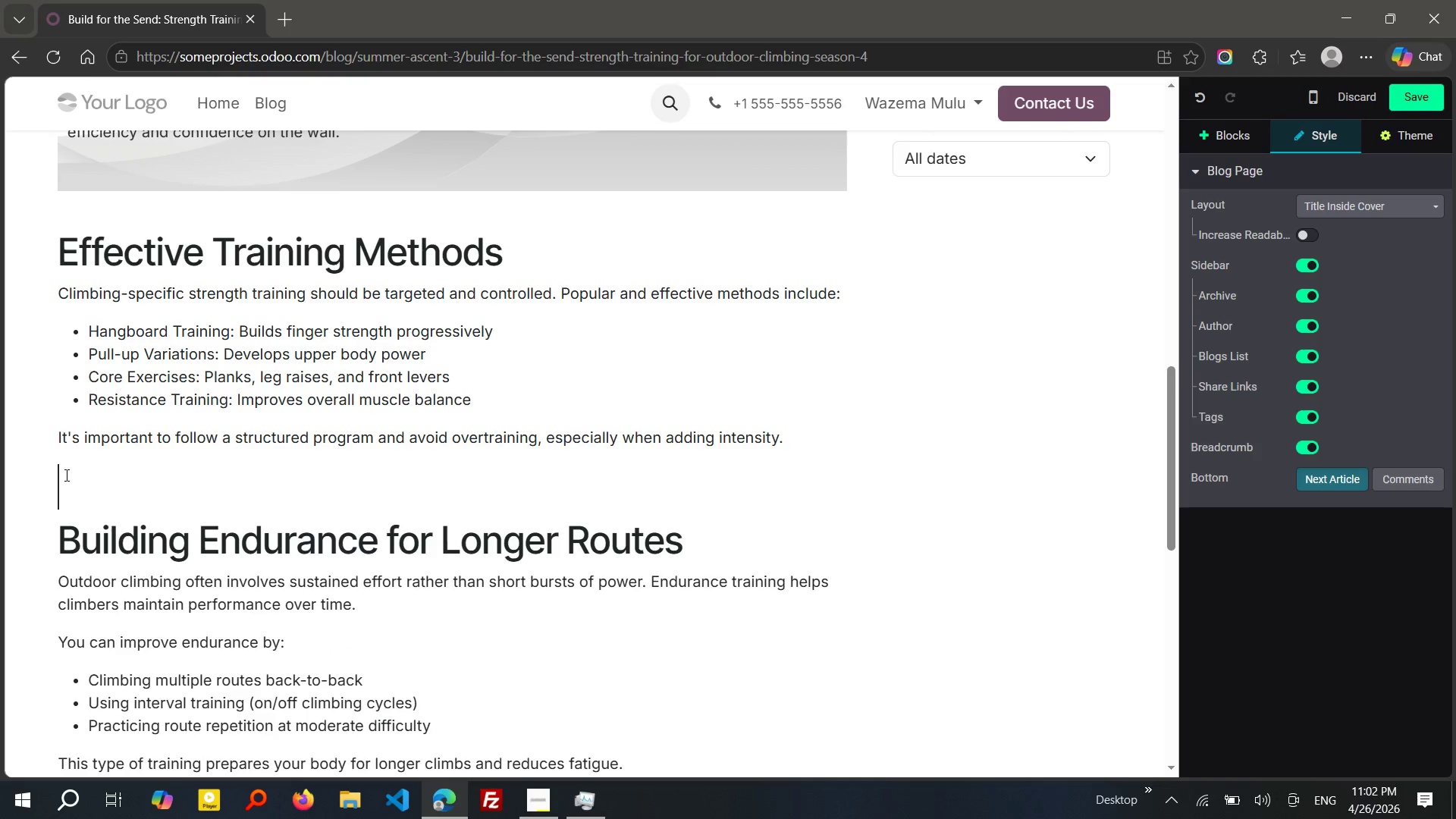 
key(ArrowUp)
 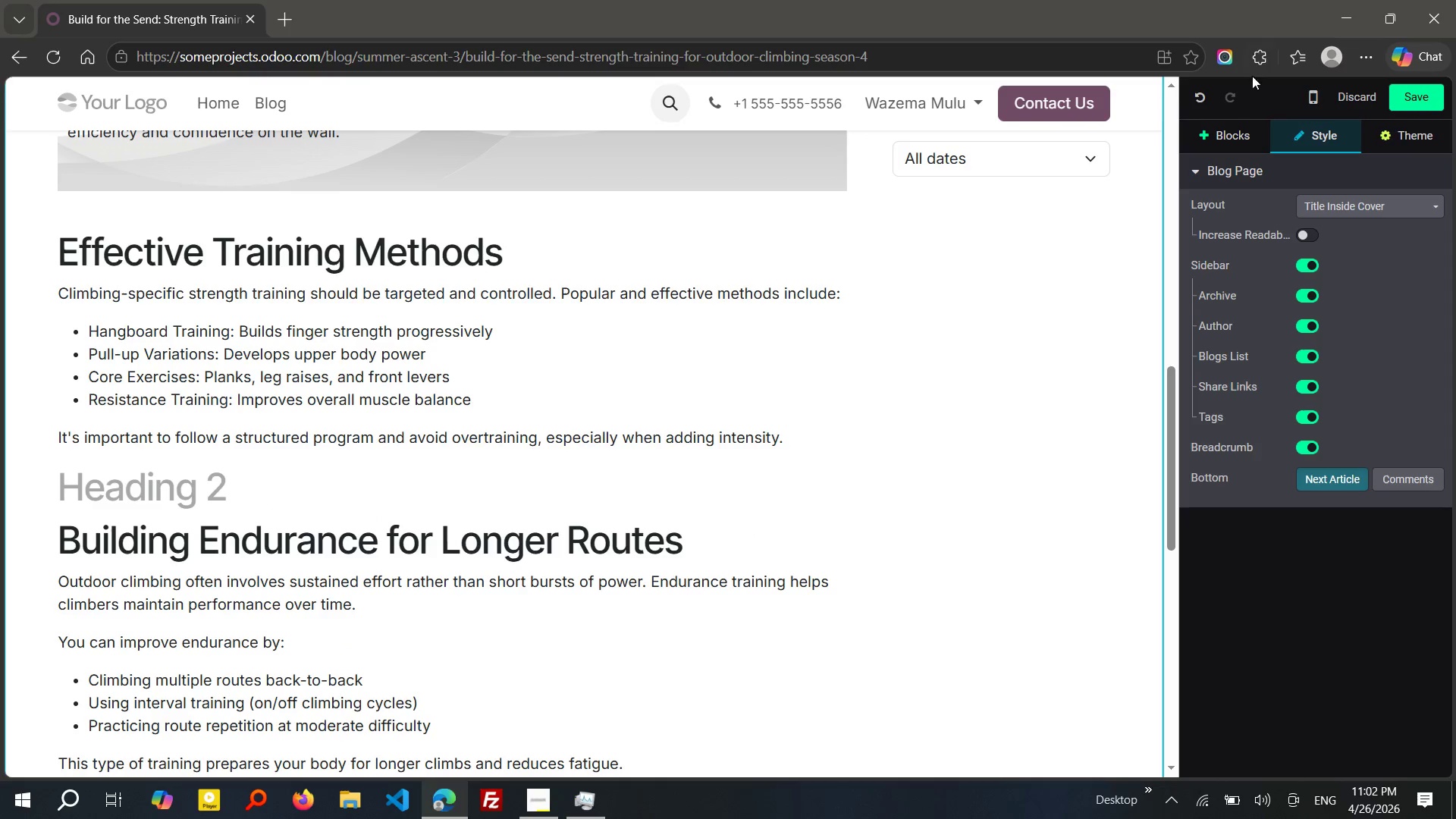 
left_click([1216, 130])
 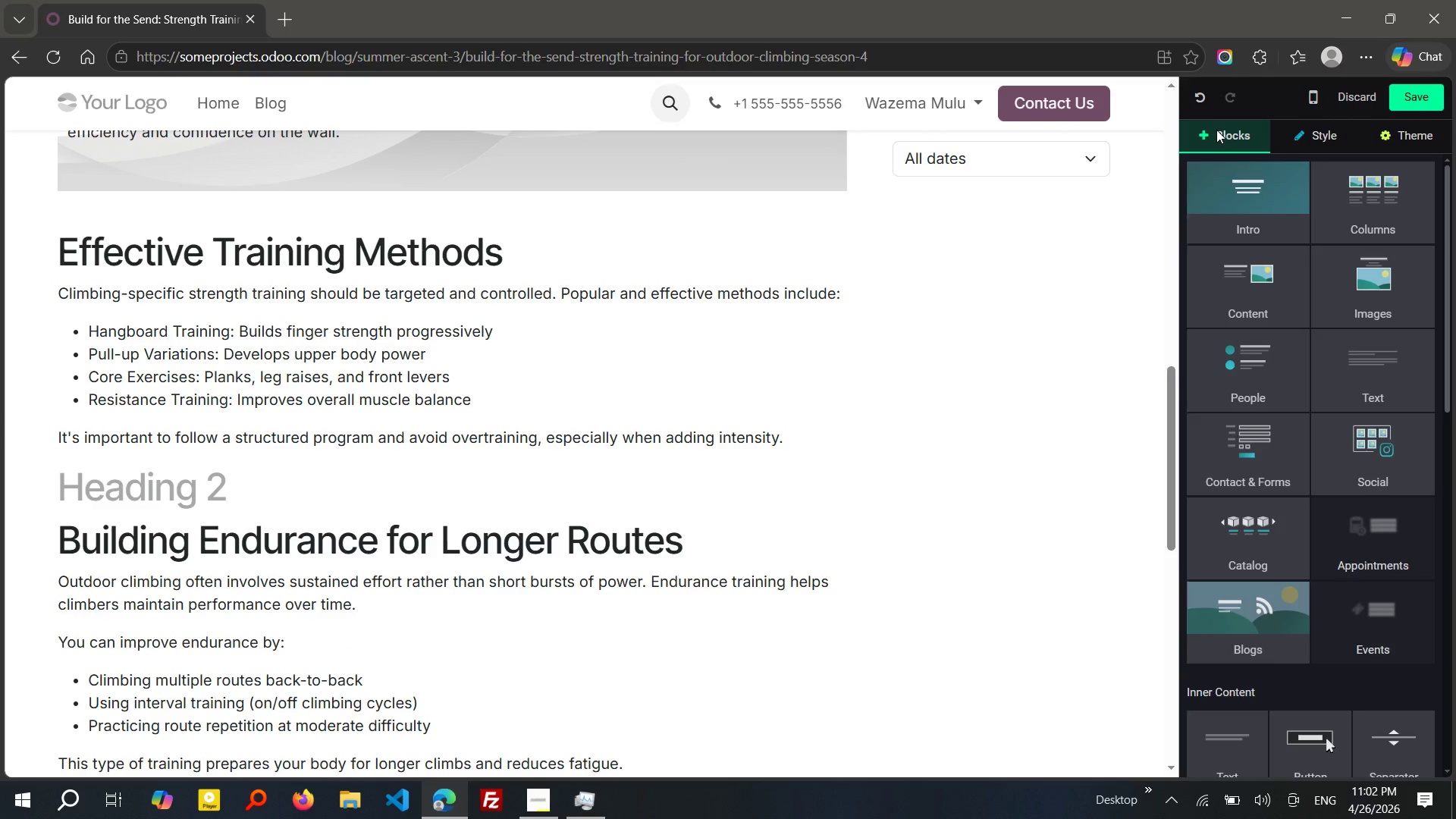 
wait(7.75)
 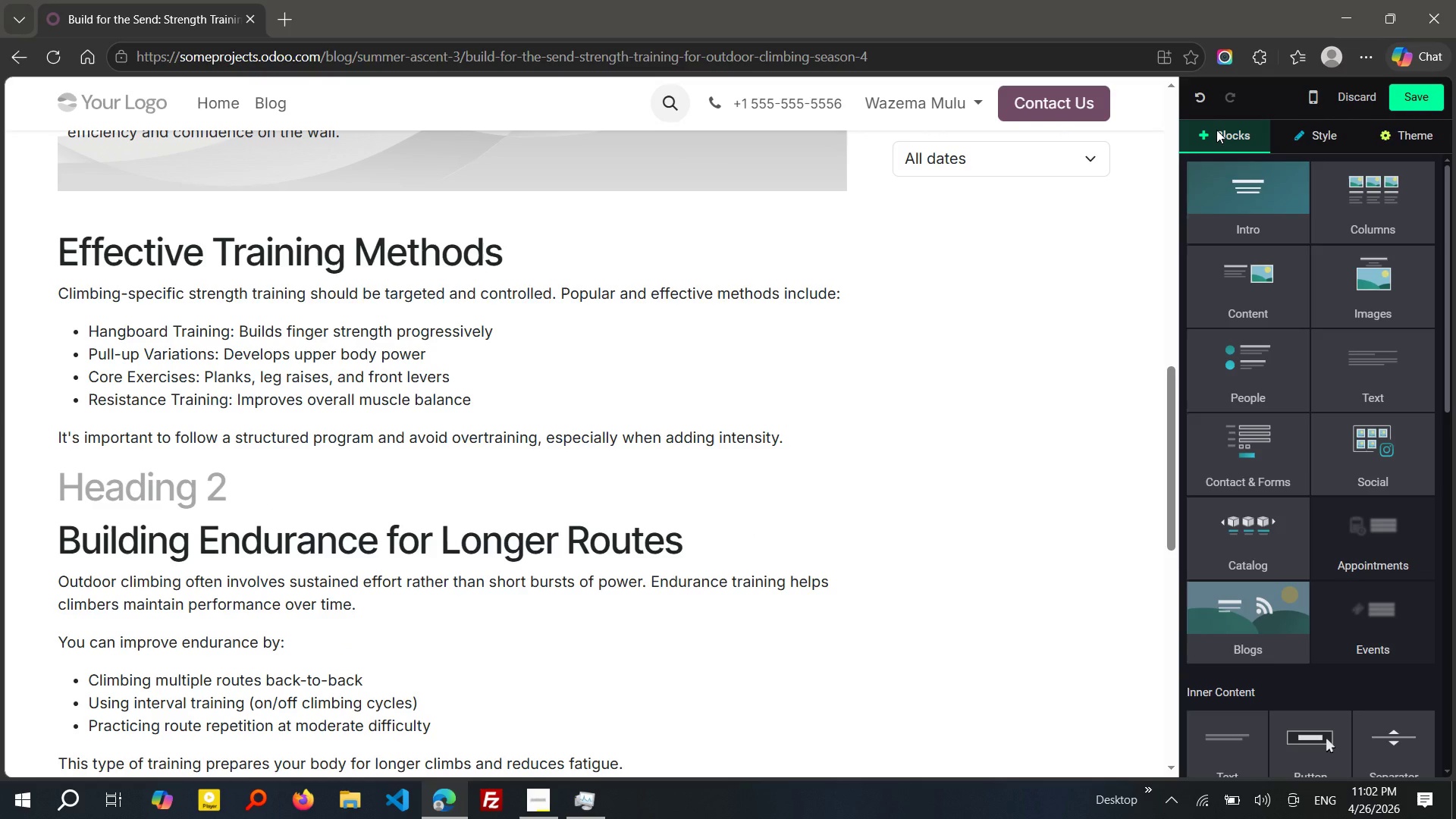 
left_click([1250, 324])
 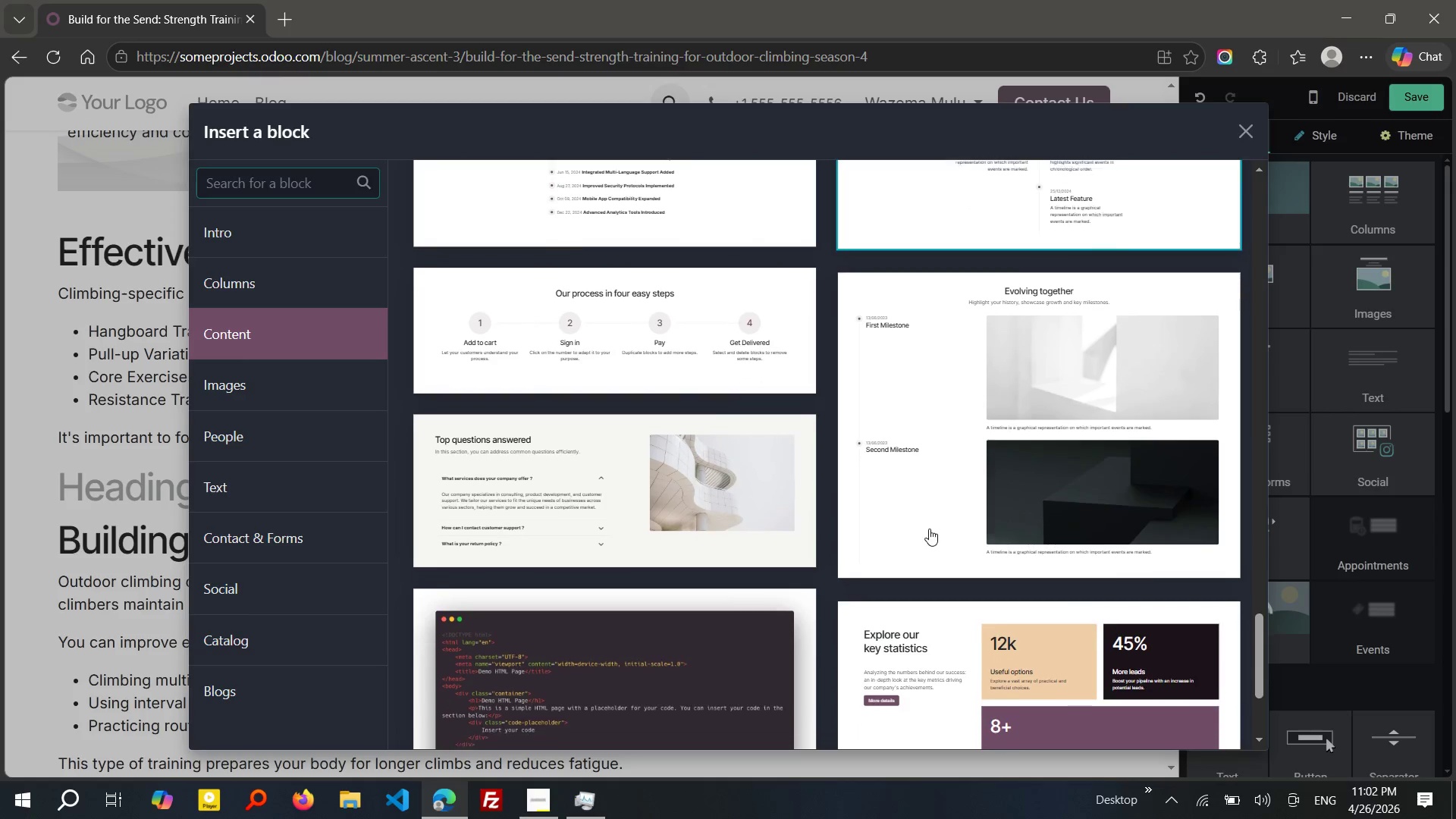 
wait(26.14)
 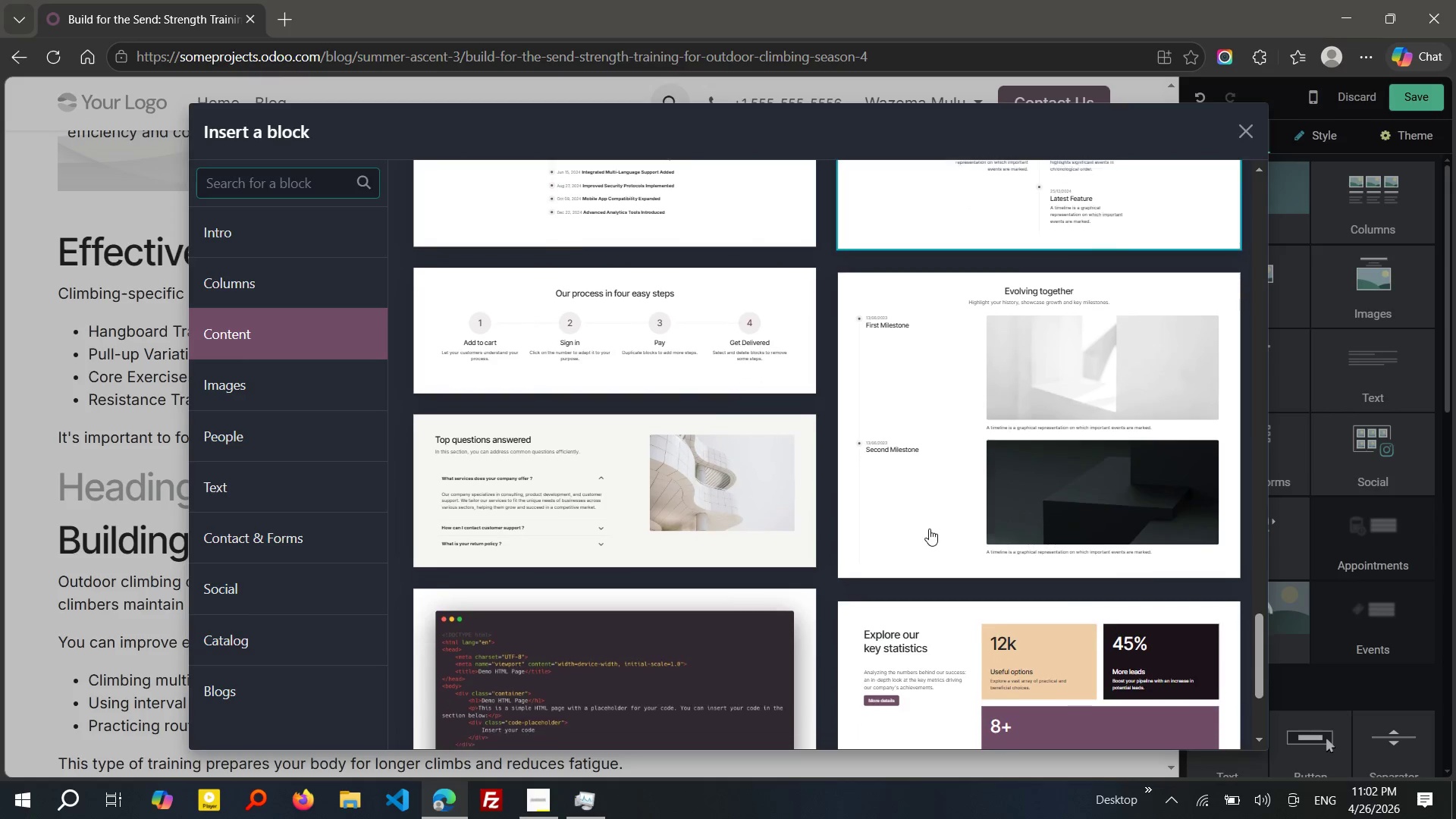 
left_click([334, 635])
 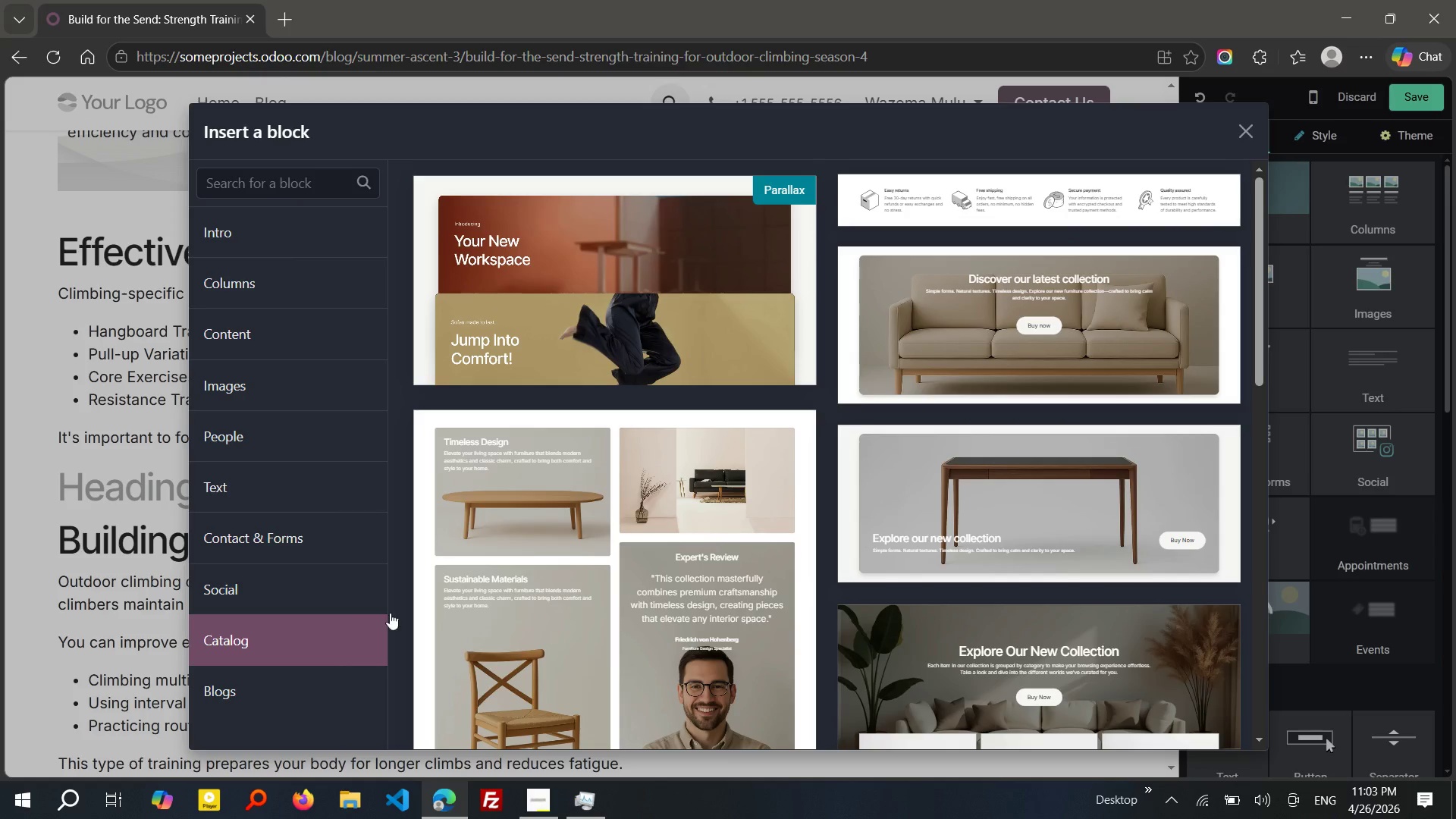 
mouse_move([668, 547])
 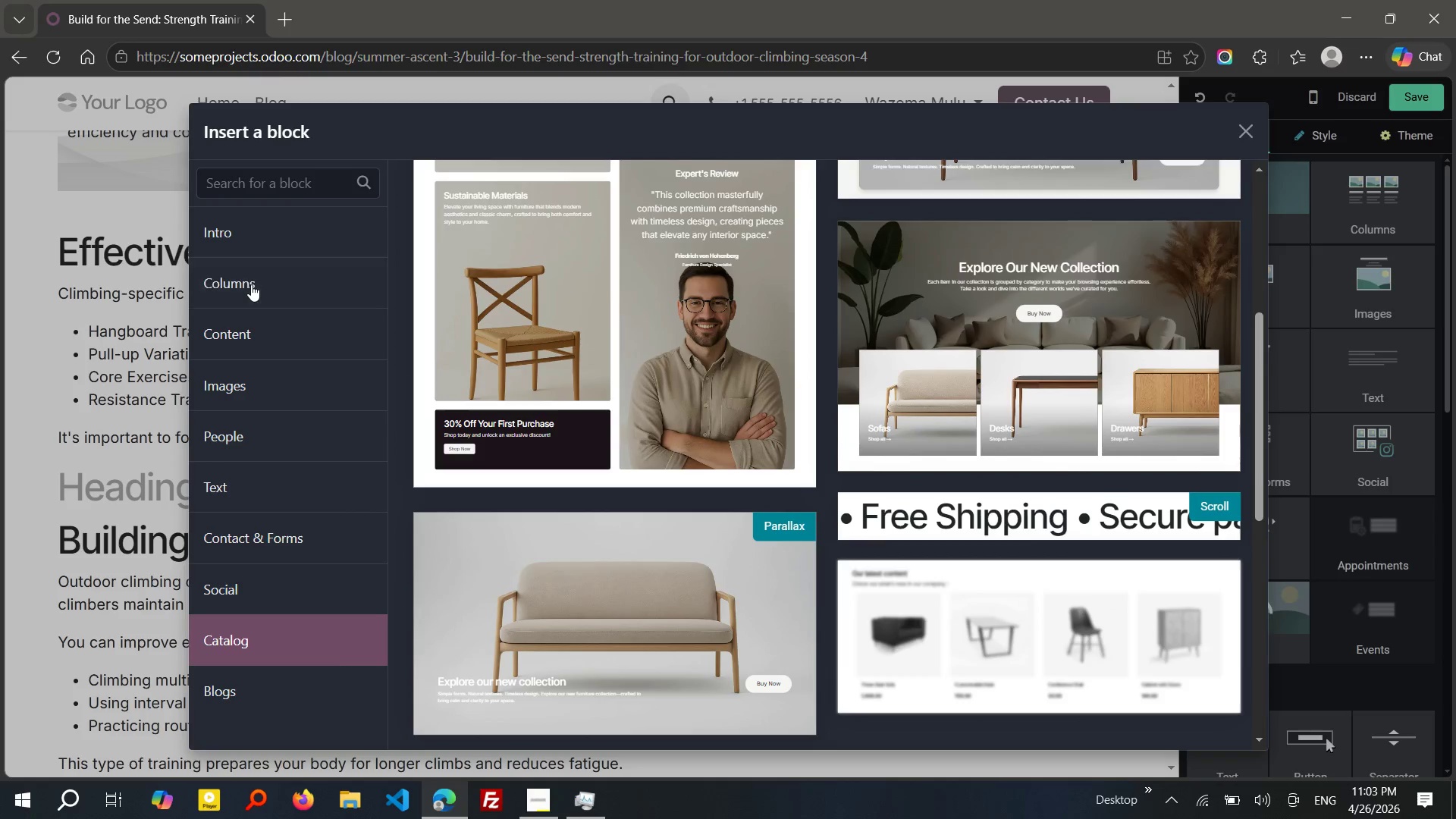 
left_click([251, 284])
 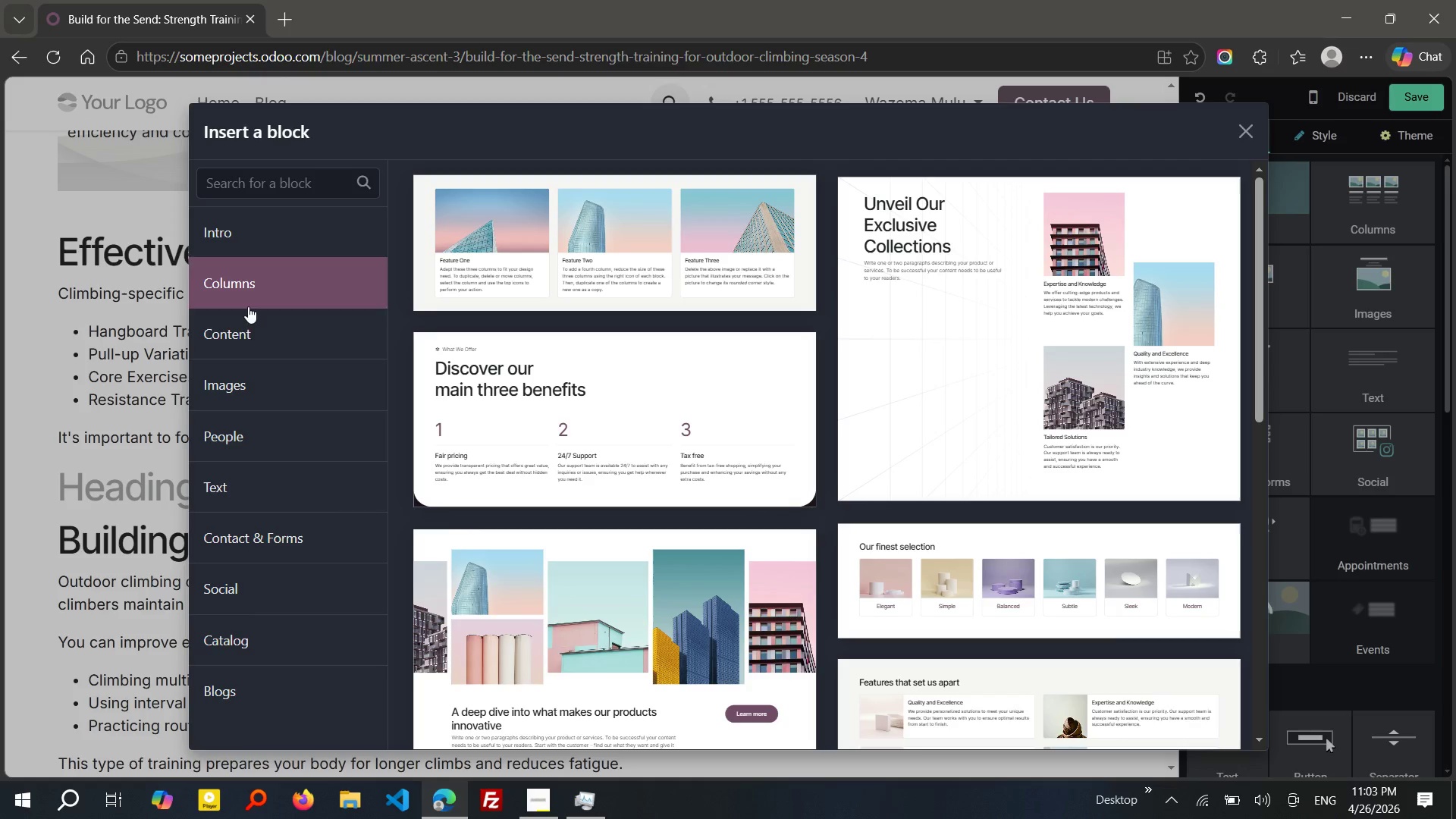 
left_click([239, 340])
 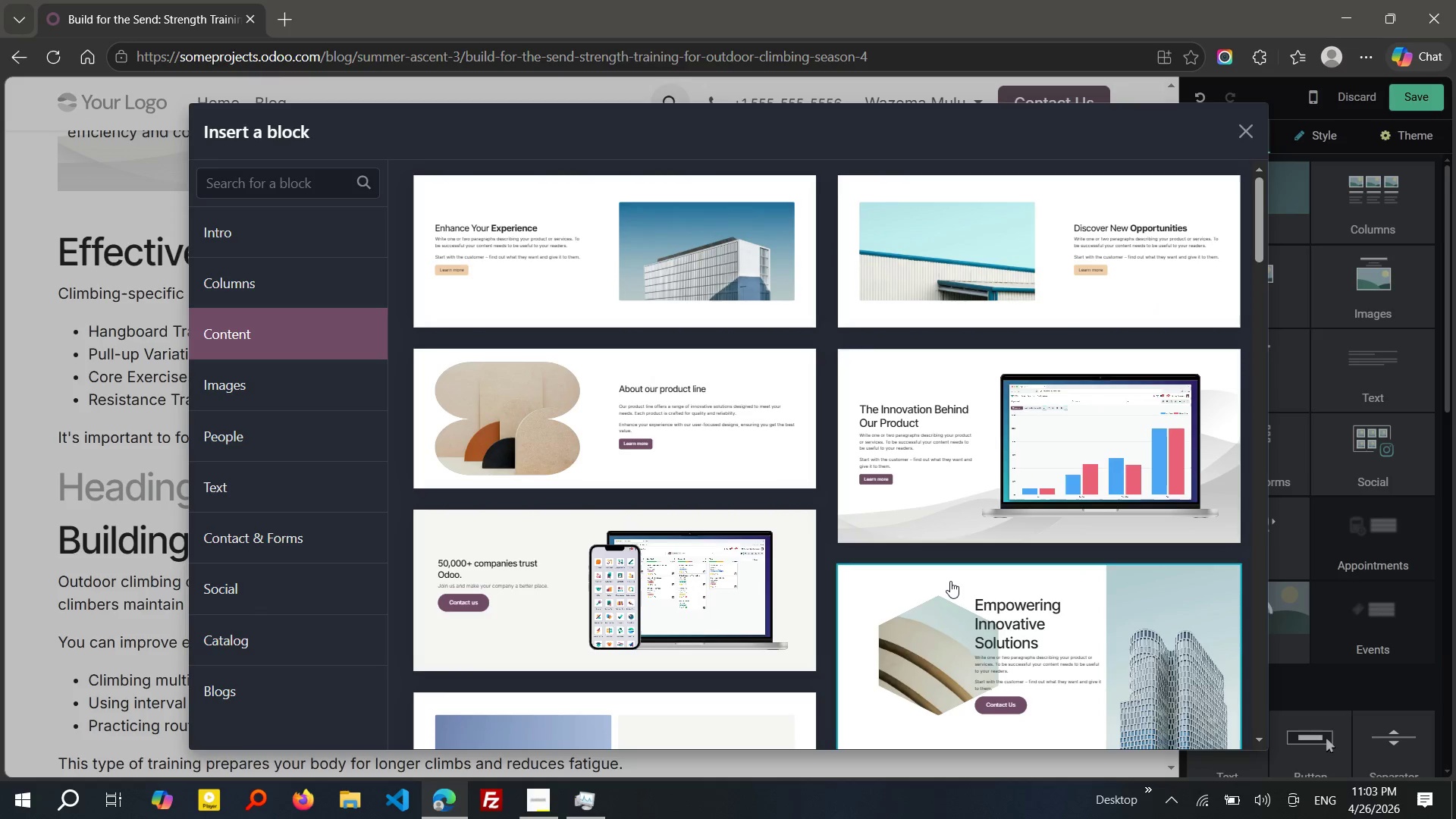 
left_click([950, 581])
 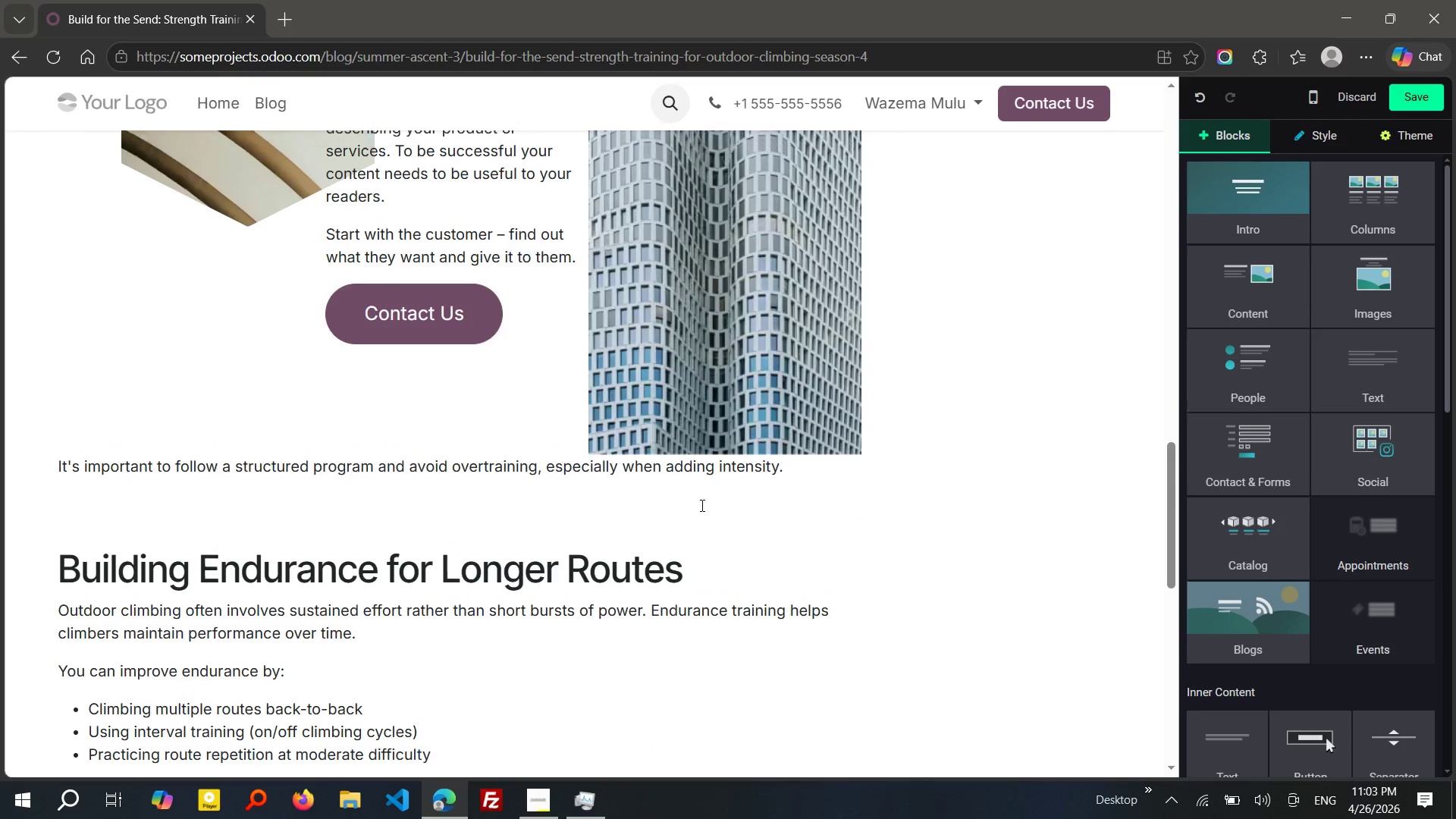 
wait(7.52)
 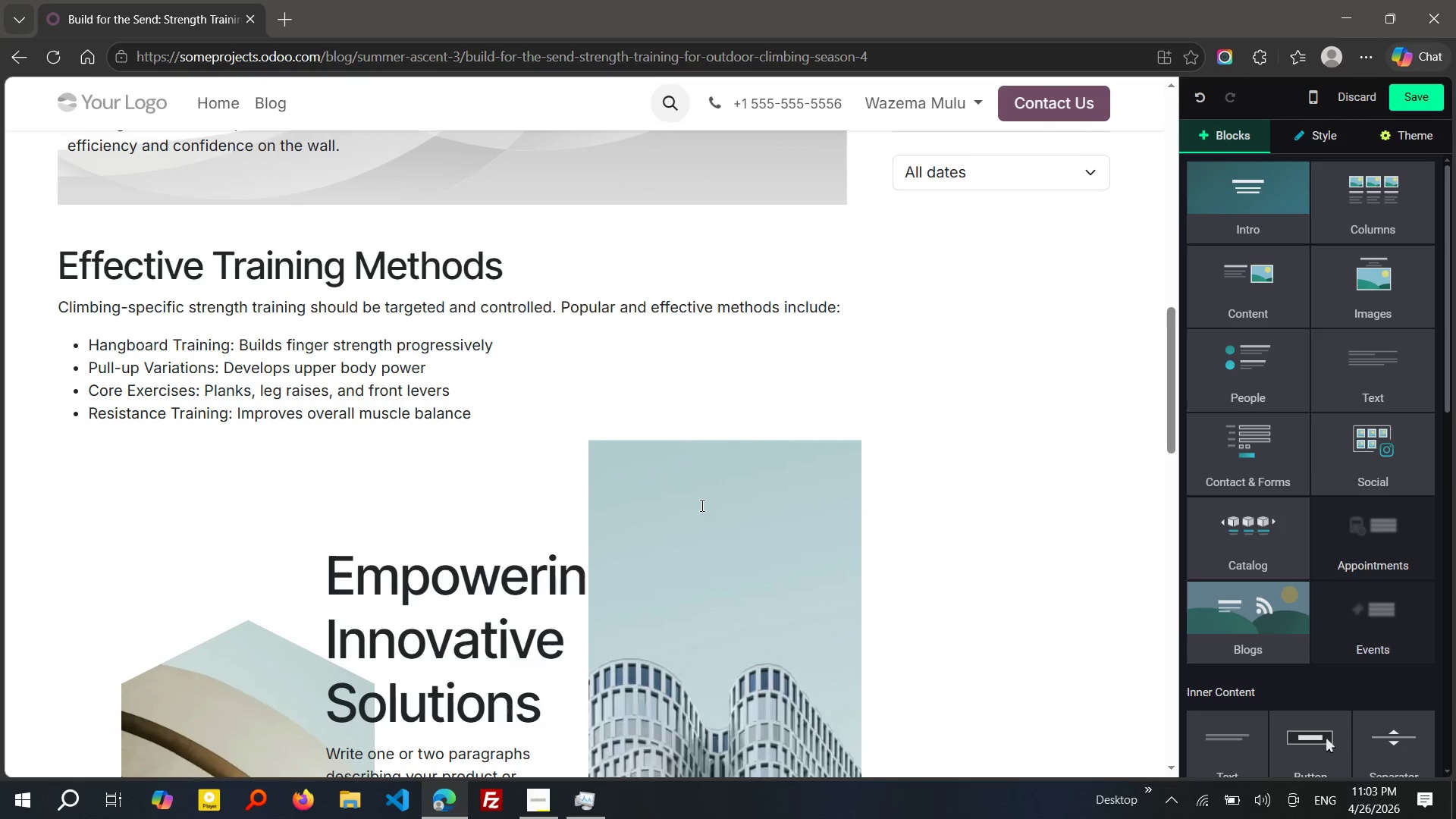 
left_click([469, 441])
 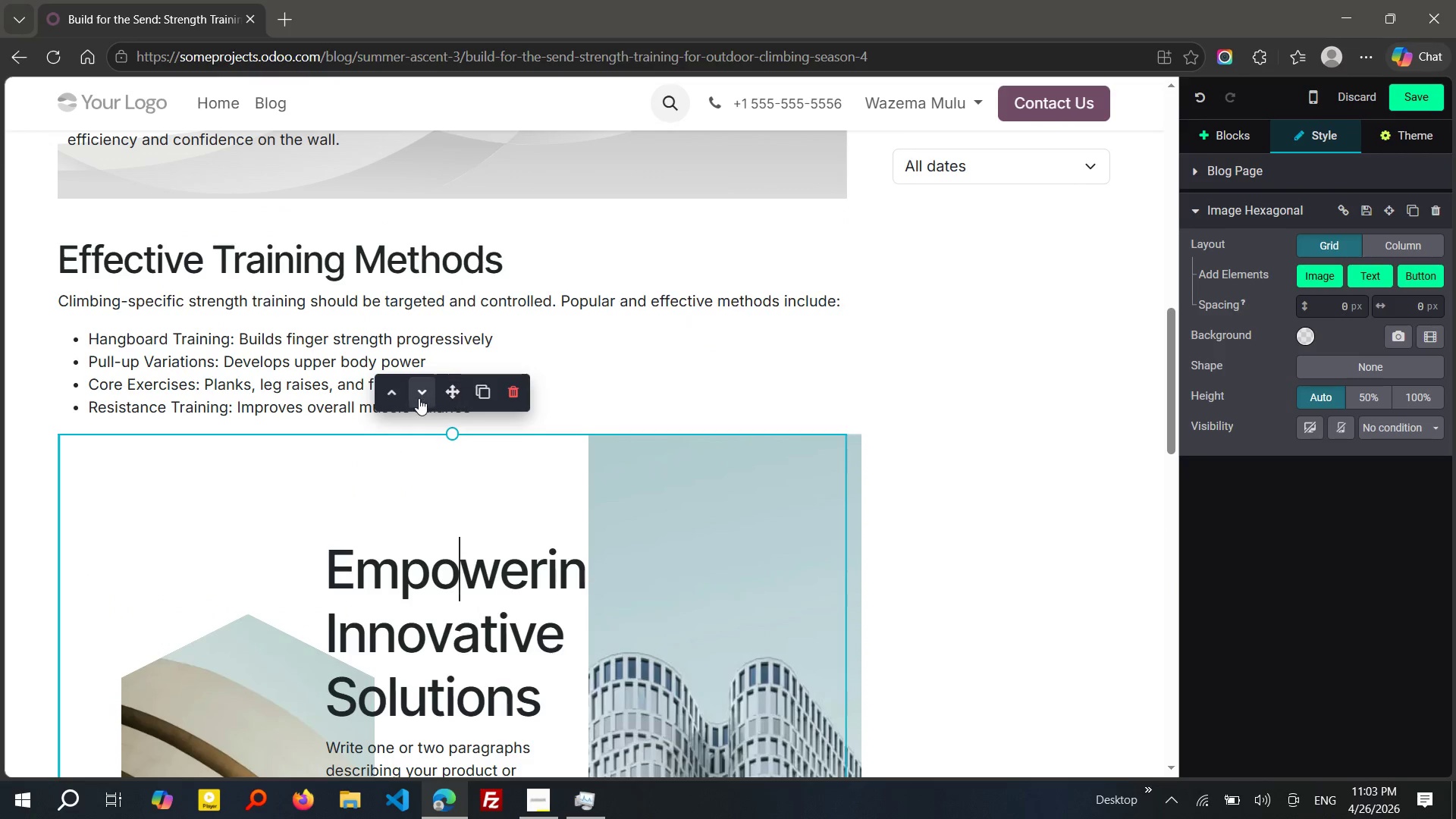 
left_click([419, 398])
 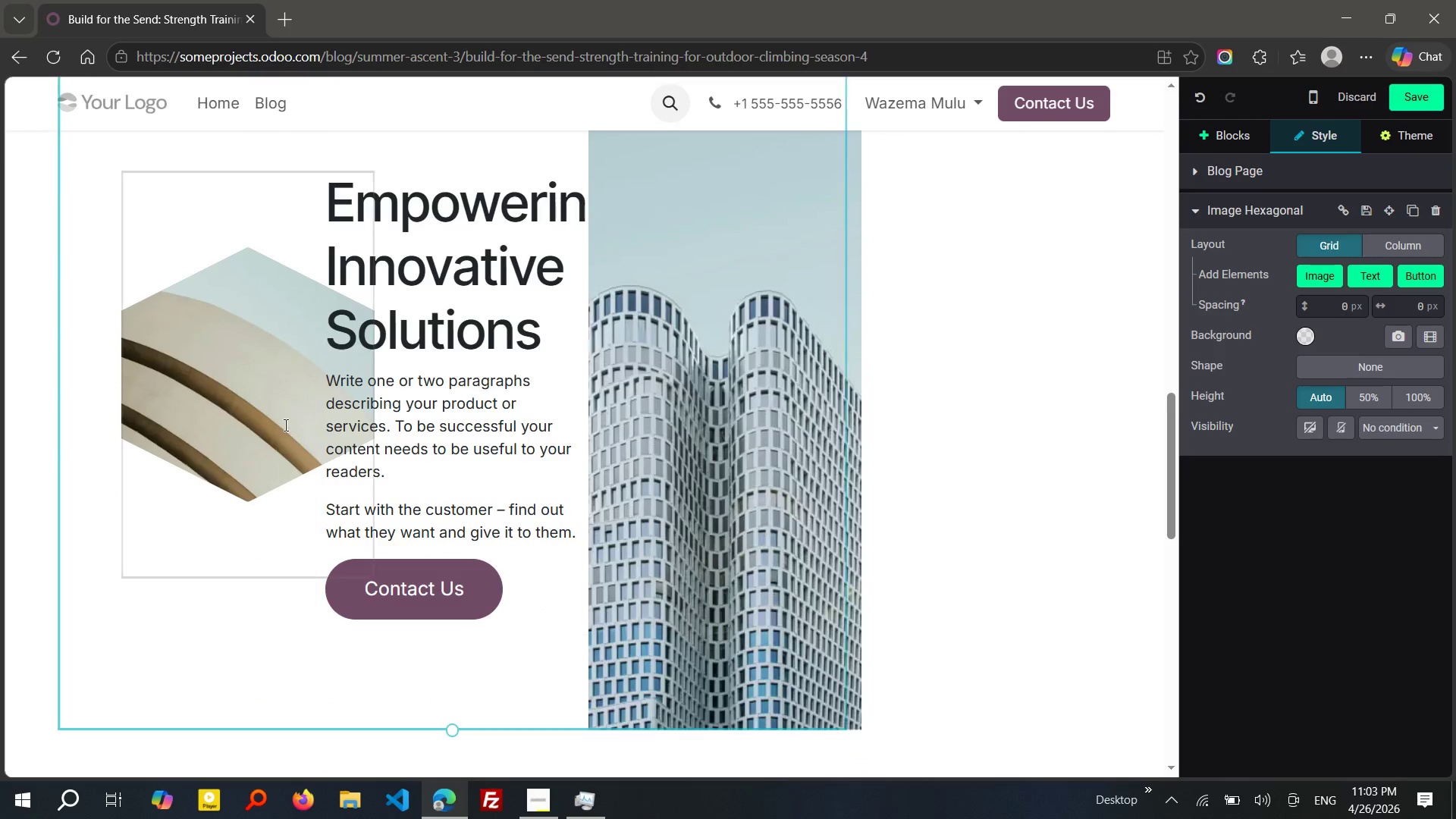 
left_click([284, 425])
 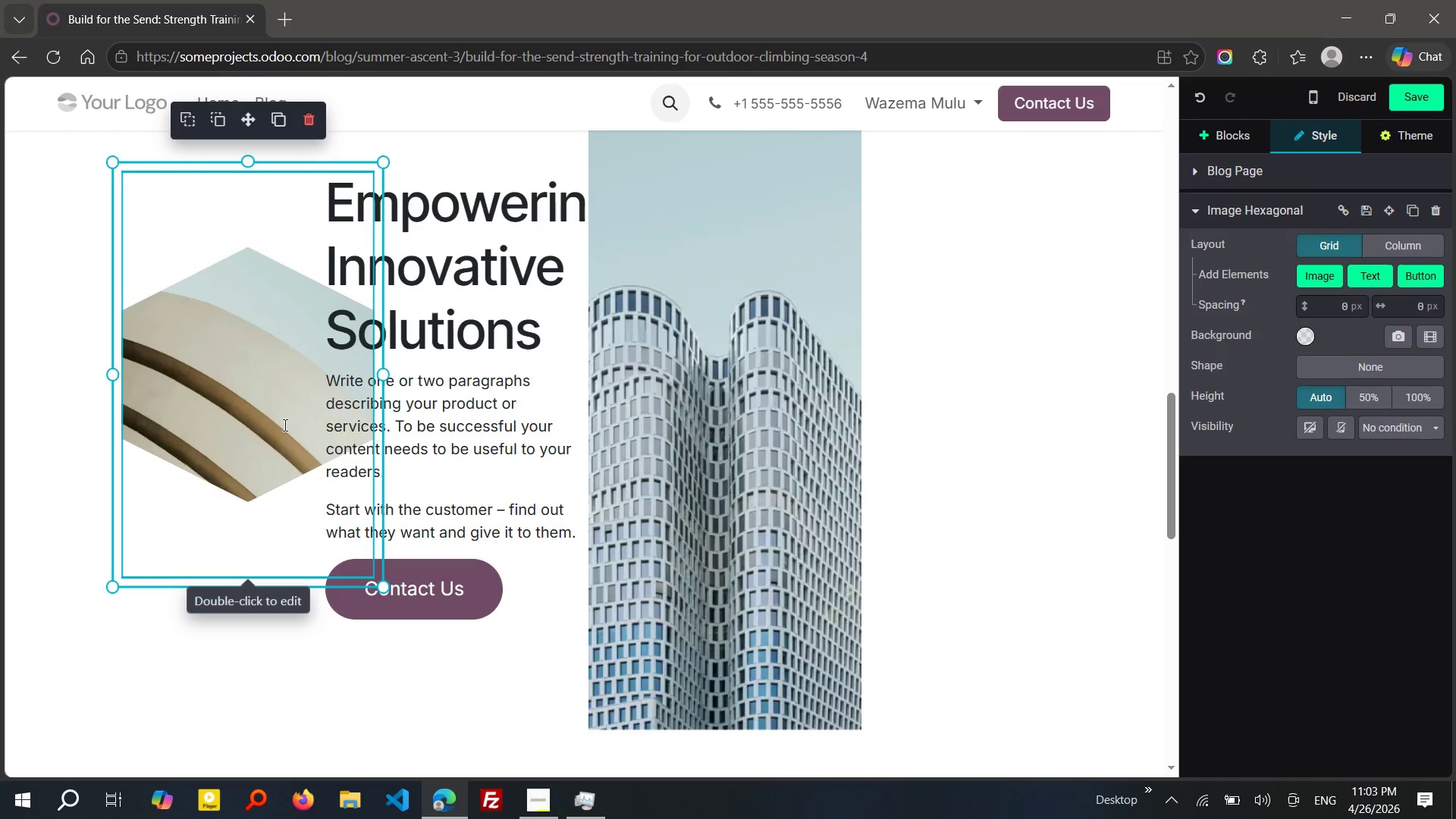 
key(Delete)
 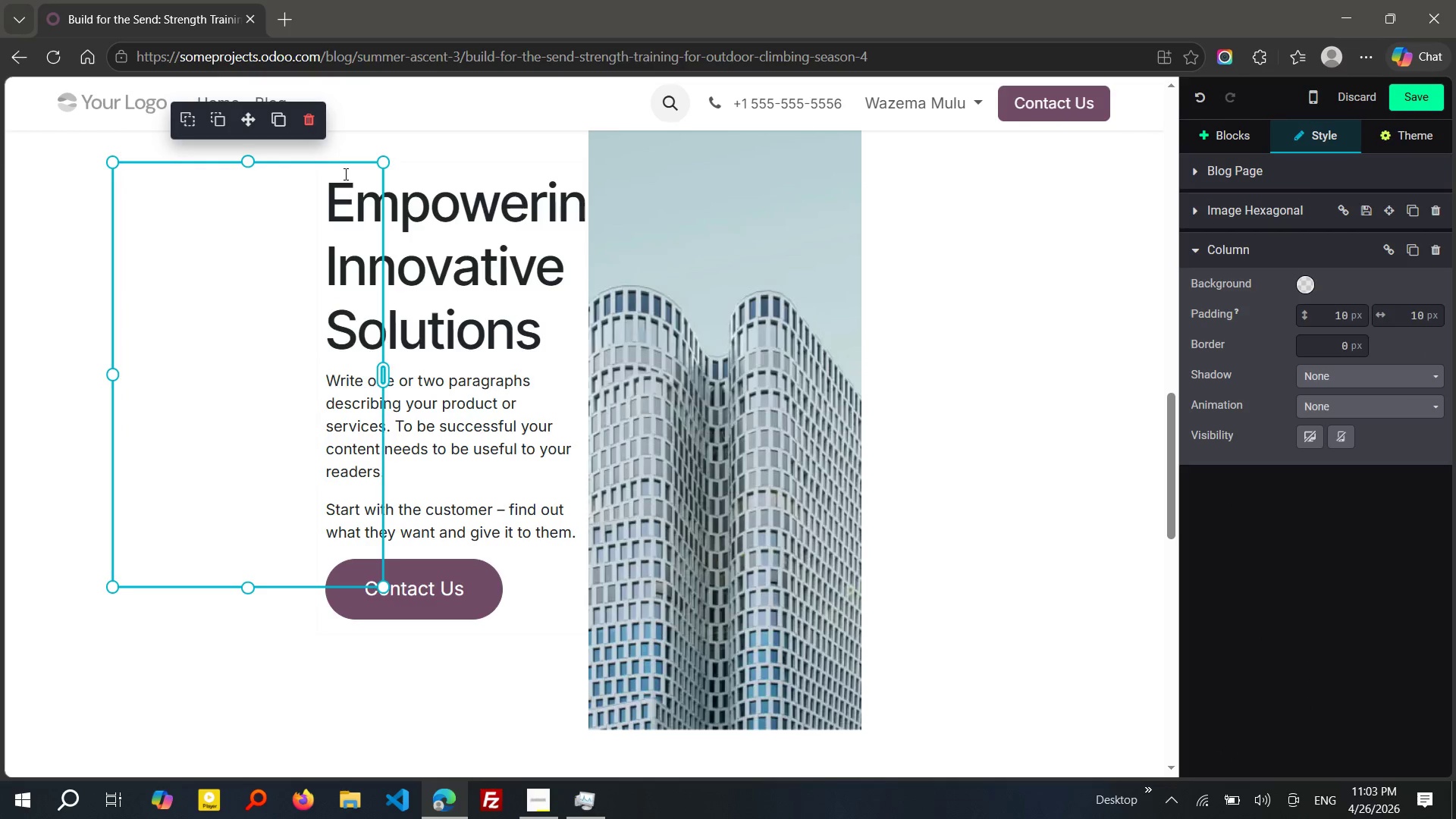 
left_click([302, 124])
 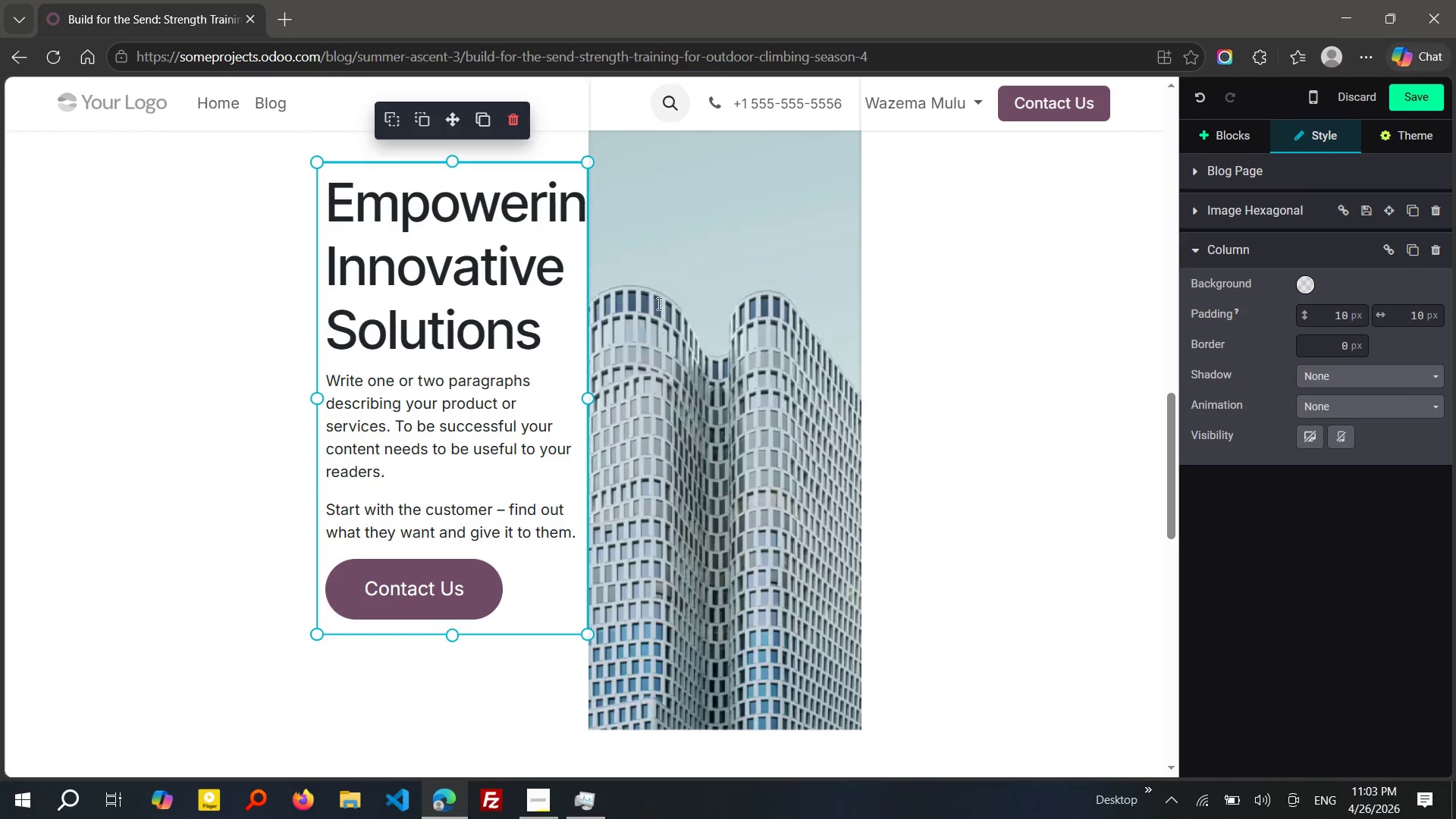 
left_click([657, 303])
 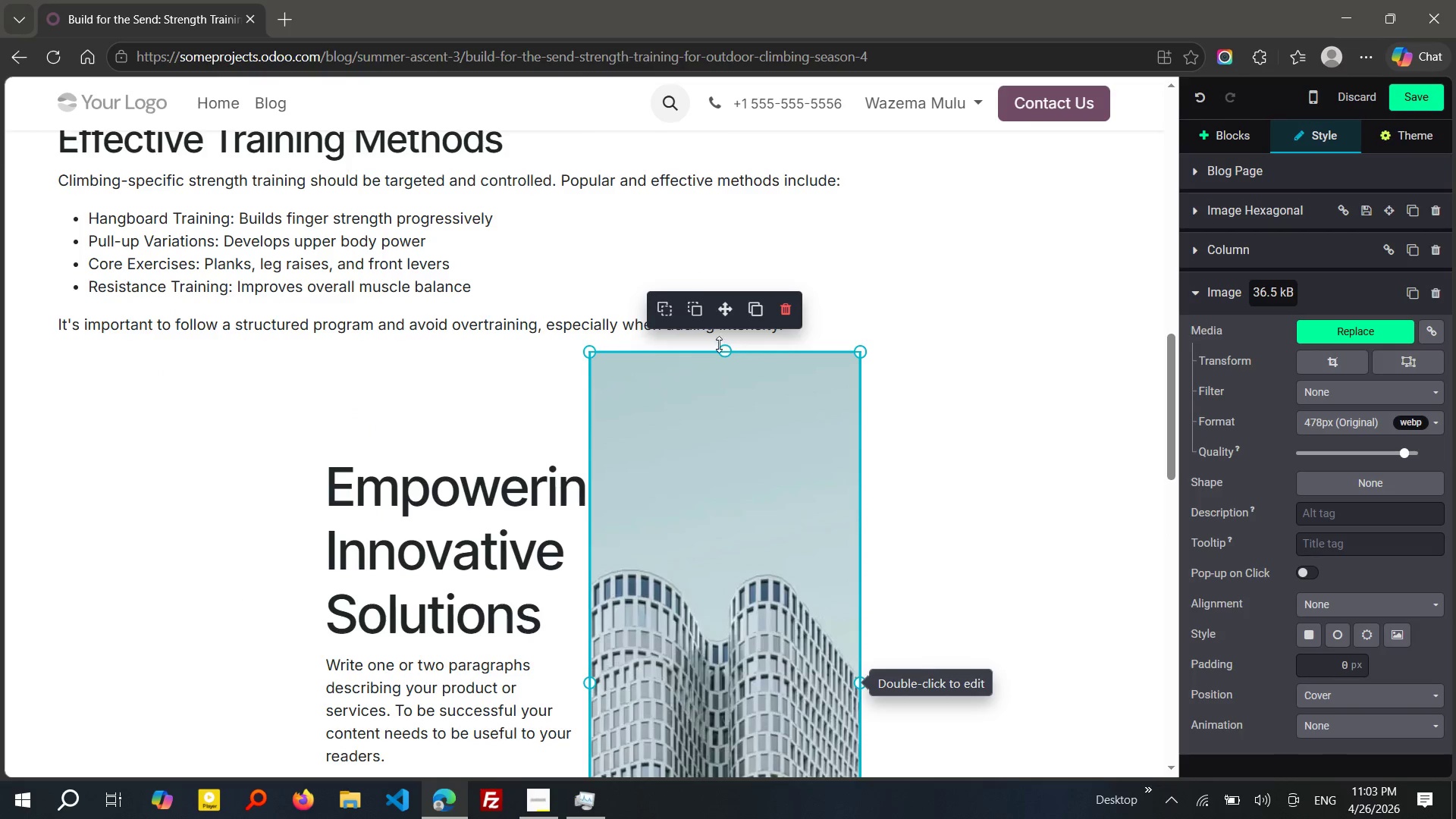 
left_click_drag(start_coordinate=[725, 306], to_coordinate=[180, 368])
 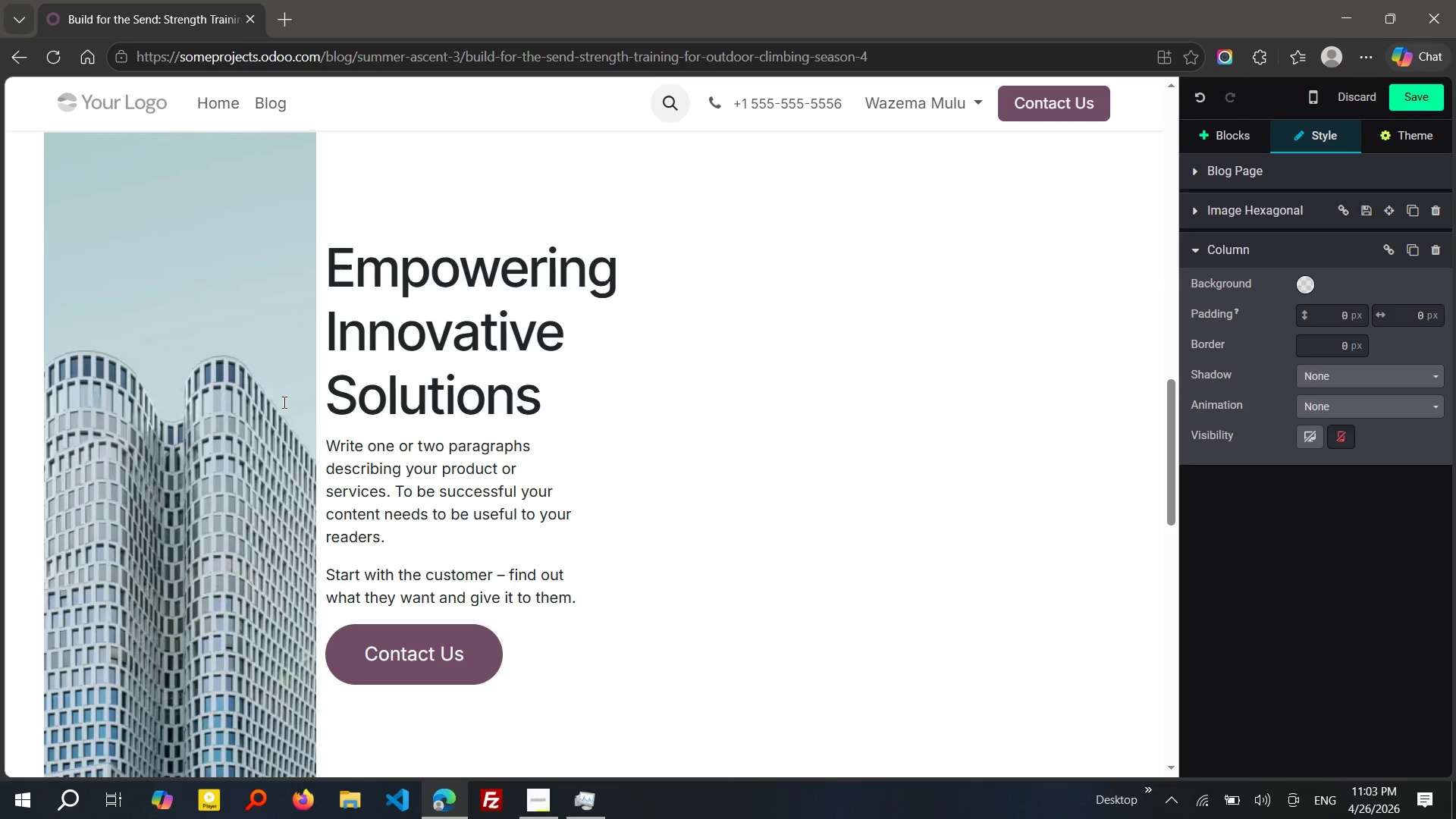 
wait(9.81)
 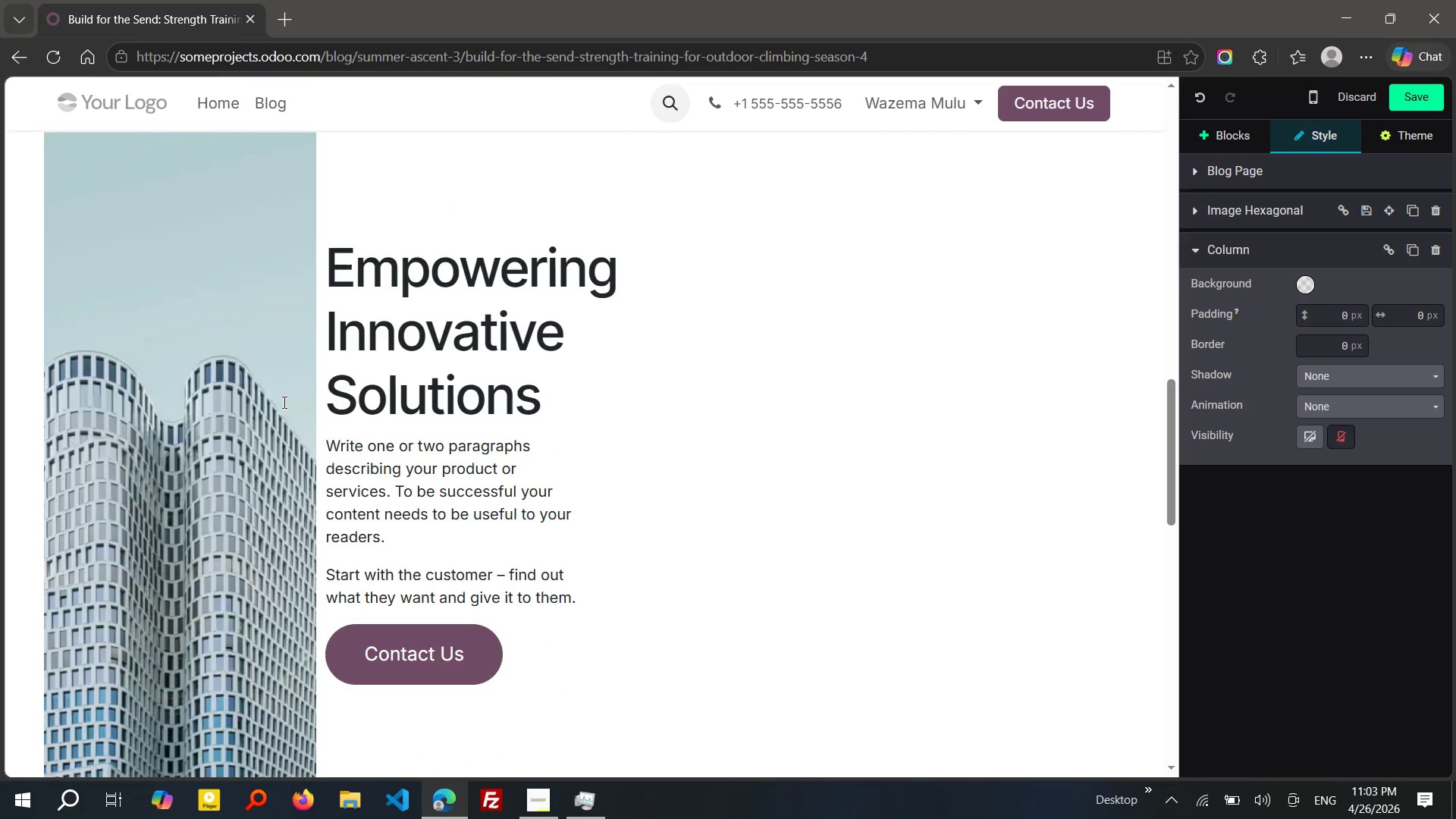 
left_click_drag(start_coordinate=[637, 647], to_coordinate=[12, 427])
 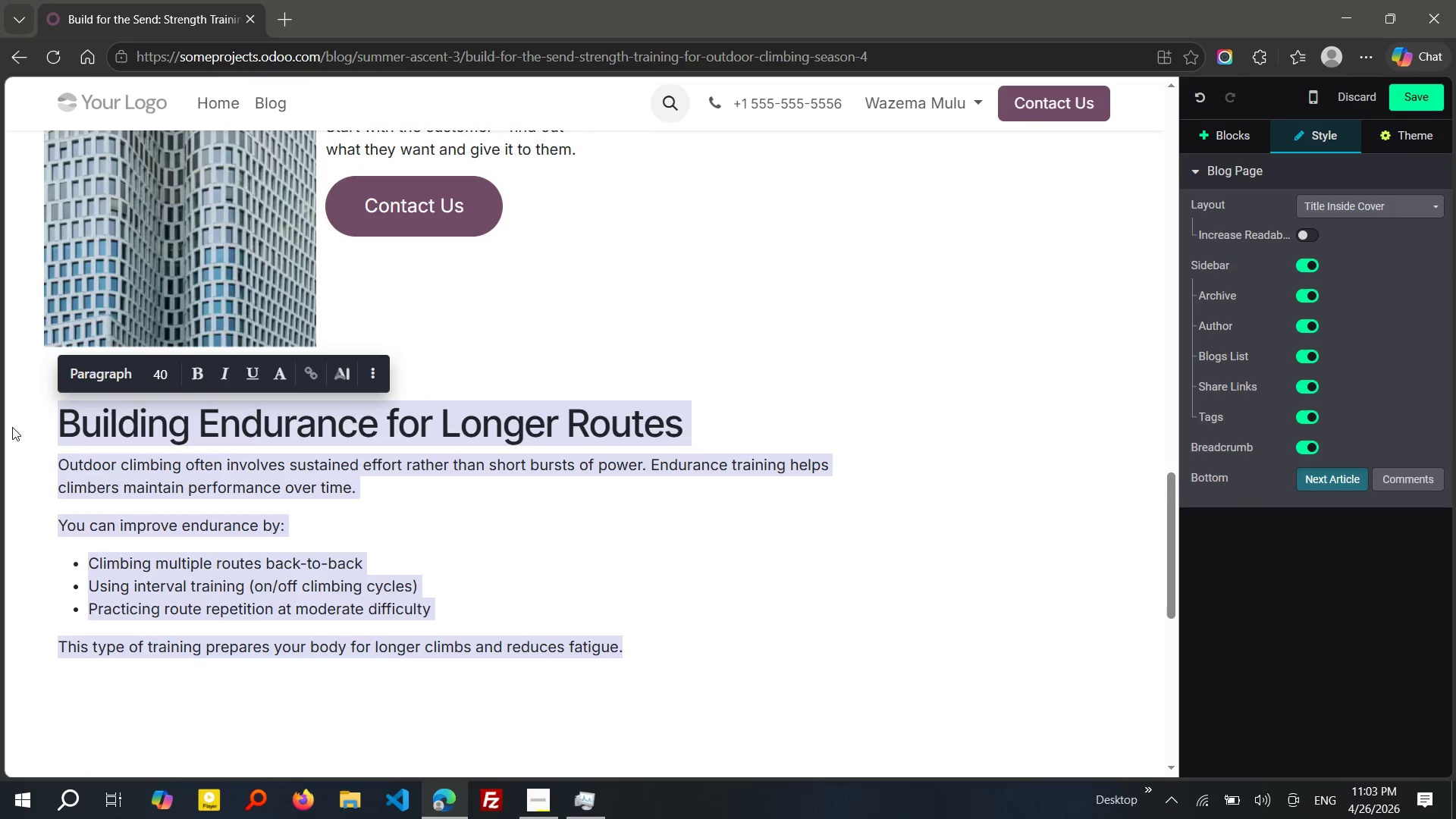 
hold_key(key=ControlLeft, duration=0.41)
 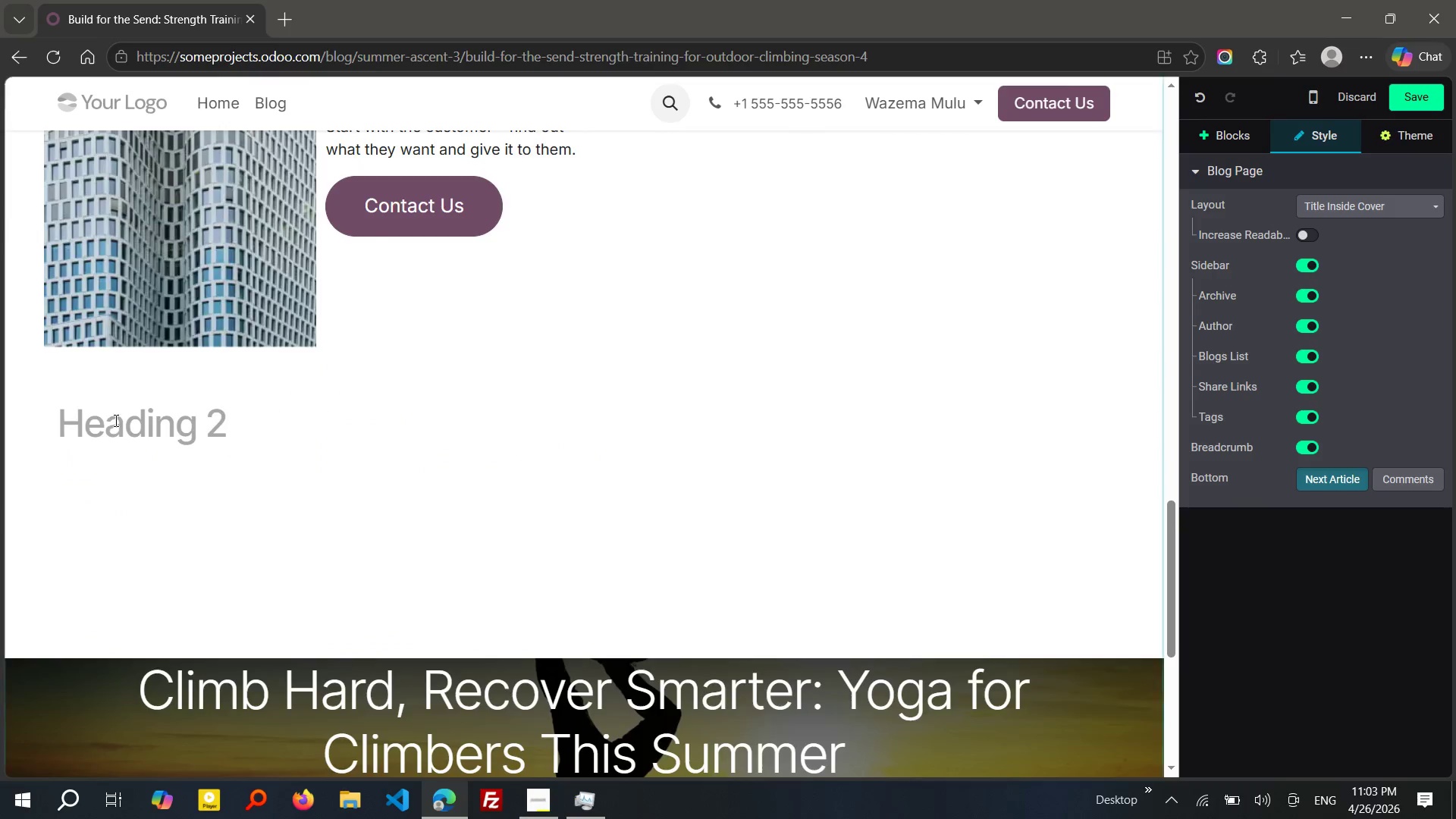 
key(X)
 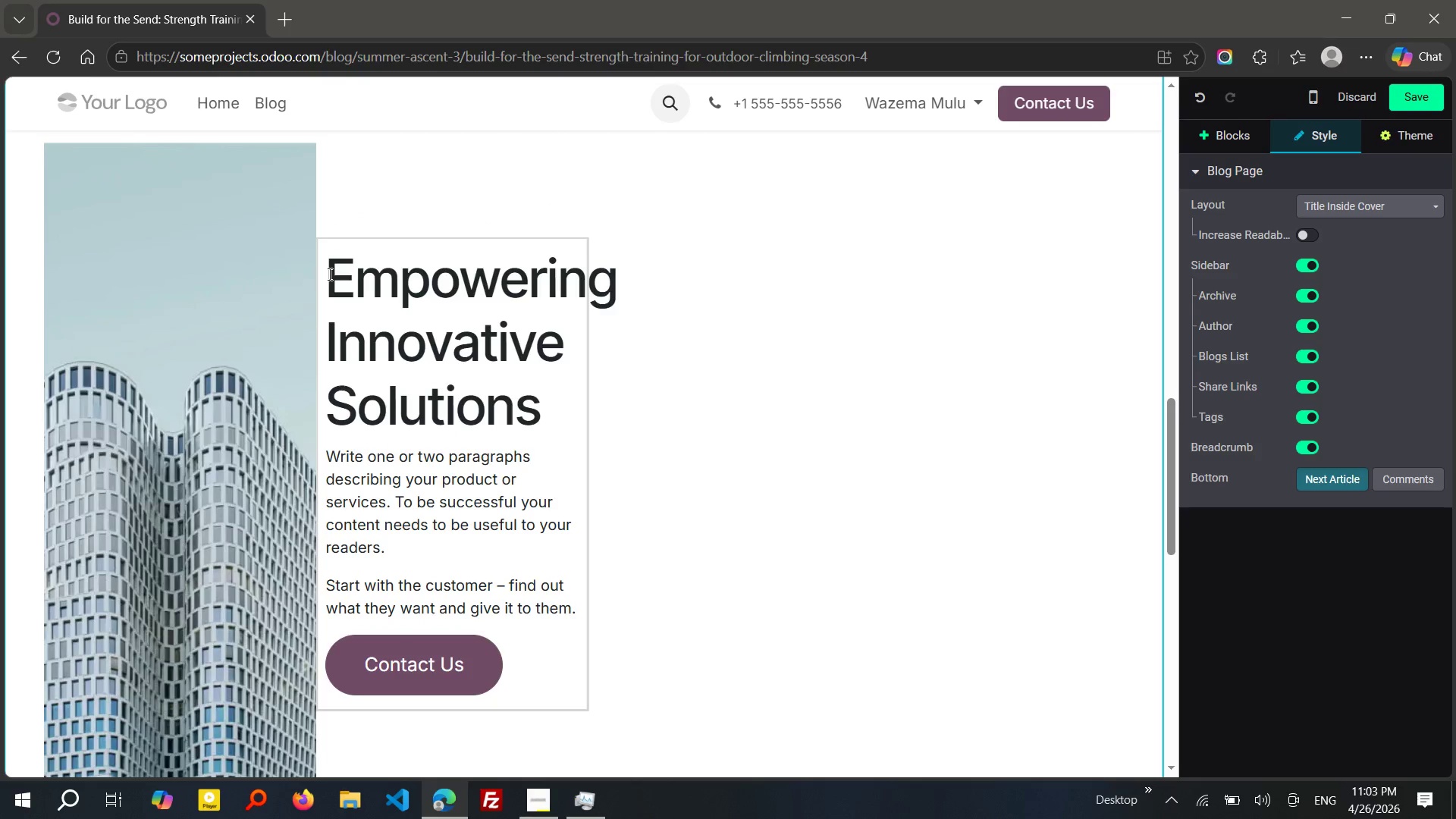 
left_click([416, 288])
 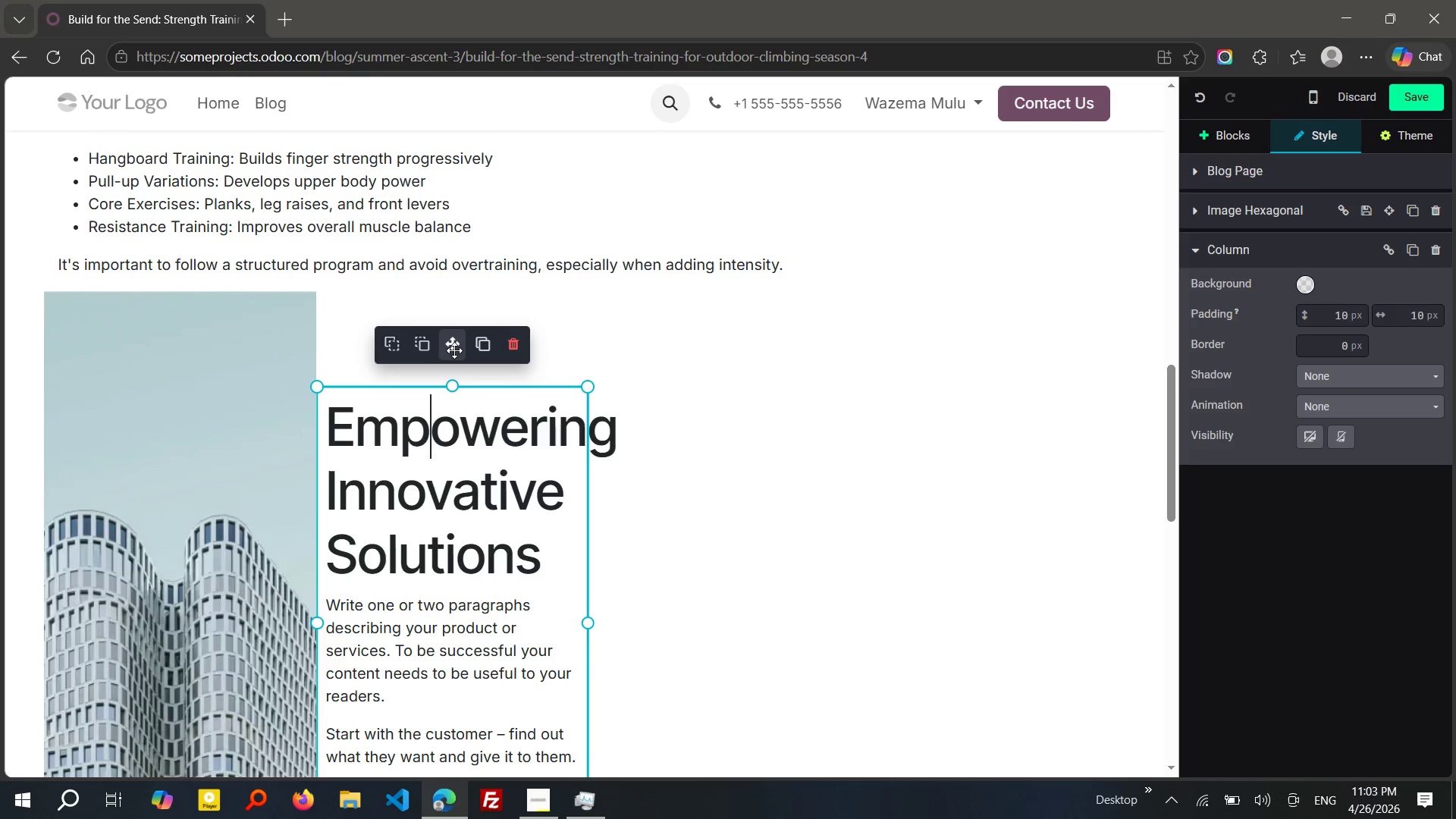 
left_click_drag(start_coordinate=[454, 349], to_coordinate=[741, 320])
 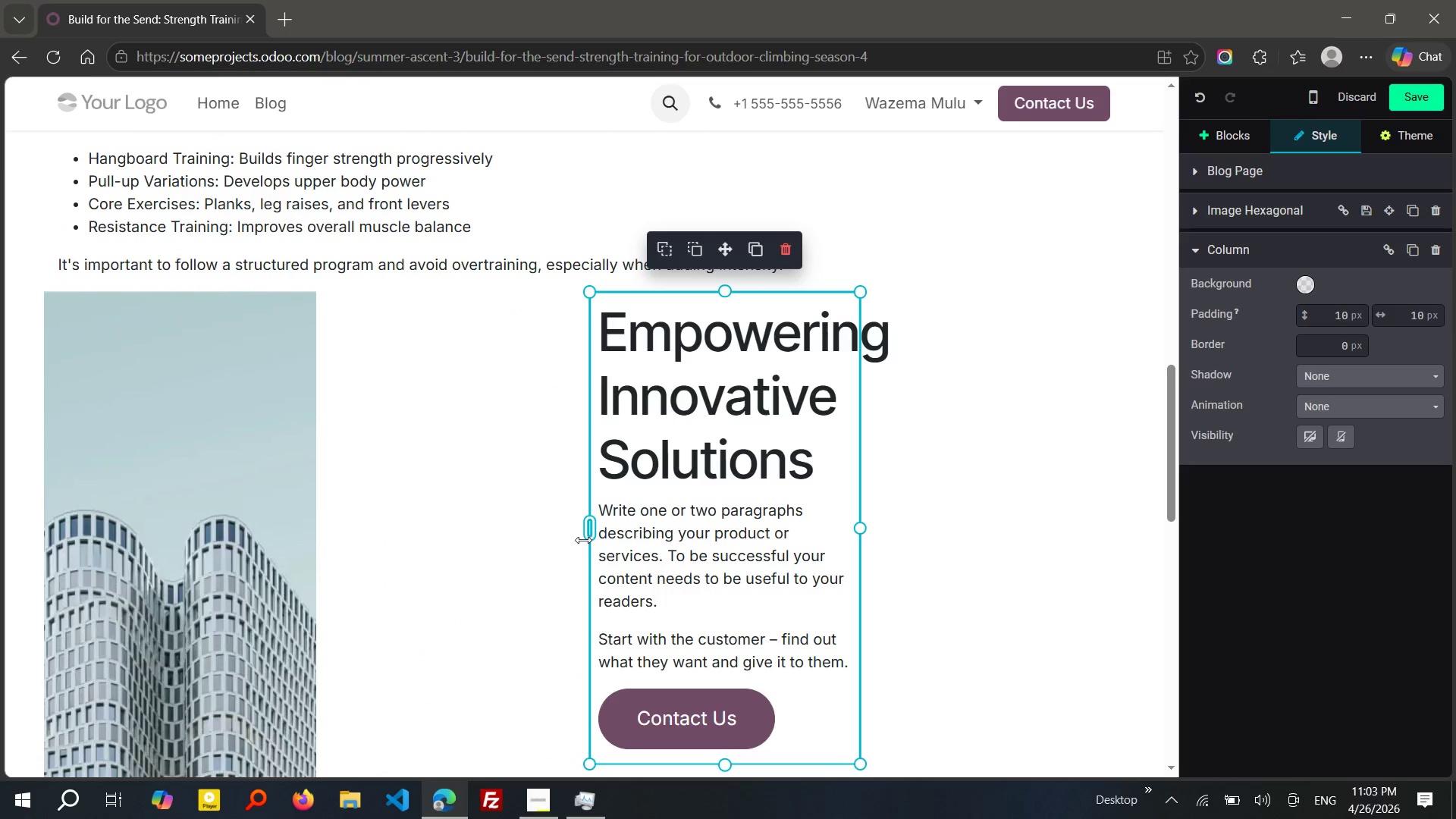 
left_click_drag(start_coordinate=[588, 536], to_coordinate=[460, 538])
 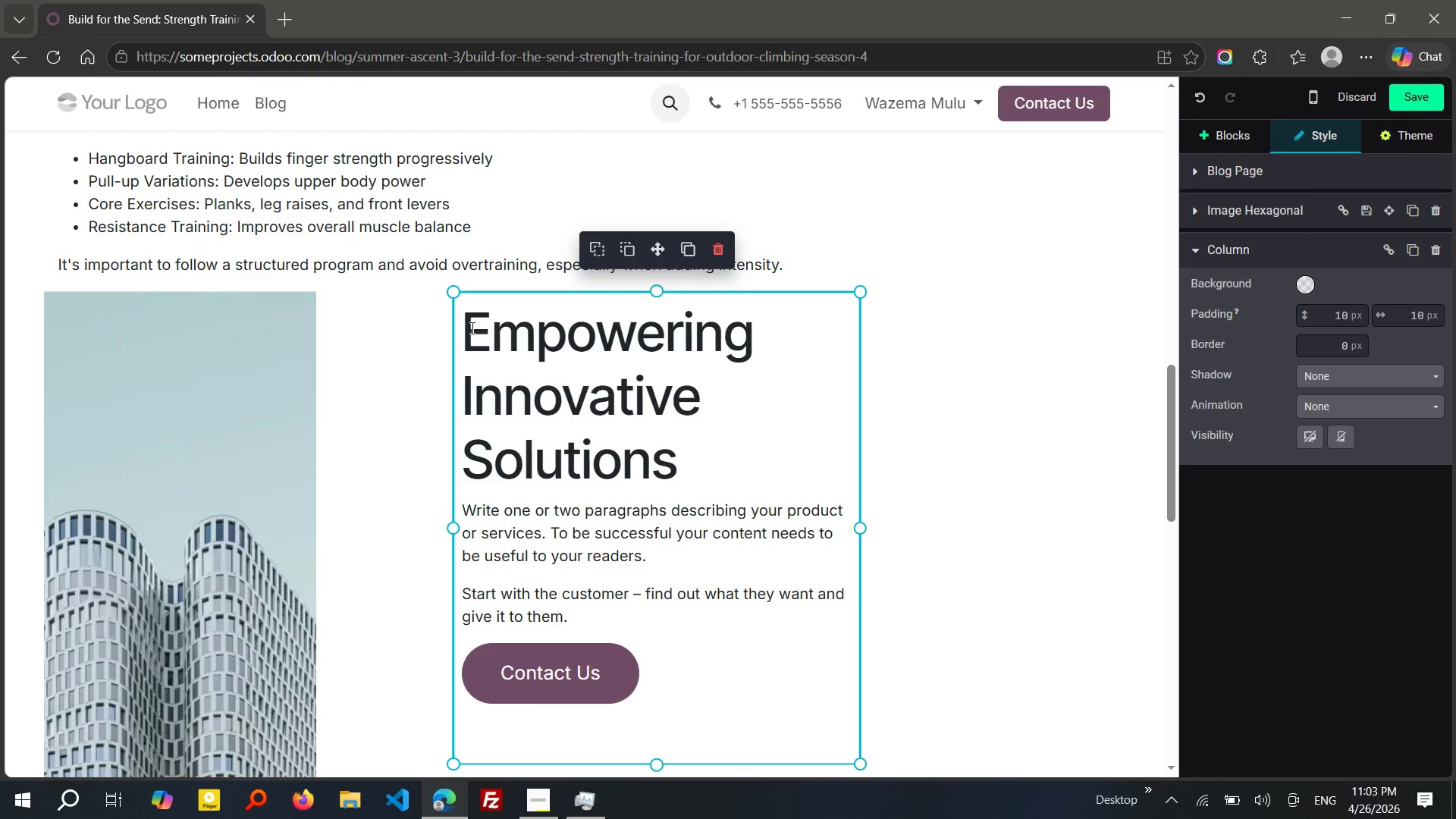 
left_click_drag(start_coordinate=[470, 328], to_coordinate=[655, 665])
 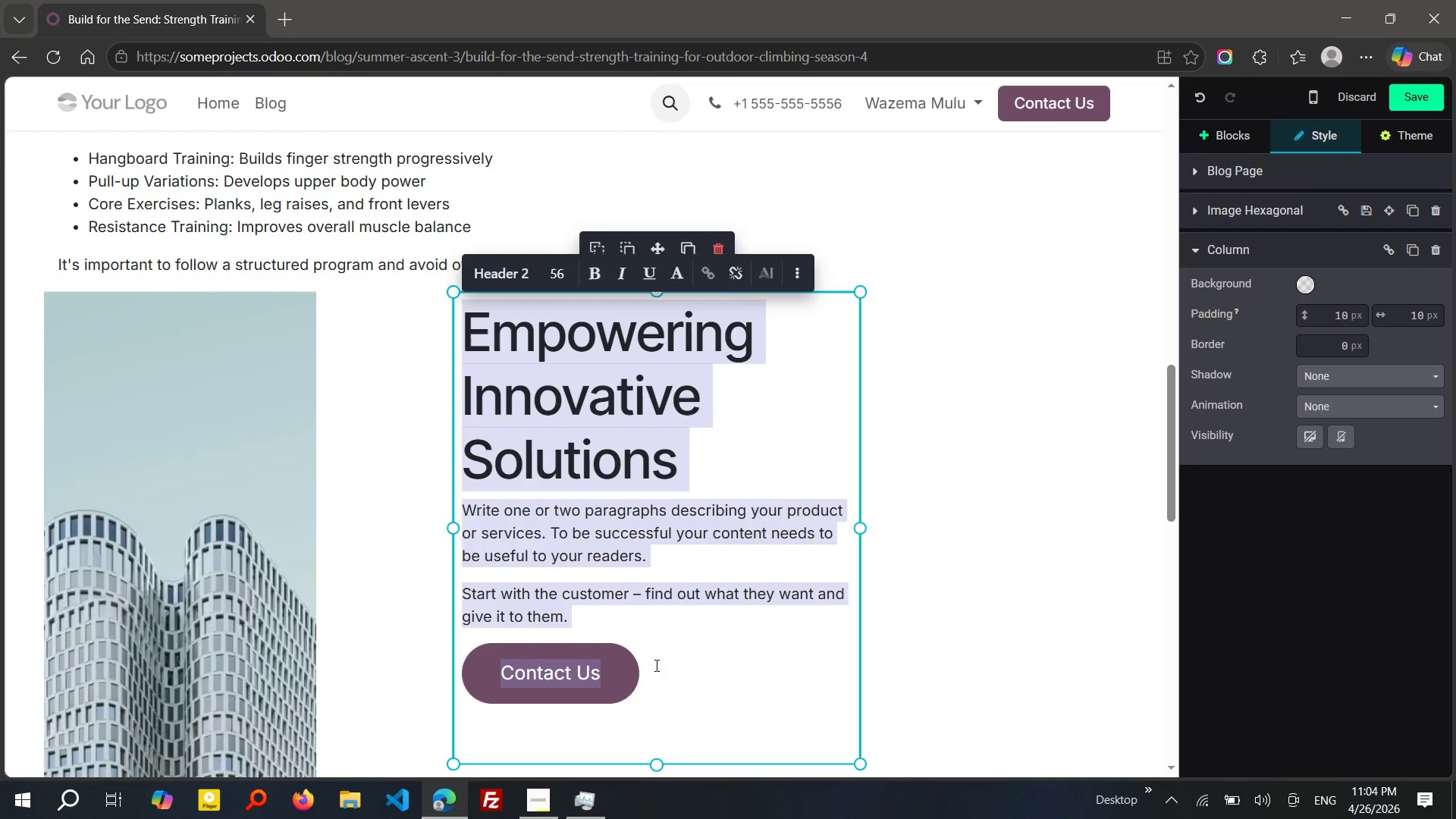 
key(Control+V)
 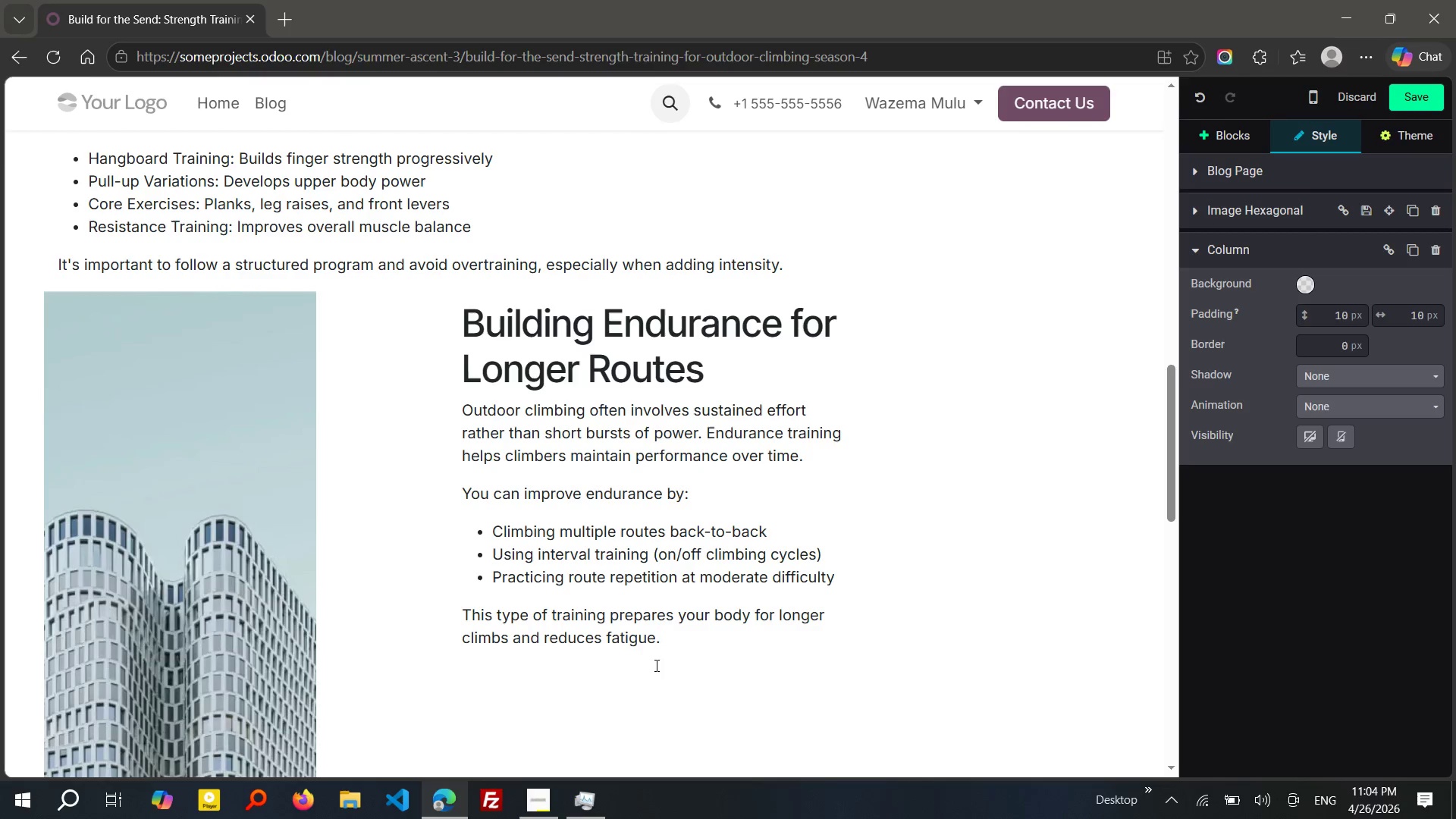 
wait(18.58)
 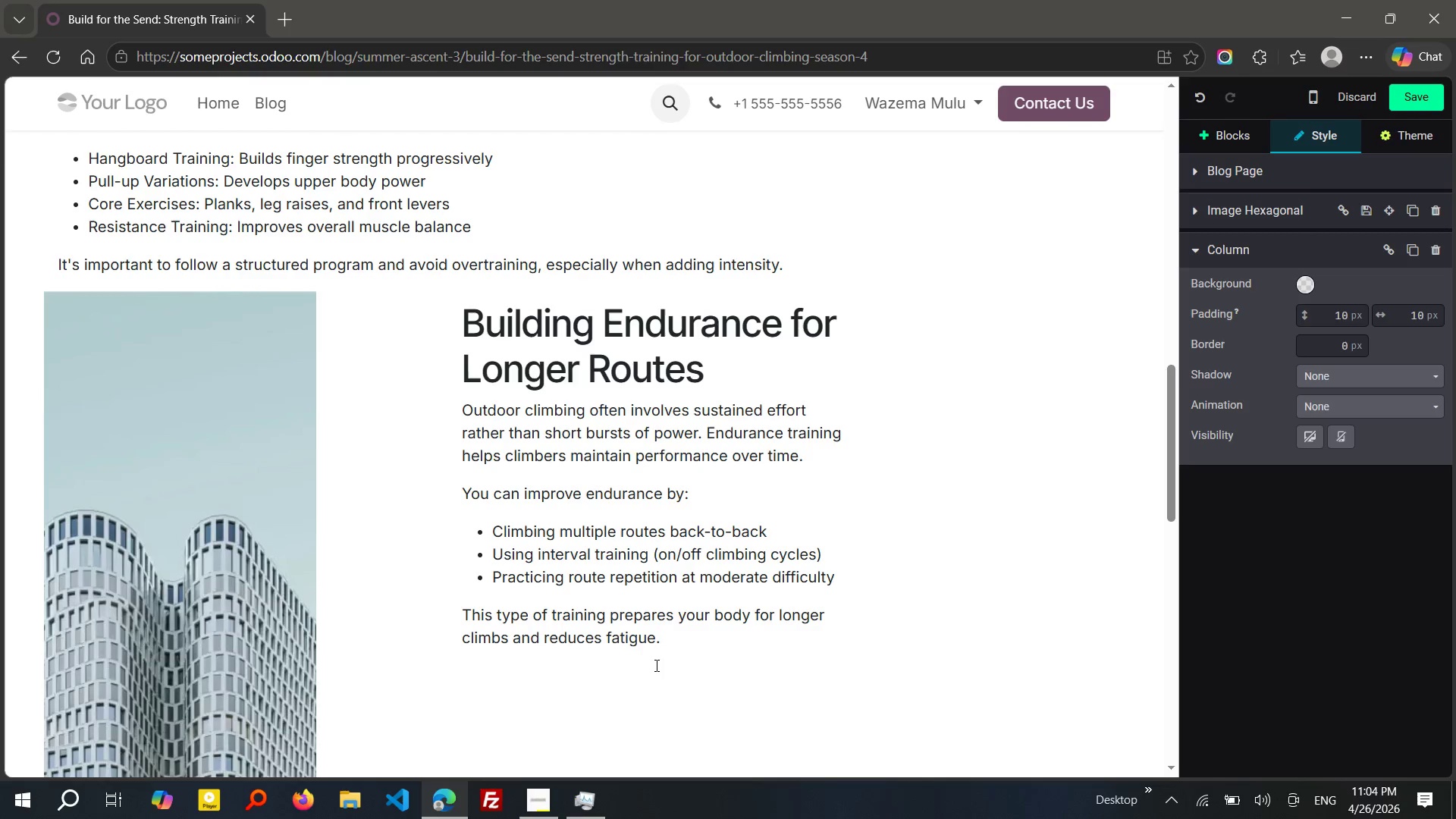 
left_click([786, 456])
 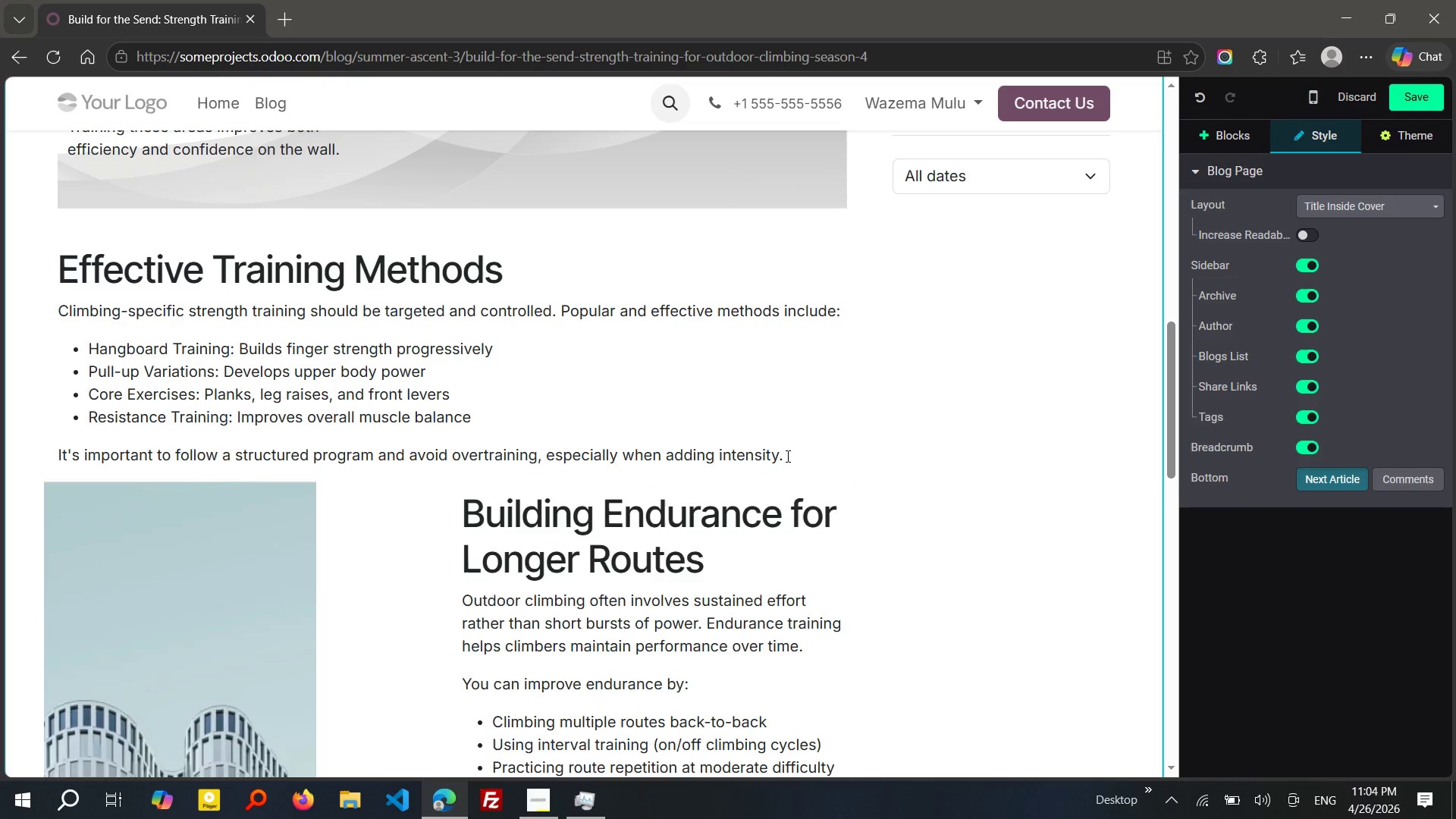 
key(Enter)
 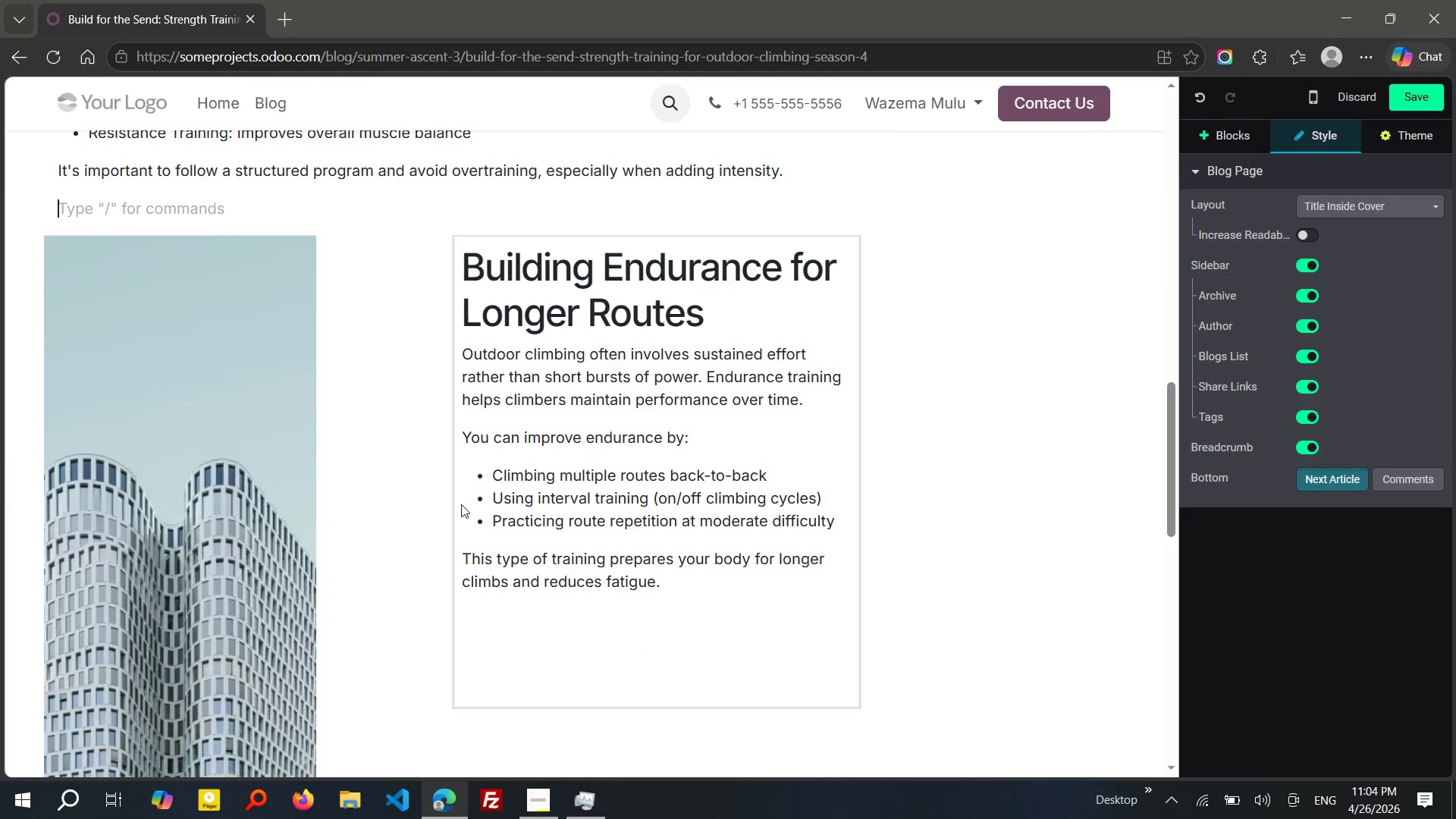 
left_click([388, 503])
 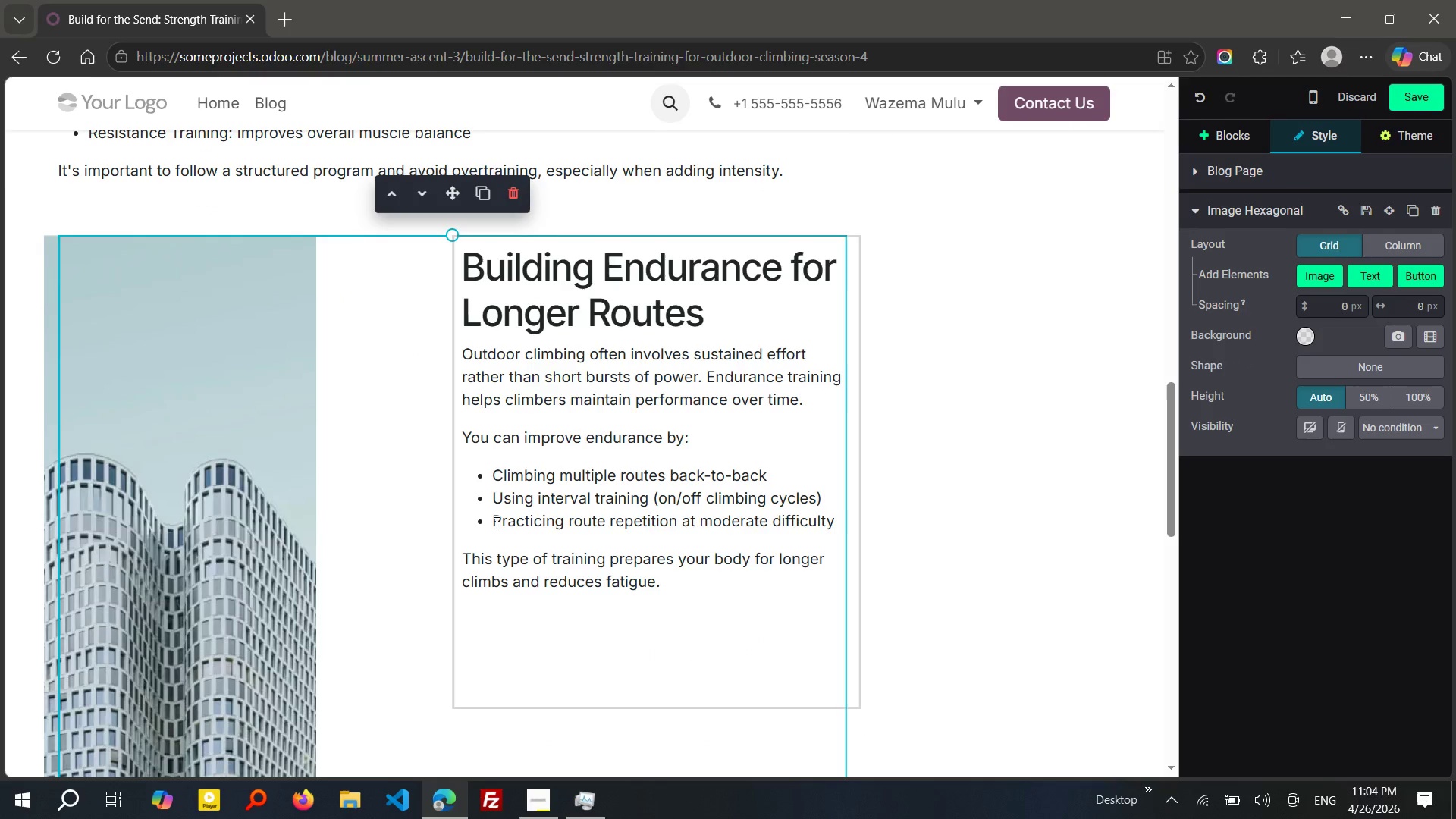 
left_click([495, 522])
 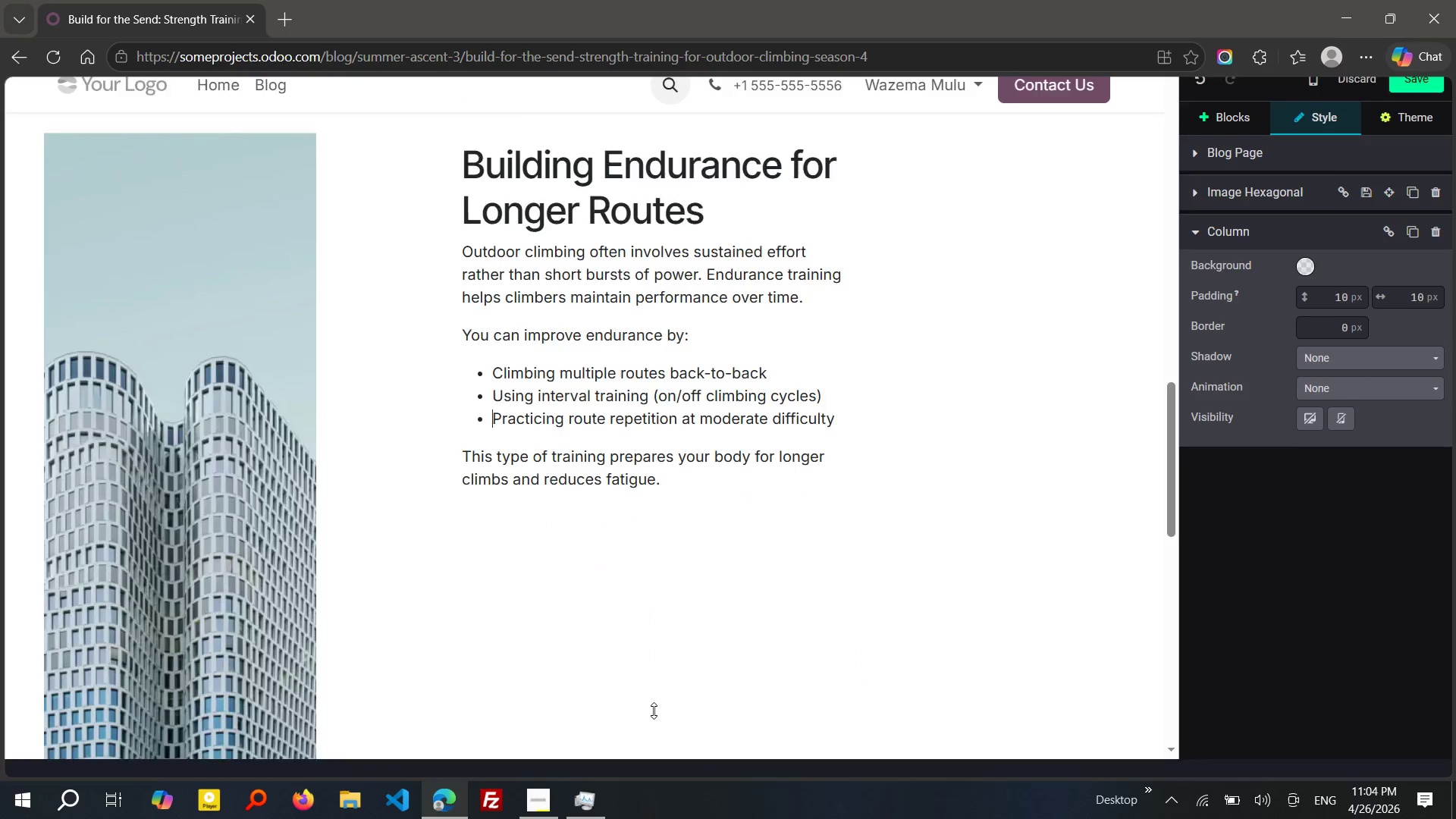 
left_click([645, 515])
 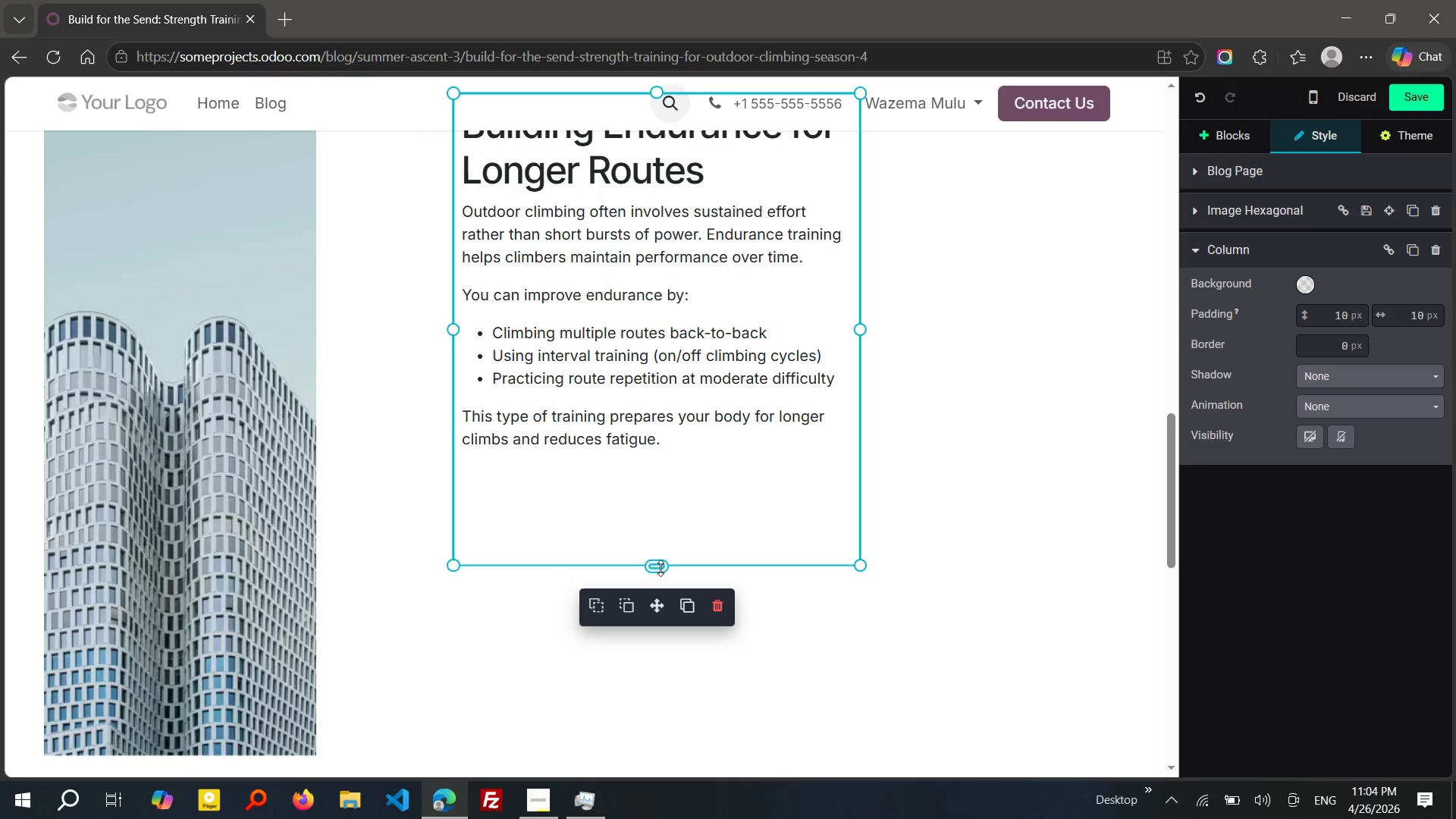 
left_click_drag(start_coordinate=[661, 568], to_coordinate=[624, 753])
 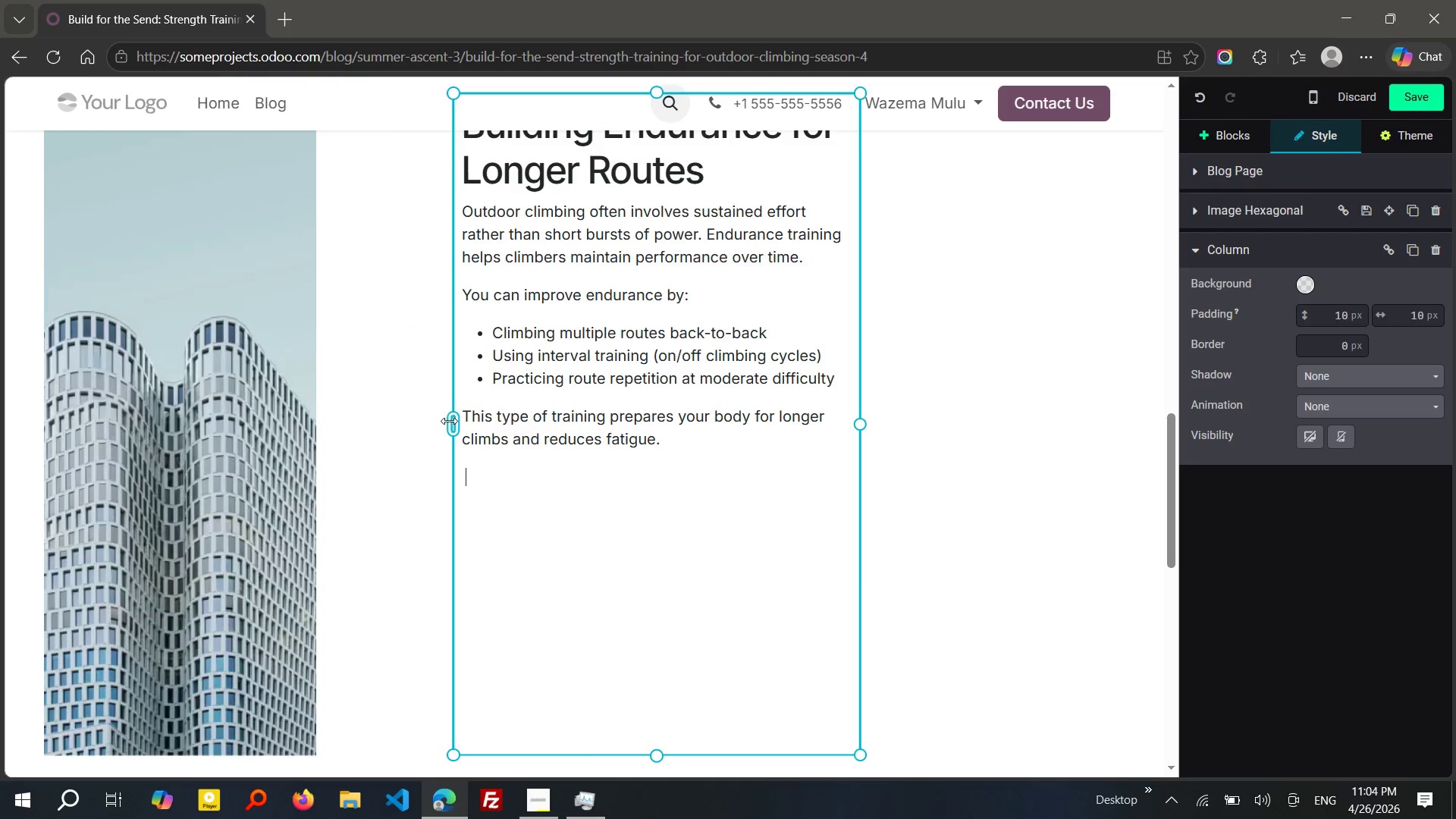 
left_click_drag(start_coordinate=[449, 421], to_coordinate=[354, 419])
 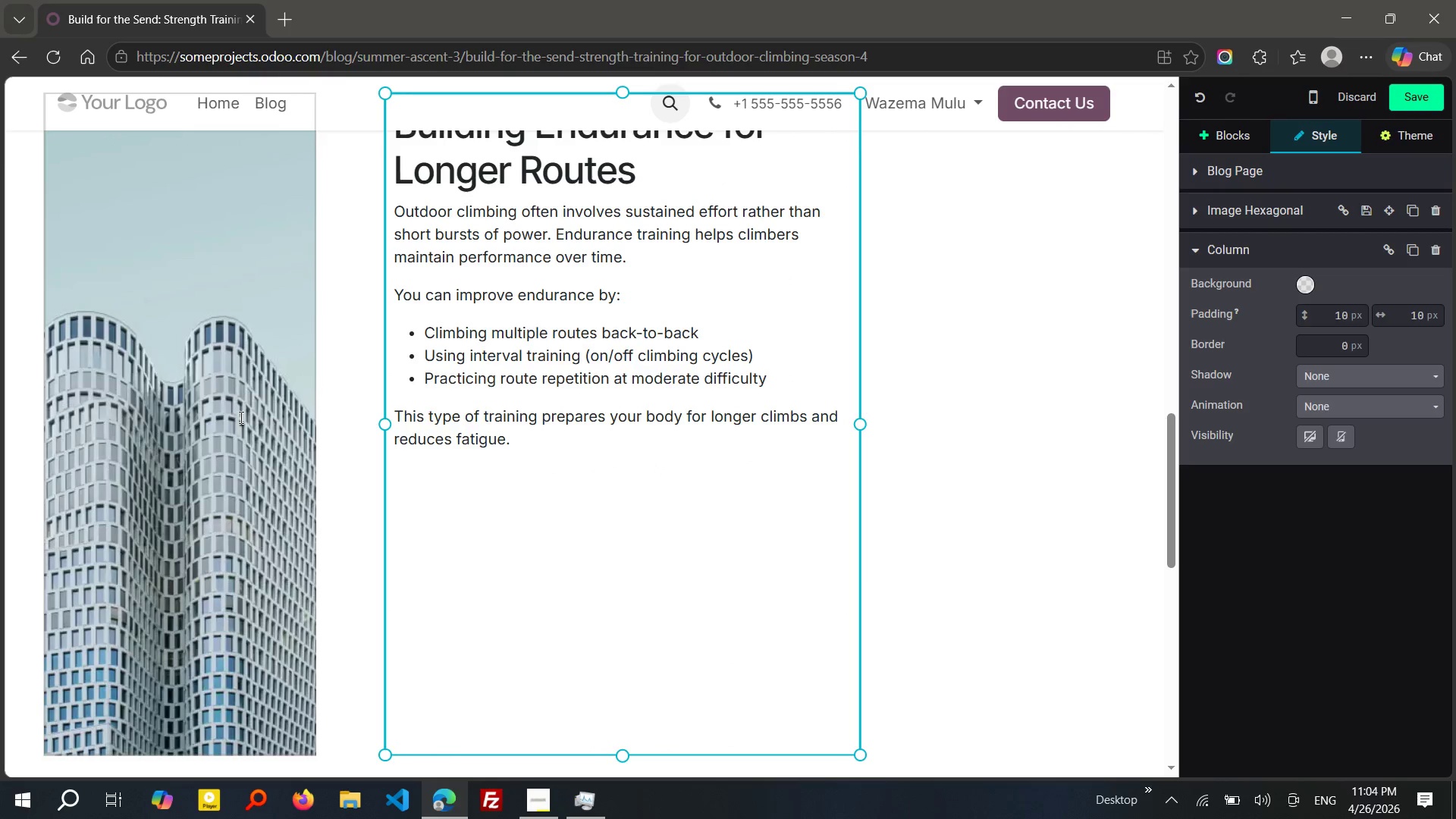 
left_click([240, 417])
 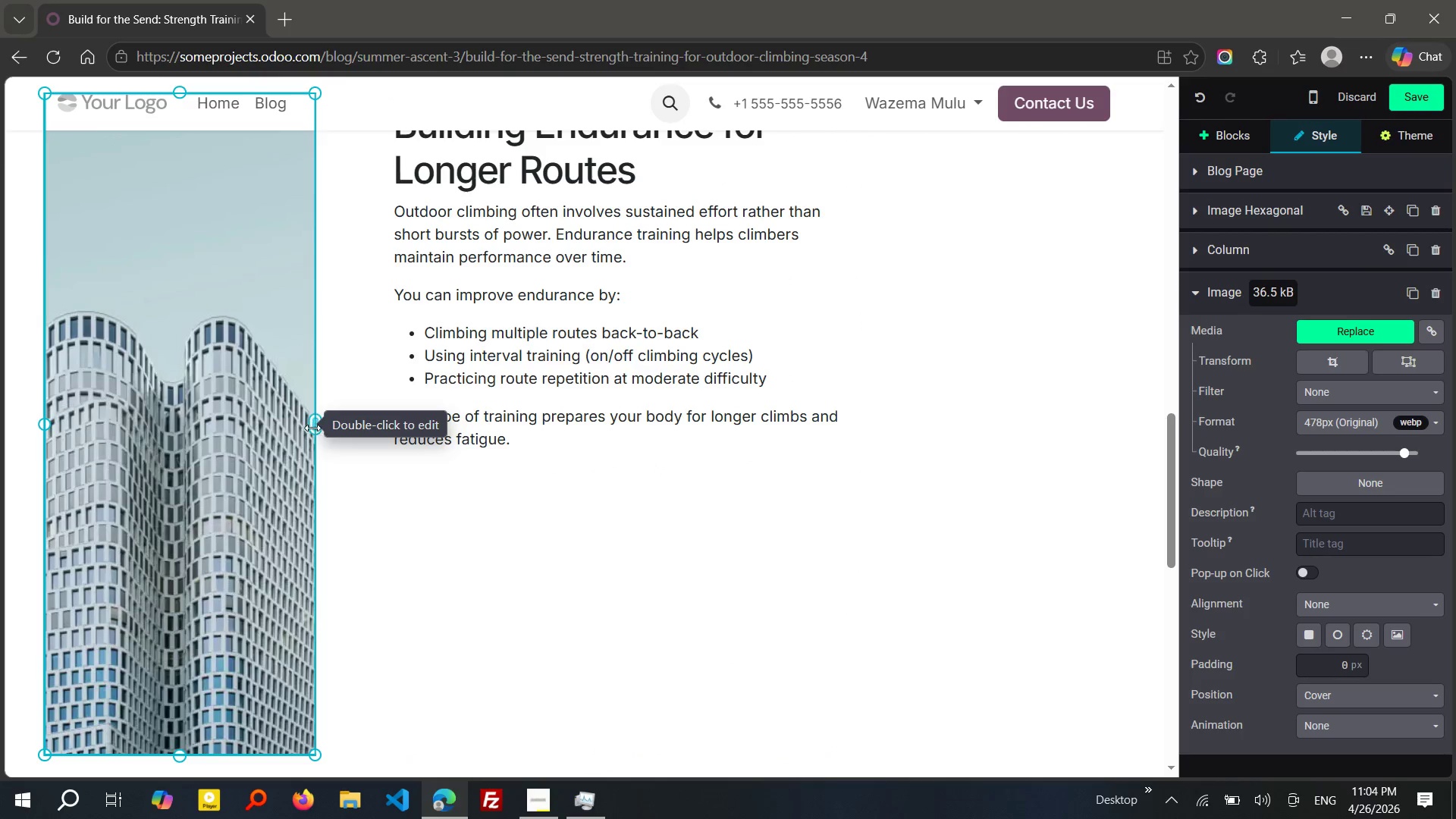 
left_click_drag(start_coordinate=[313, 428], to_coordinate=[375, 441])
 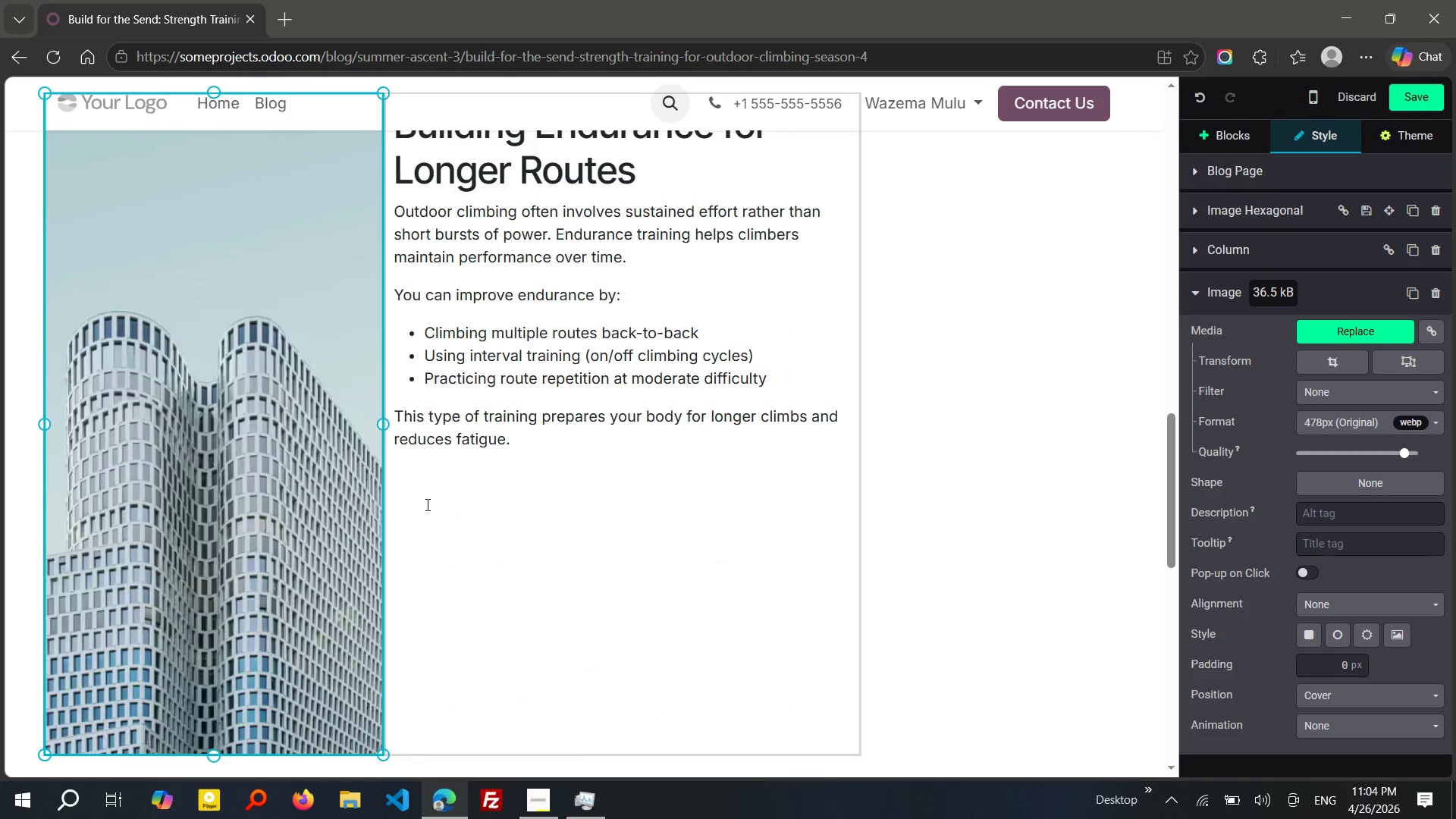 
left_click([426, 504])
 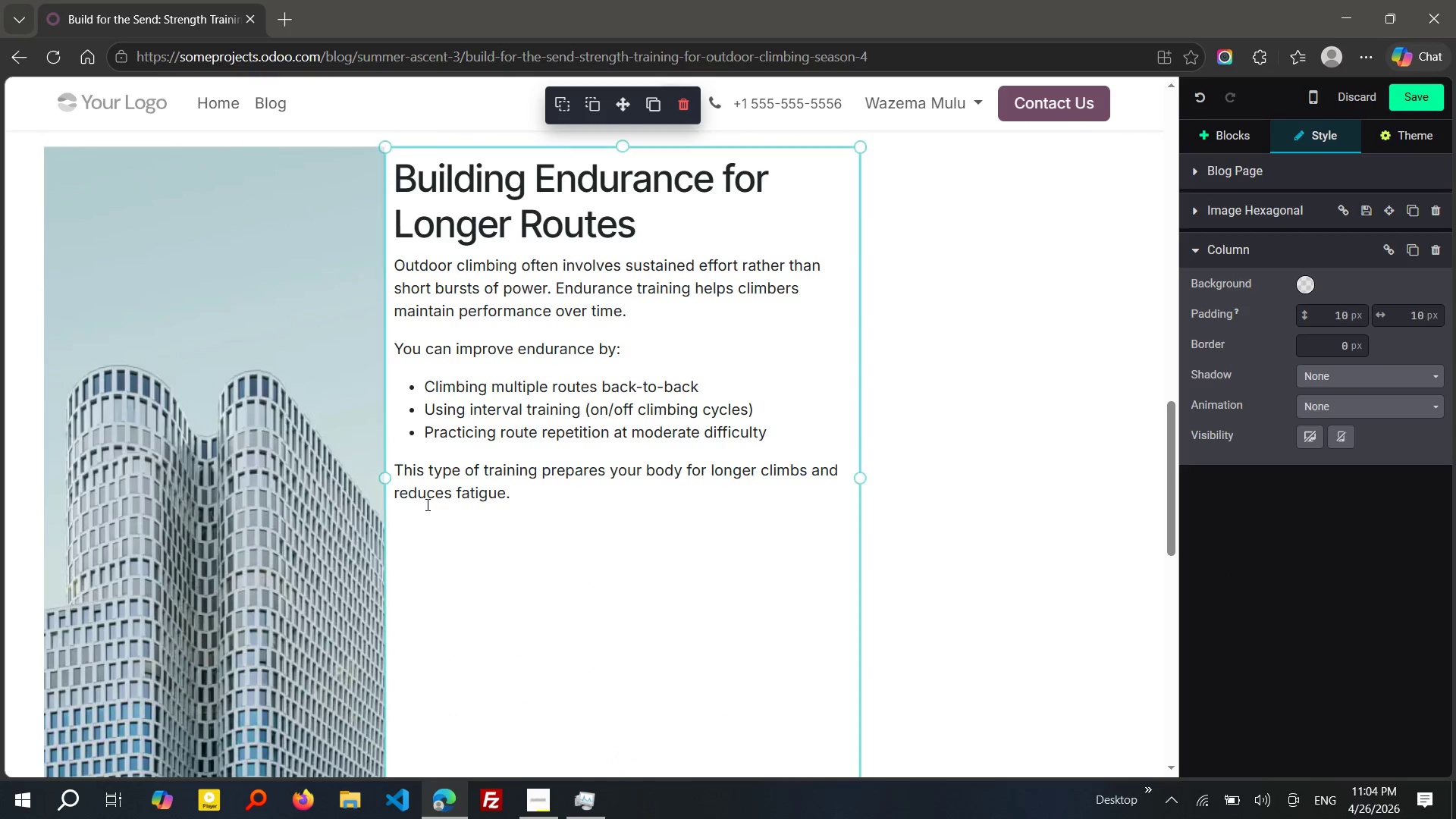 
type(/h2)
 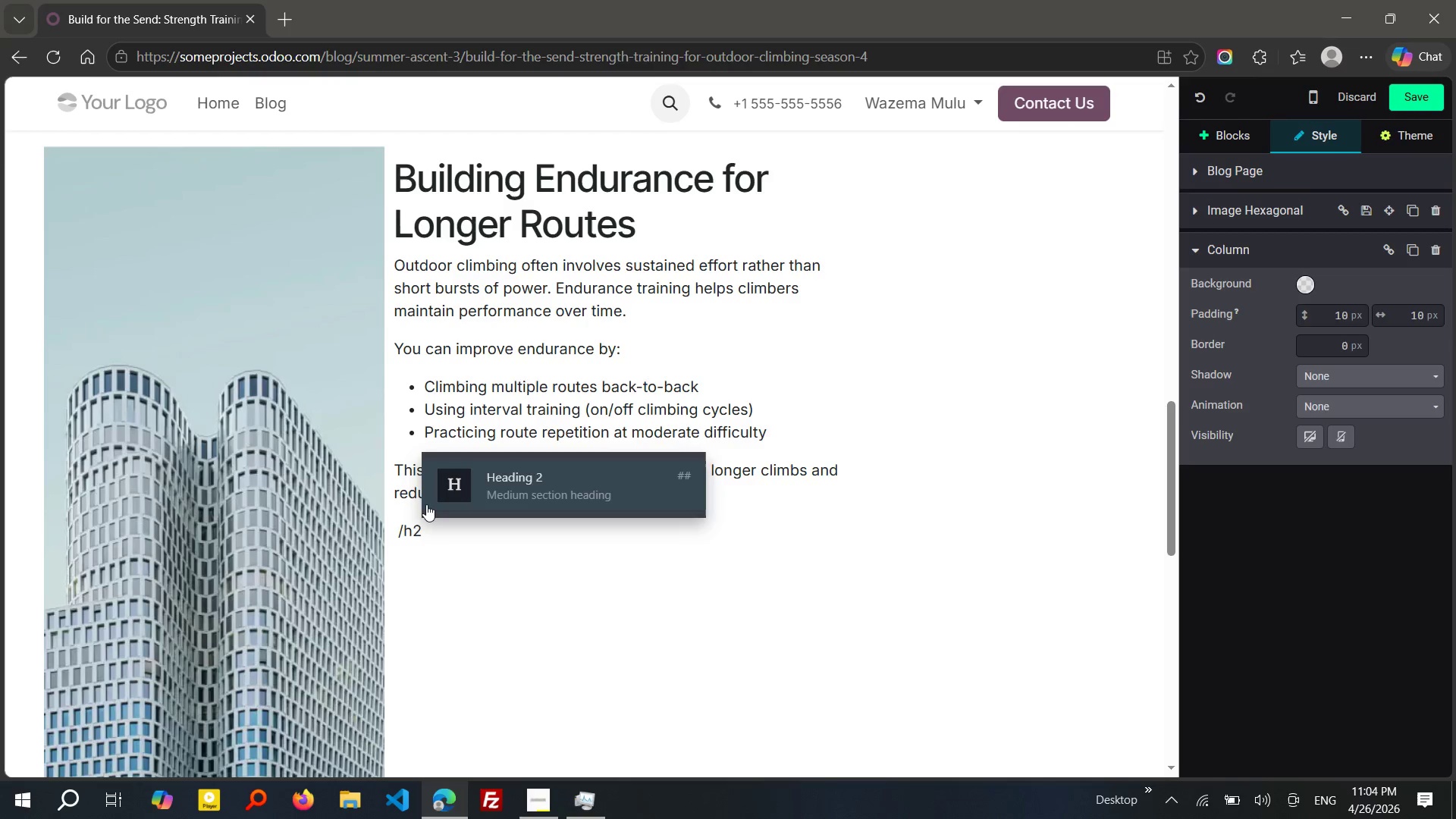 
key(Enter)
 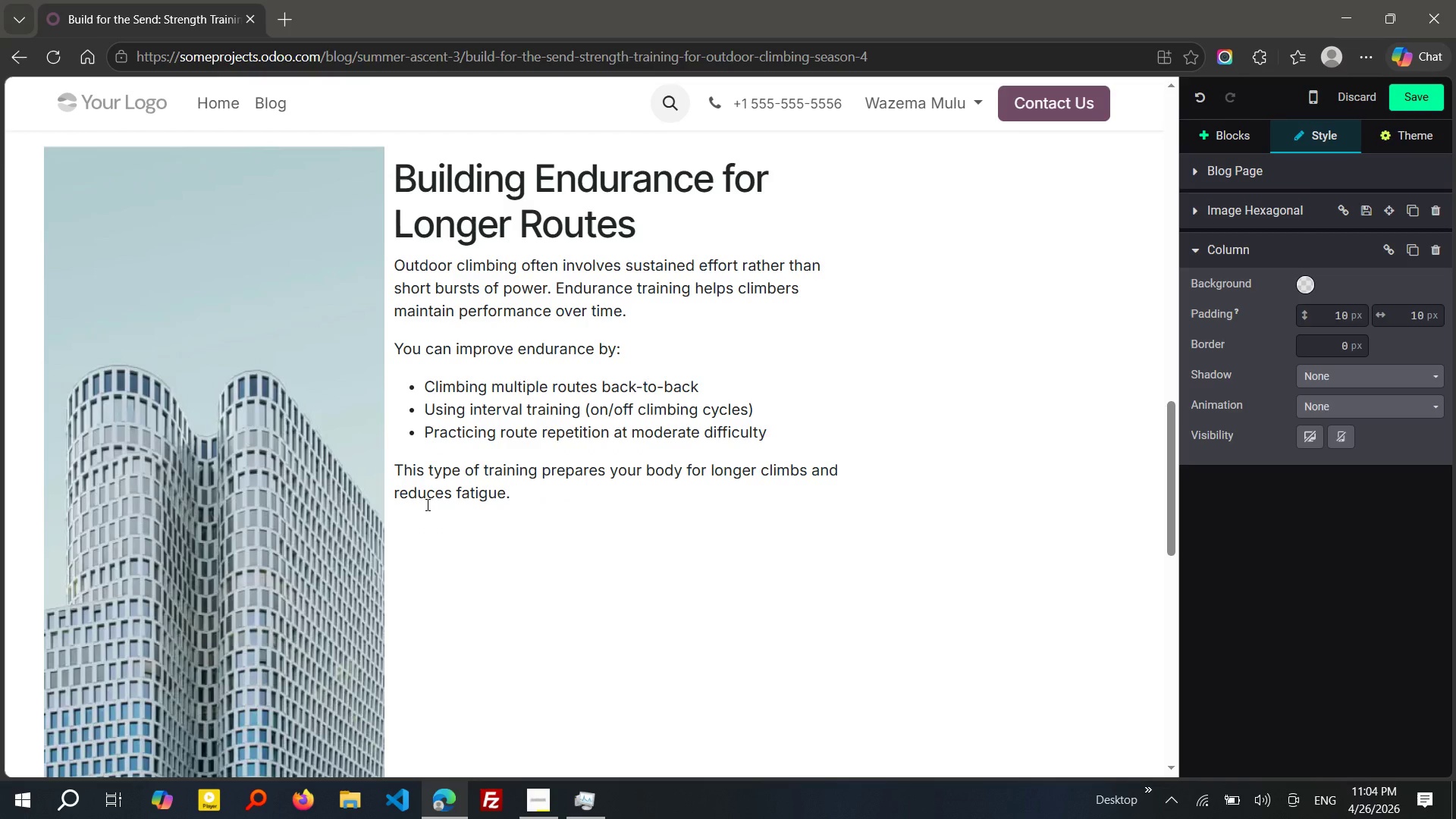 
type(Avoiding COMmon training mistakes)
 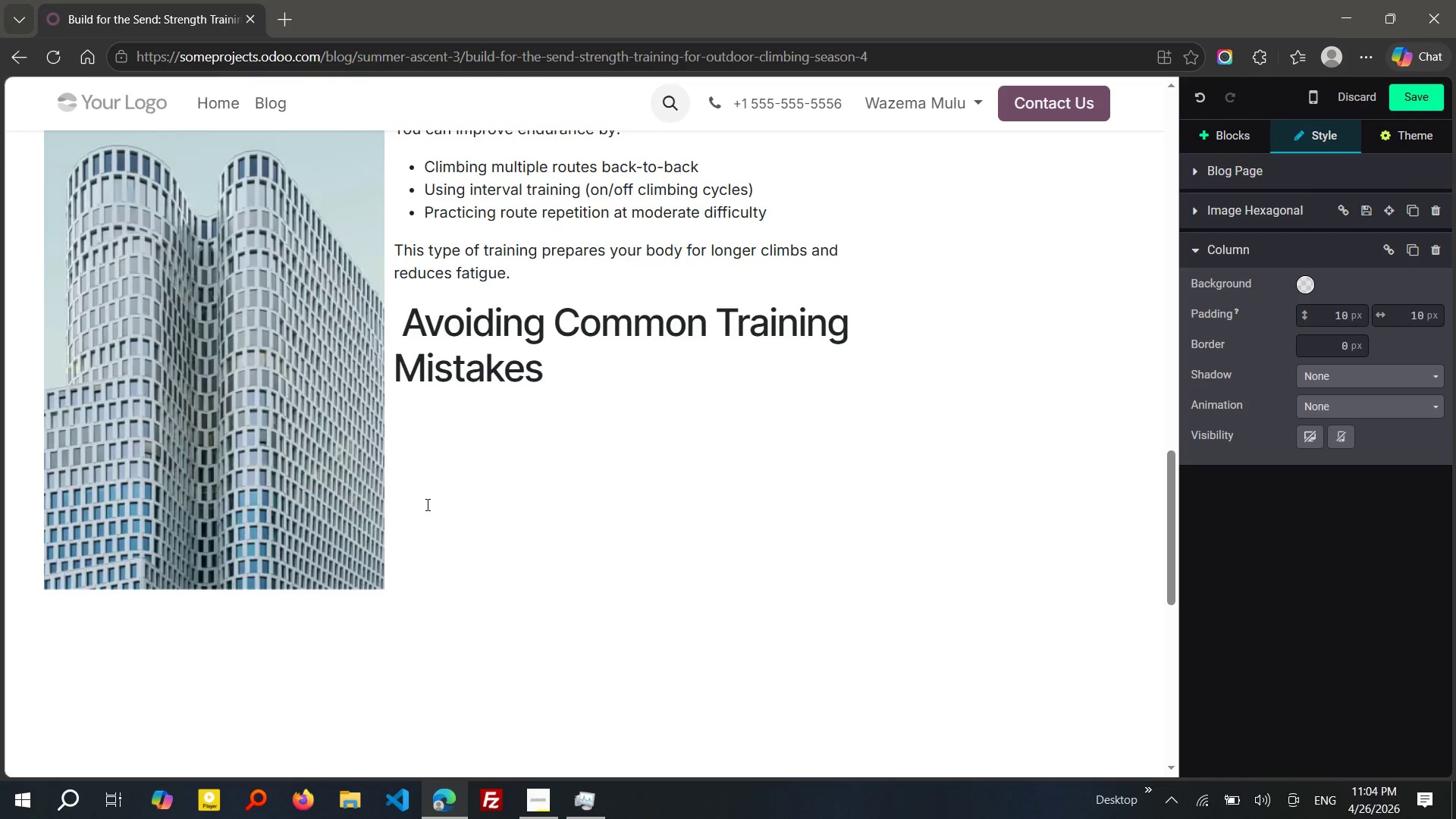 
key(Enter)
 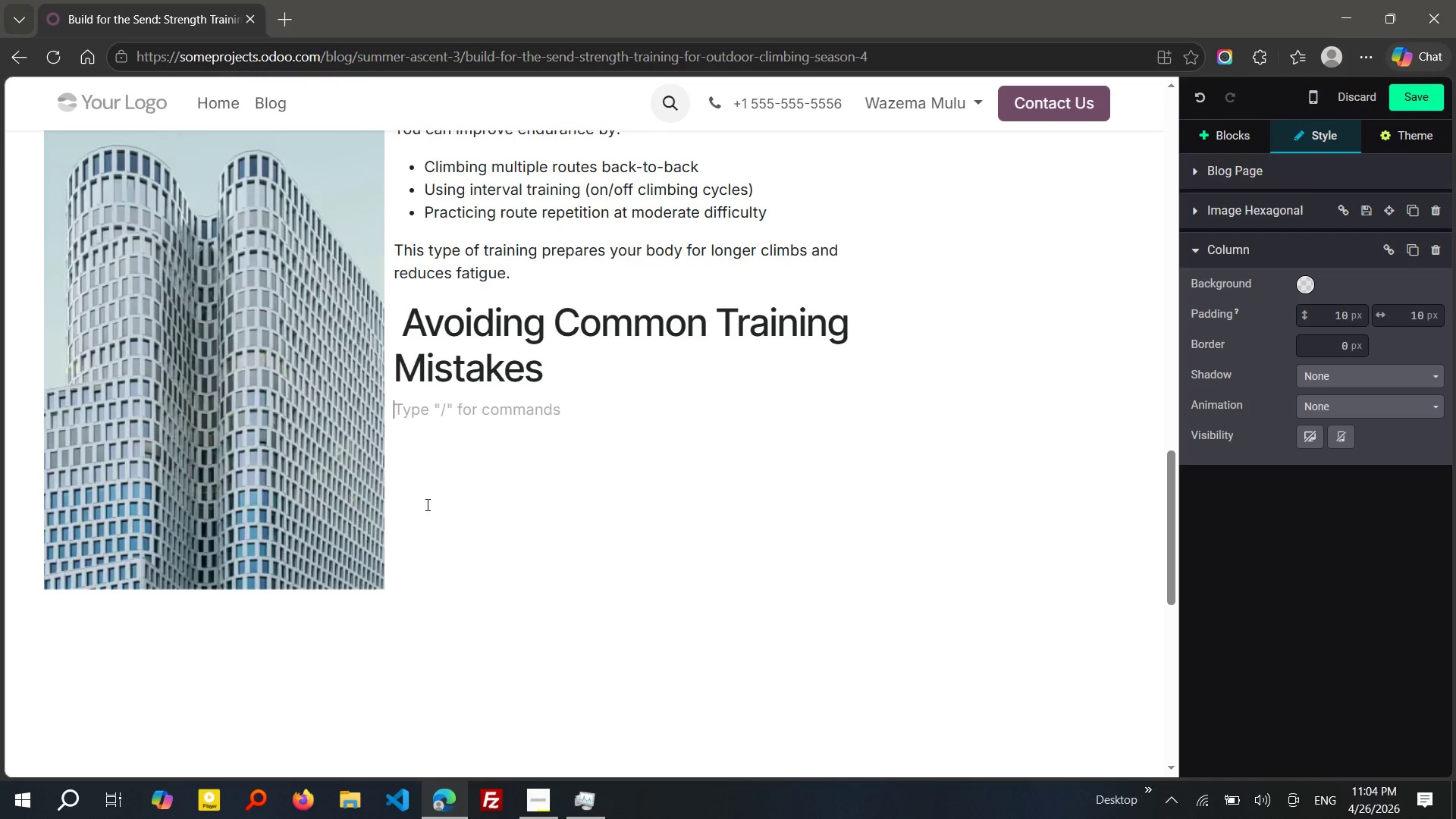 
type(Many climbers focus too heavily on strength while e)
key(Backspace)
type(neglecting recovery and technique. This imbl)
key(Backspace)
type(alance can lead to injuries and l)
key(Backspace)
type( )
key(Backspace)
type(slower)
 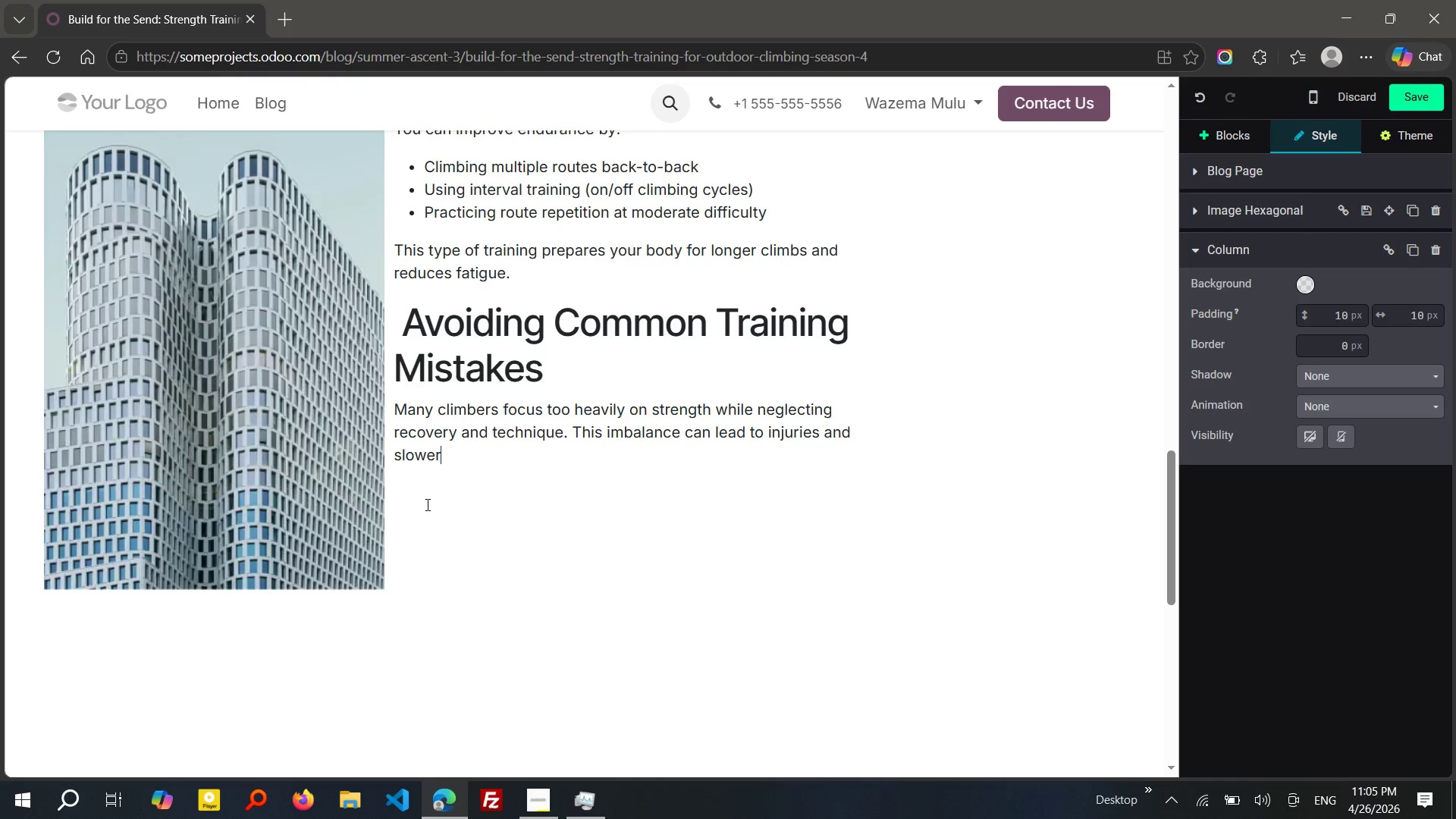 
type( progress.)
 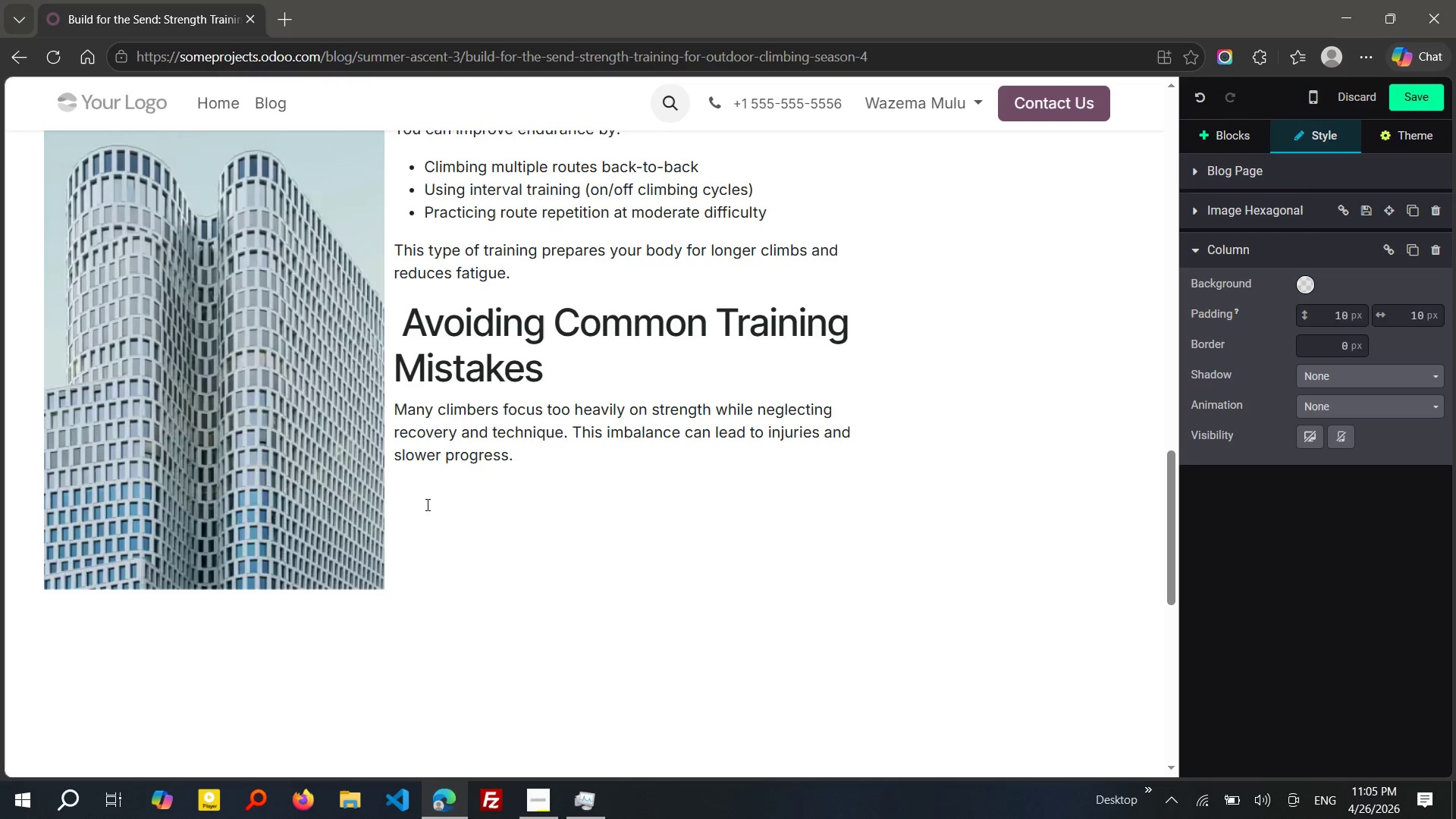 
key(Enter)
 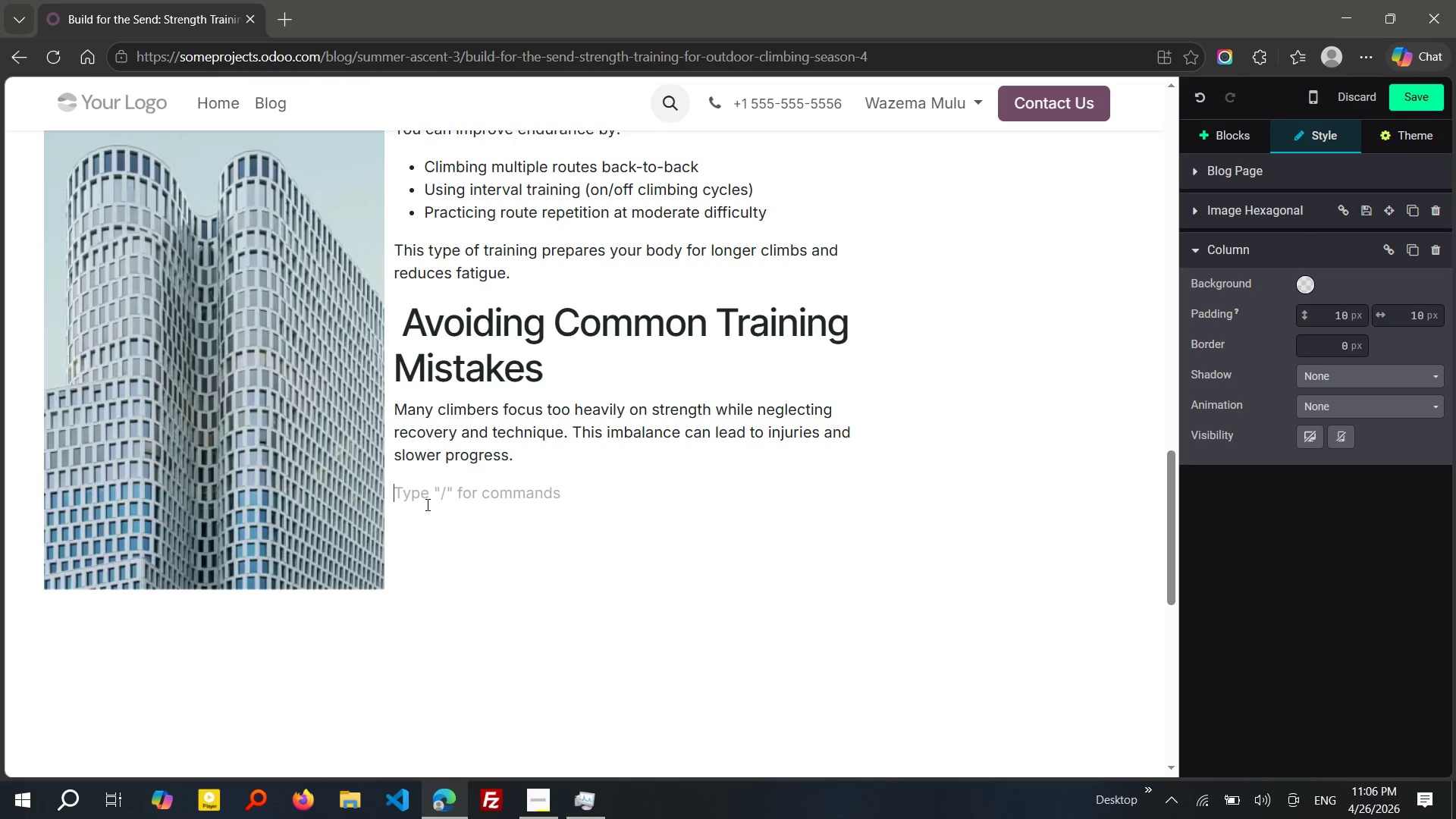 
type(Be mindful to )
key(Backspace)
type(;)
 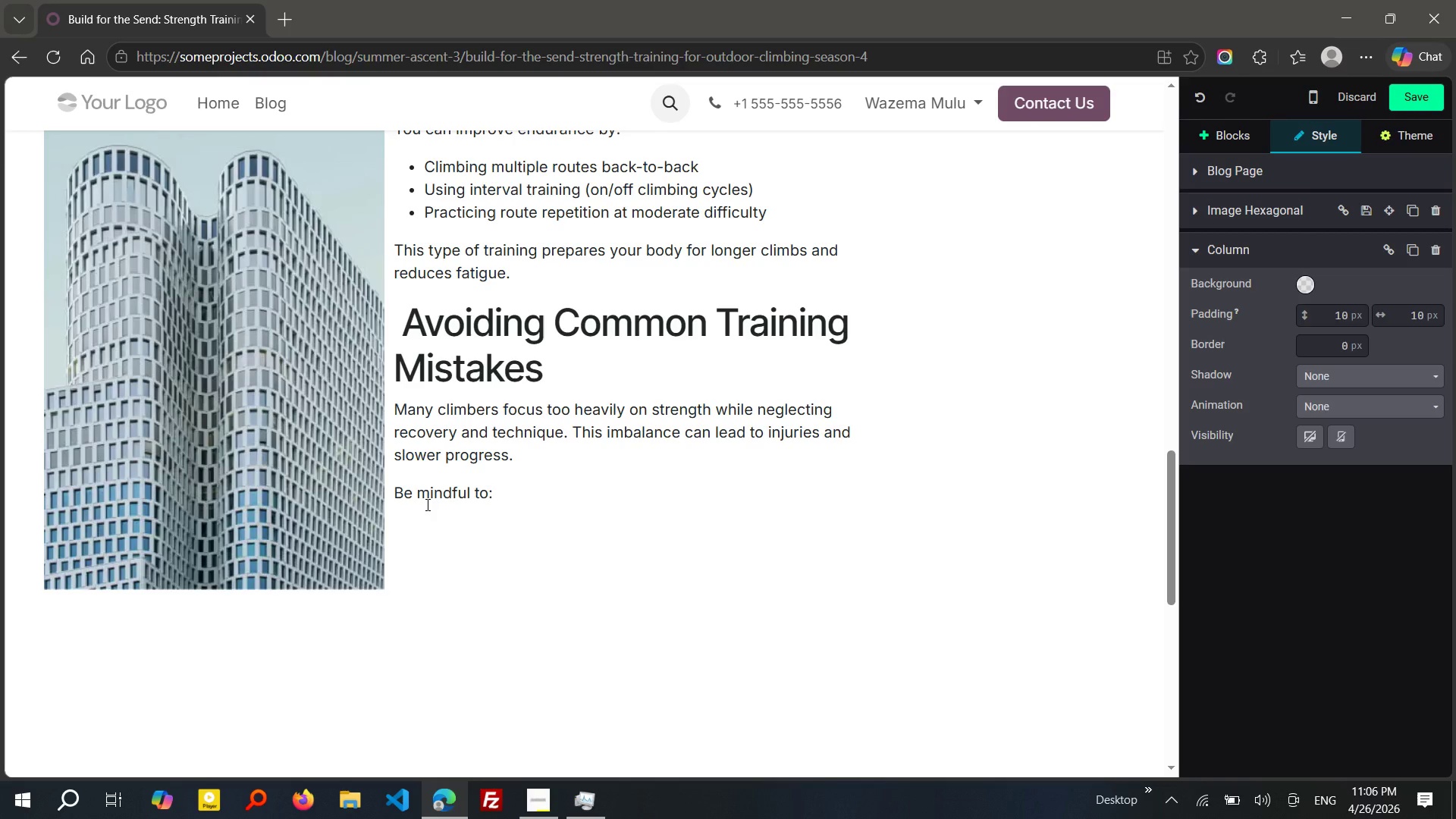 
key(Enter)
 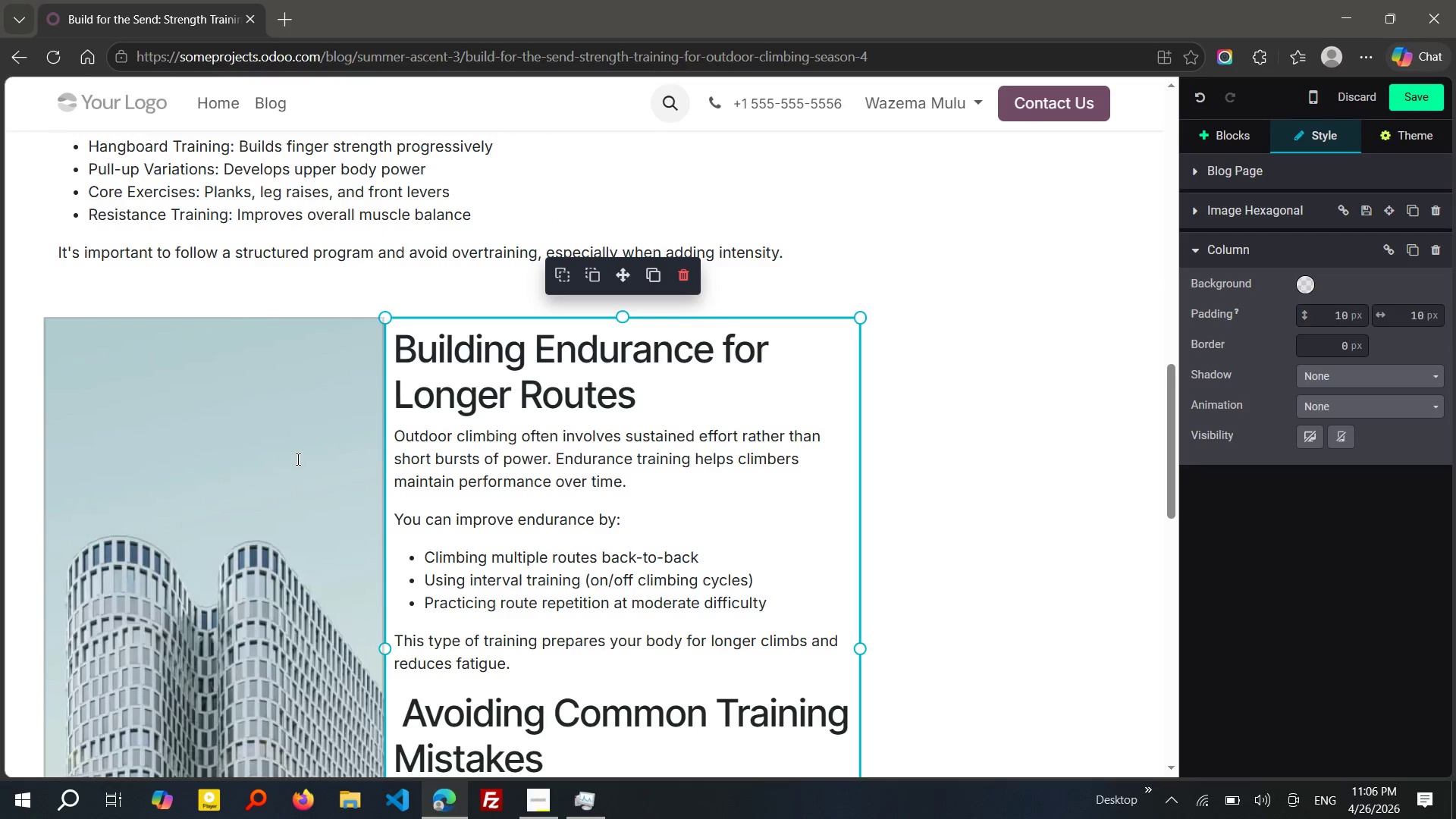 
wait(10.45)
 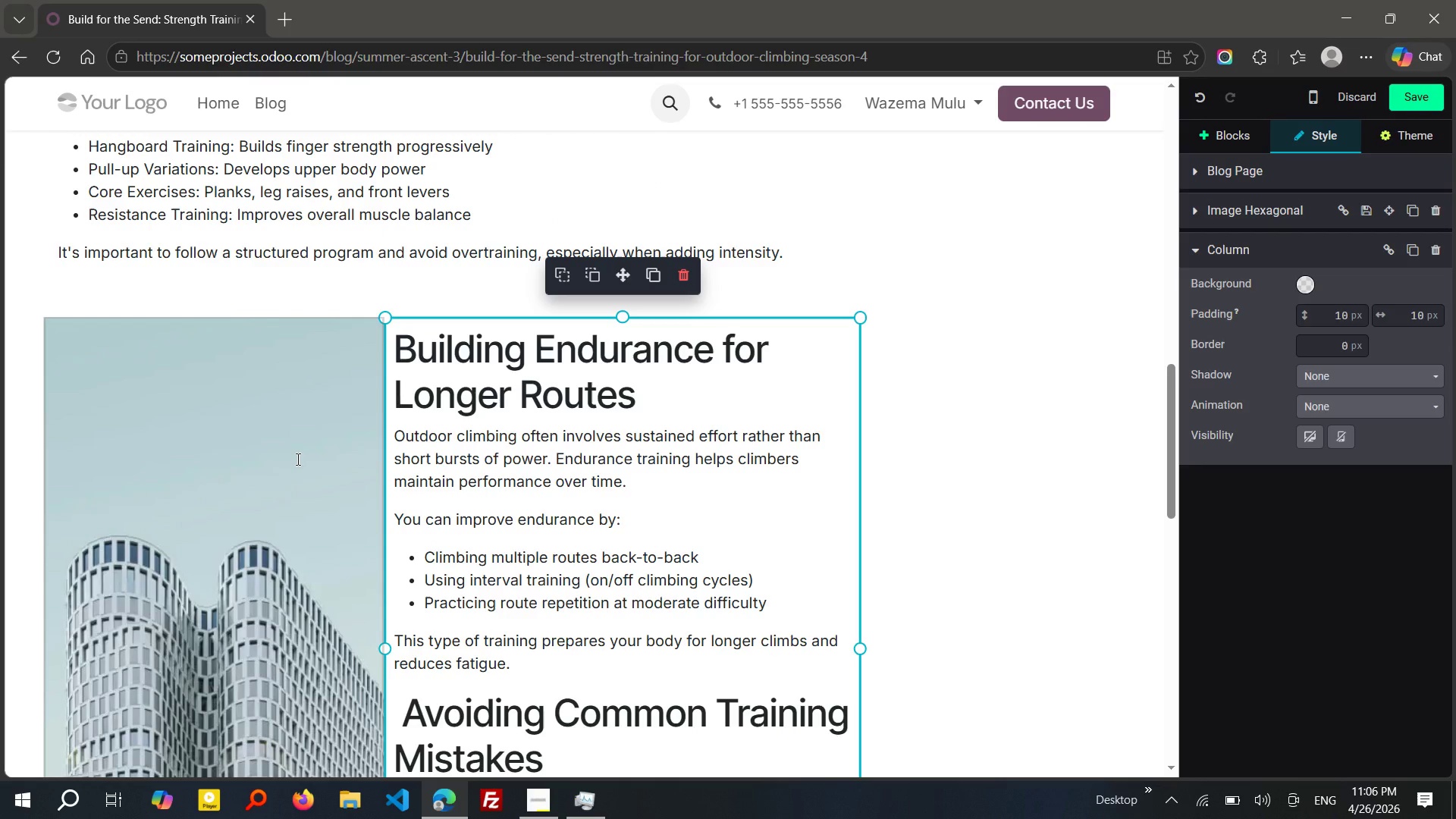 
type(A)
key(Backspace)
type(/bul)
 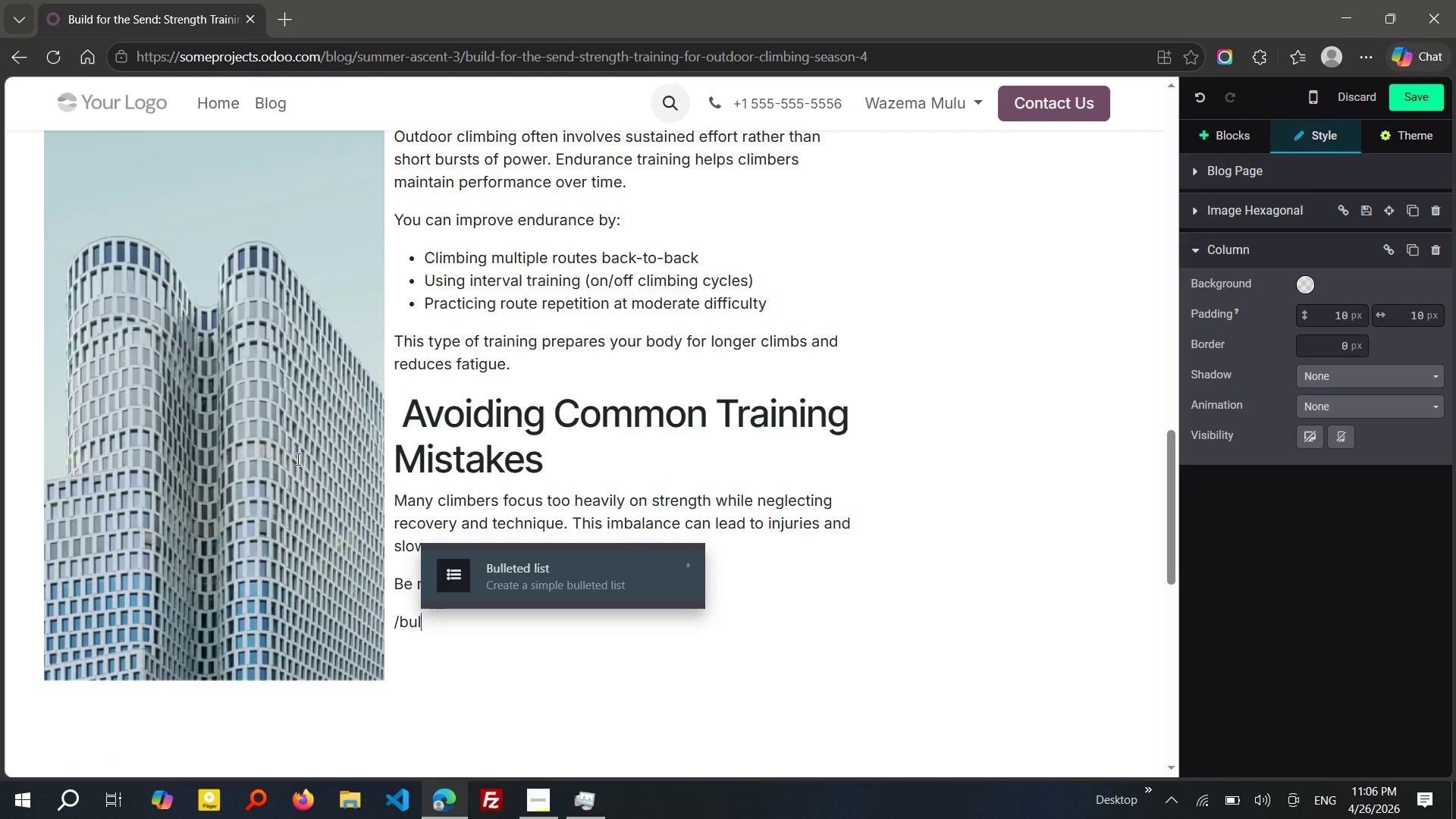 
key(Enter)
 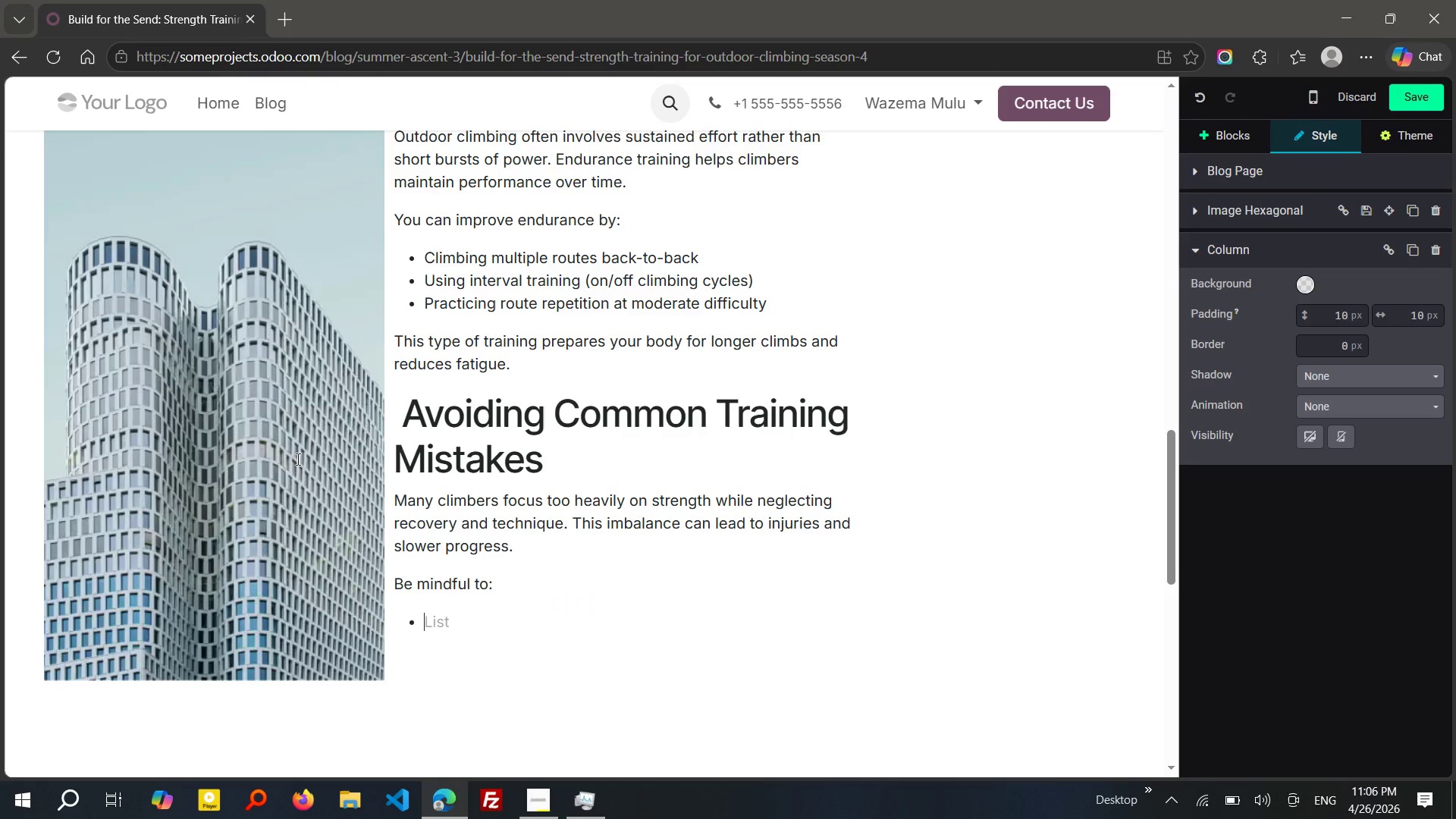 
type(Allow adw)
key(Backspace)
type(equate rest)
 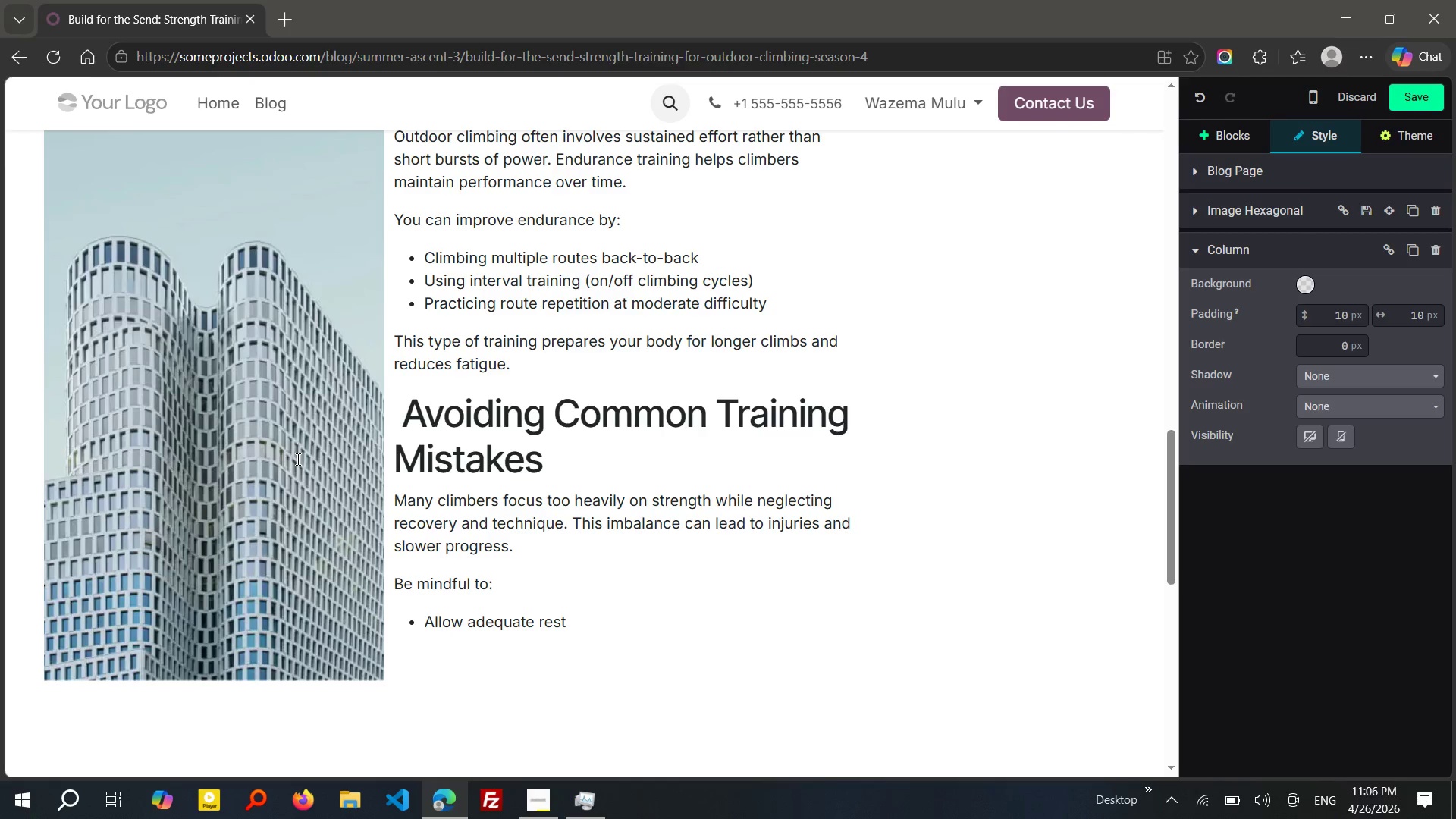 
type( betw)
key(Tab)
type( sessions)
 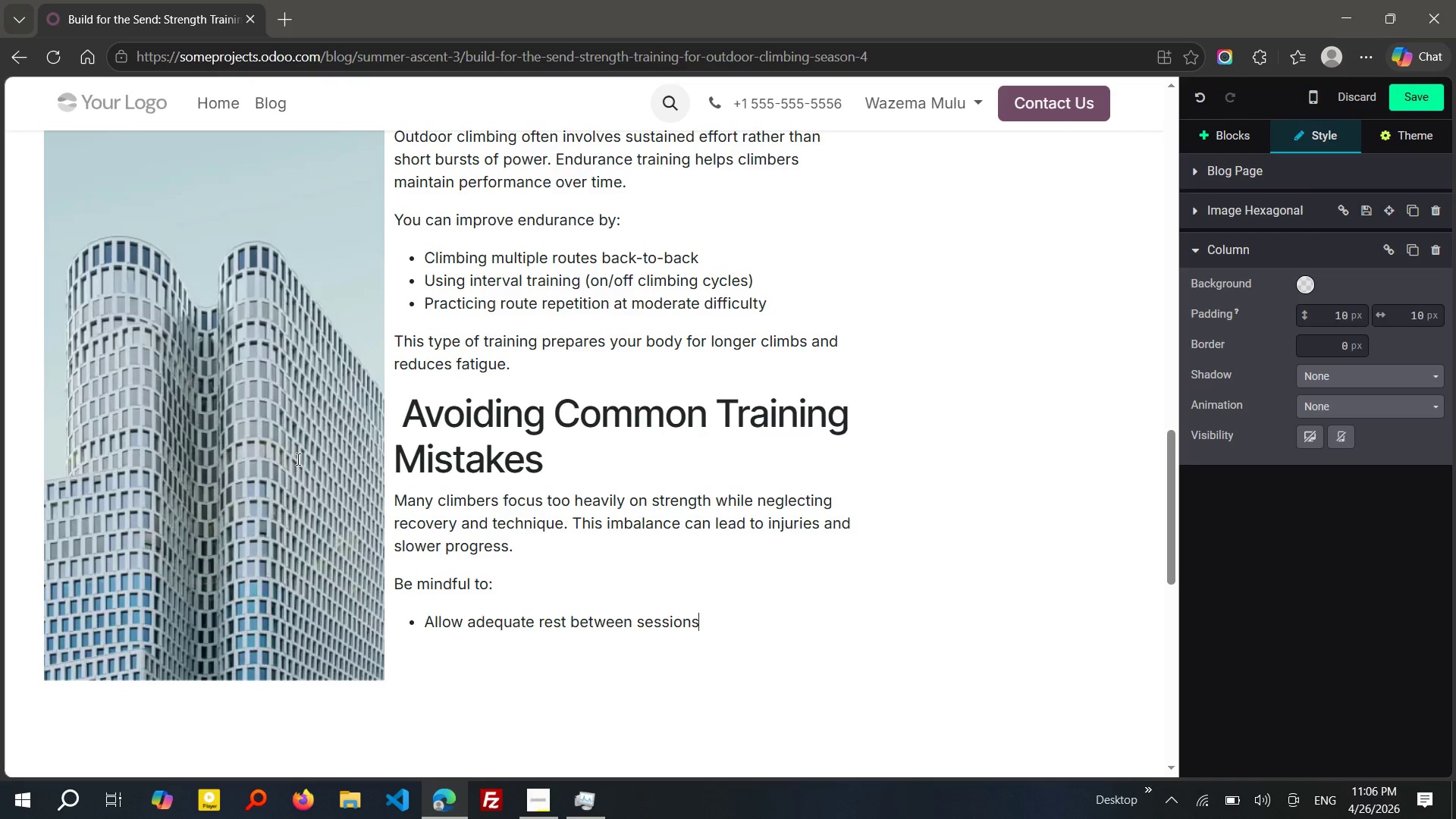 
key(Enter)
 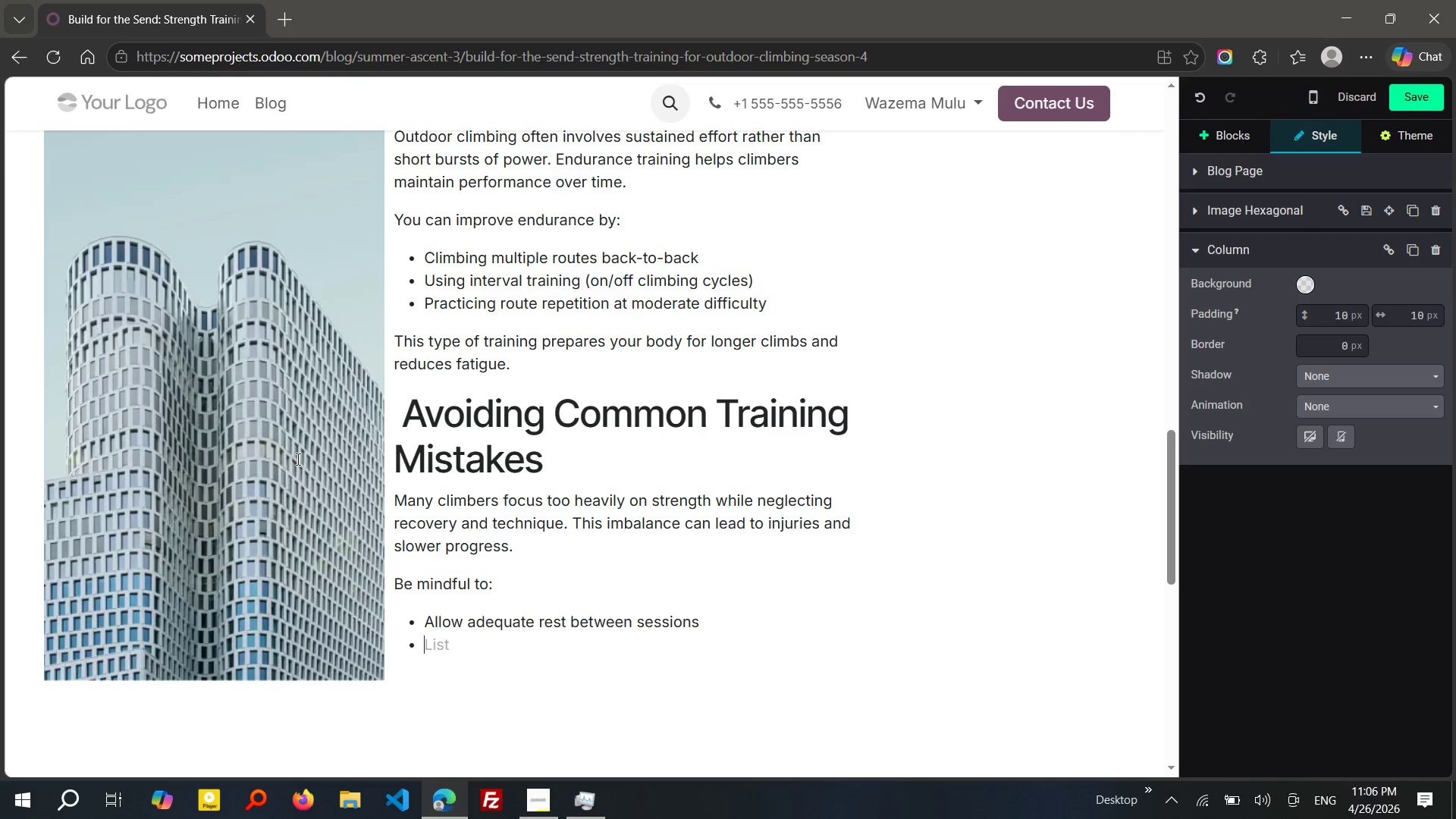 
type(Maintain proper form during exercises)
 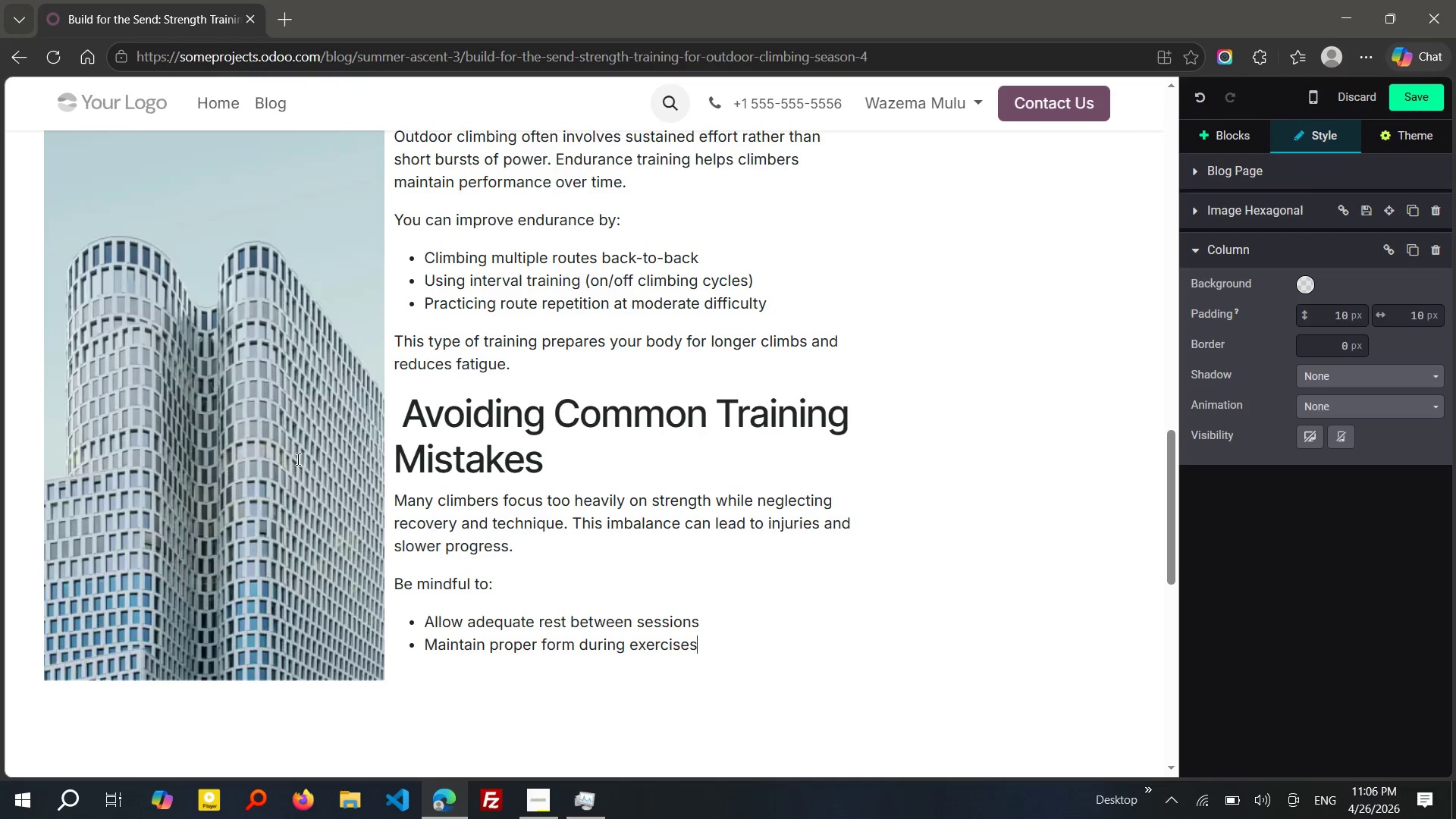 
key(Enter)
 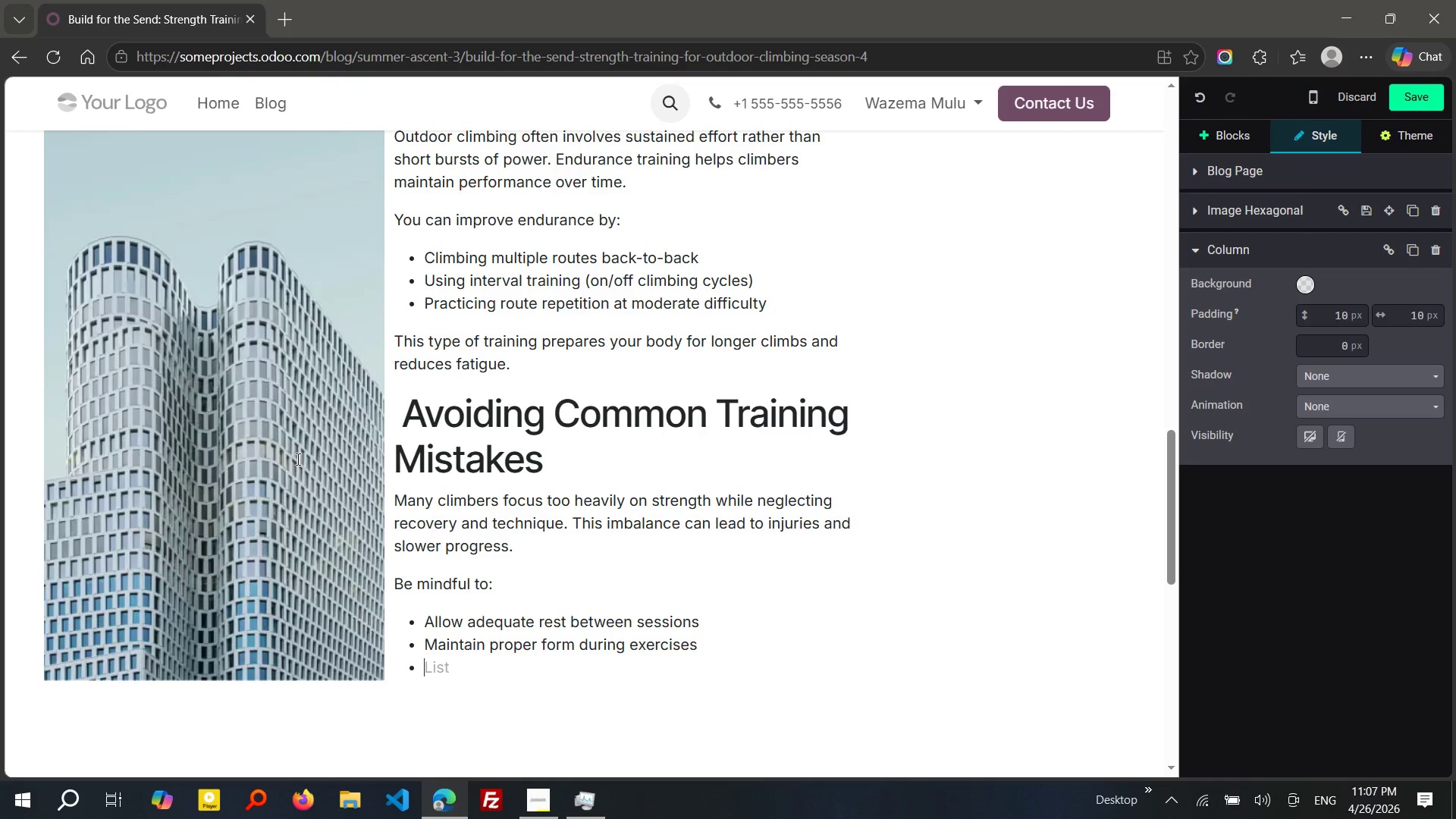 
wait(17.69)
 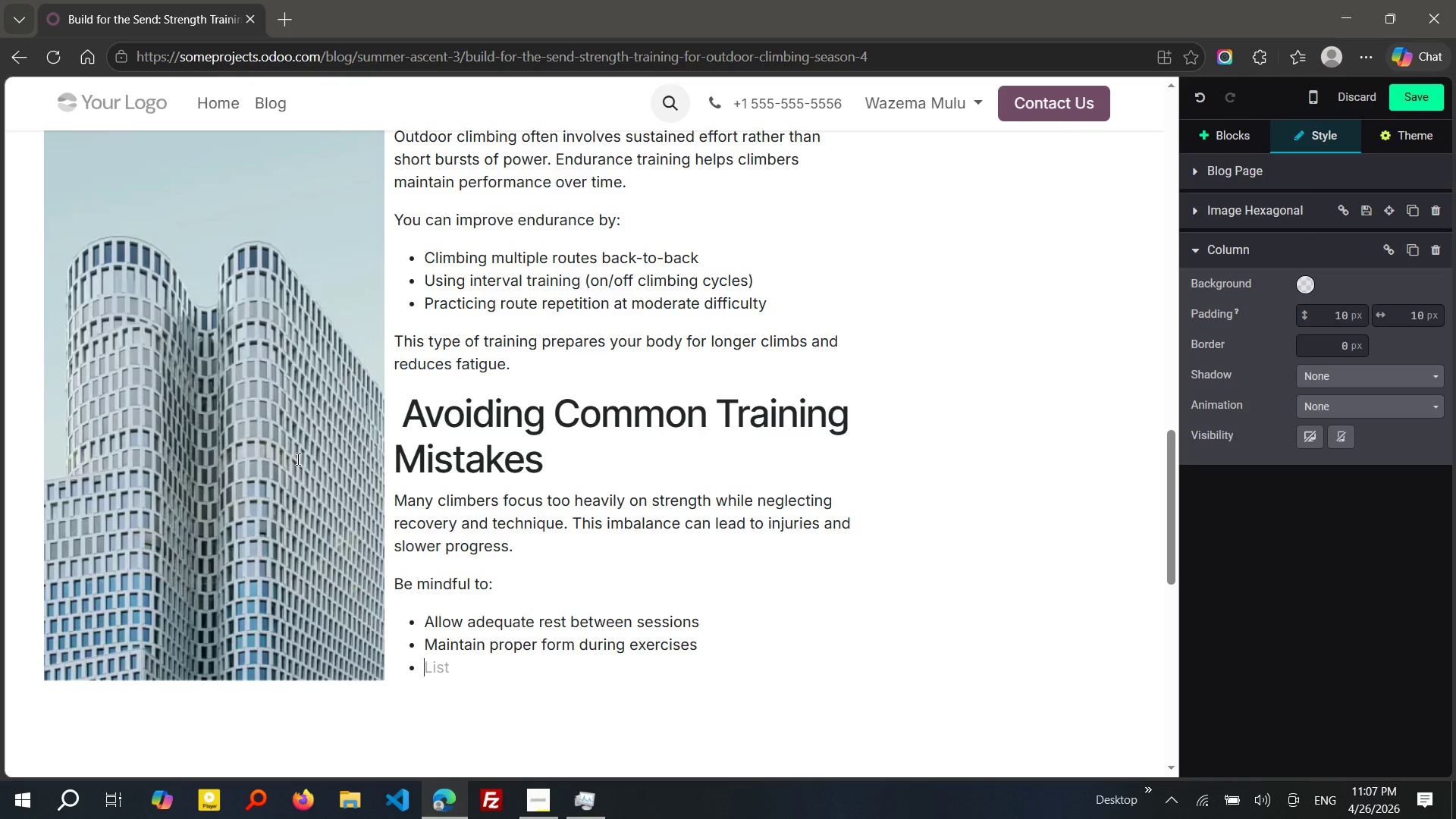 
key(Shift+ShiftRight)
 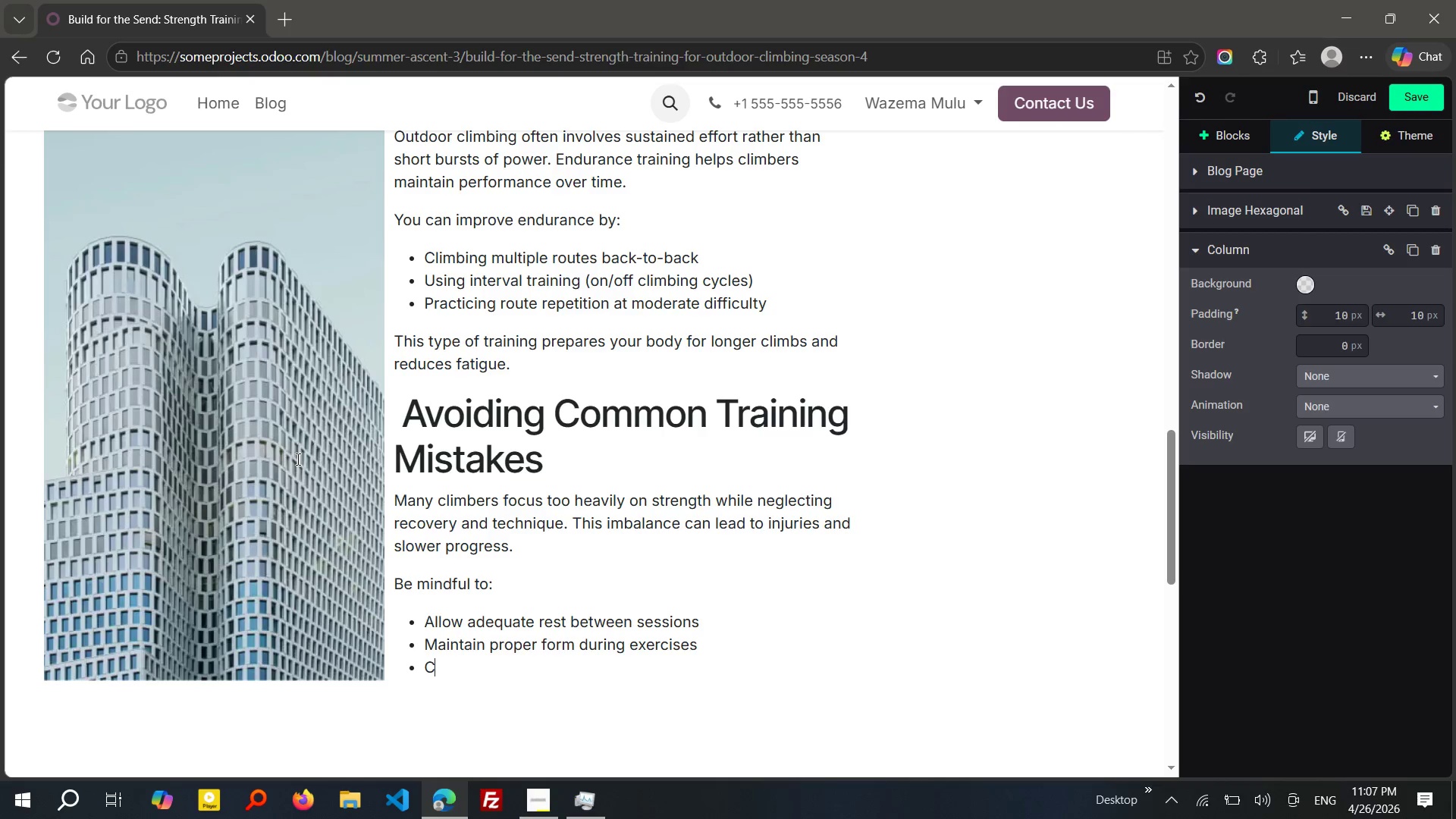 
key(Shift+C)
 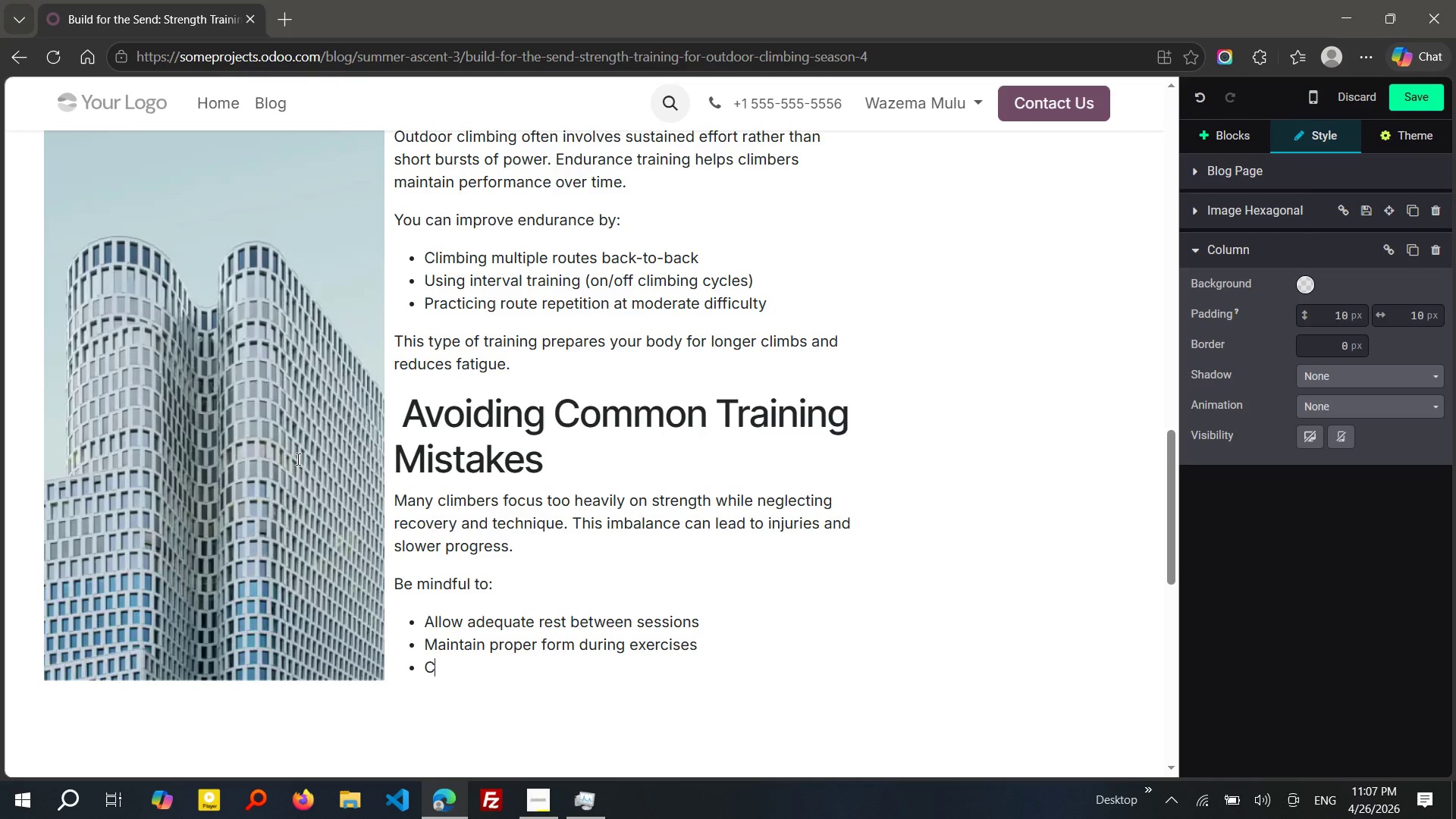 
wait(8.31)
 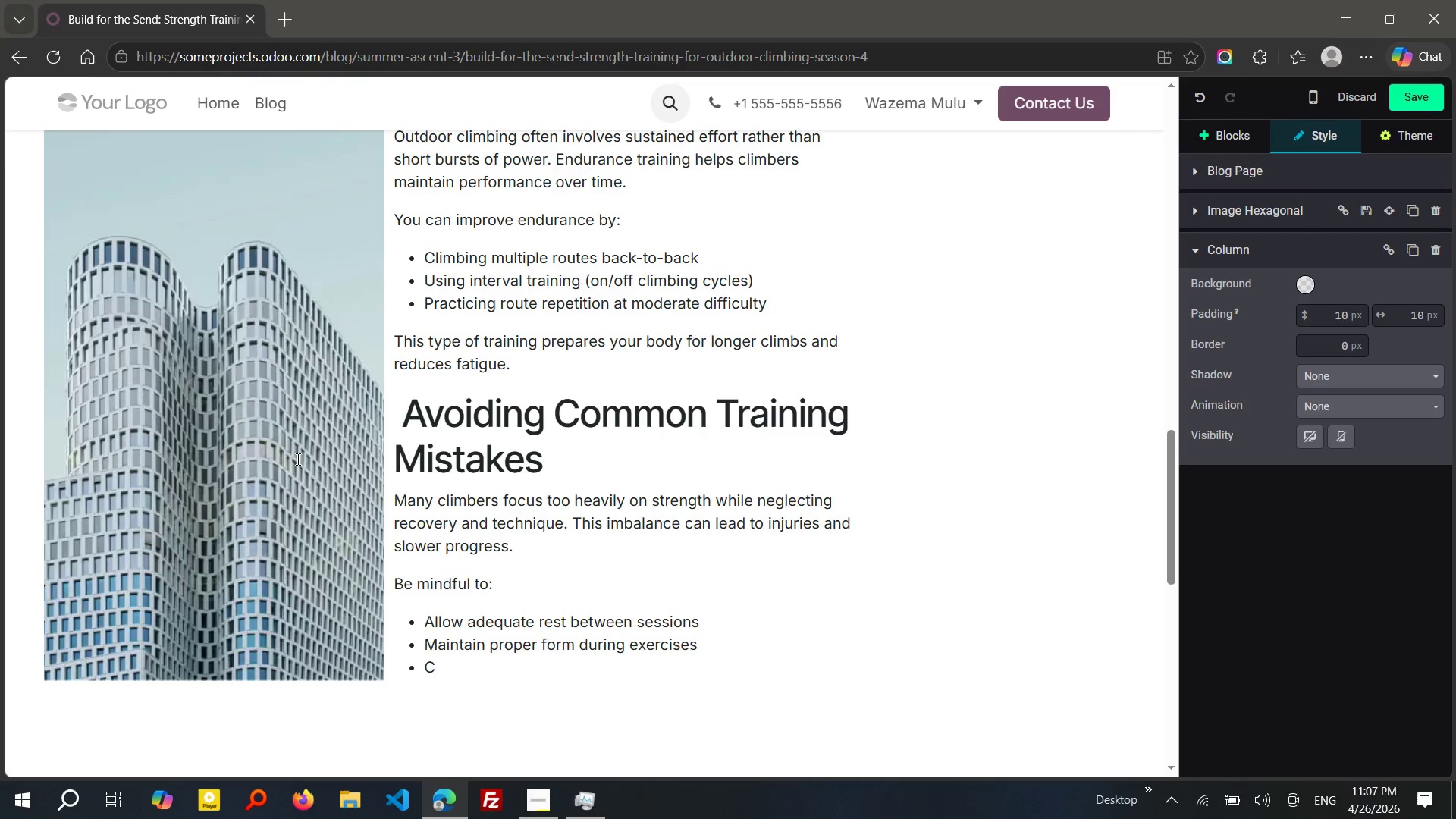 
type(omv)
key(Backspace)
type(bine strength training with mobility and technique work)
 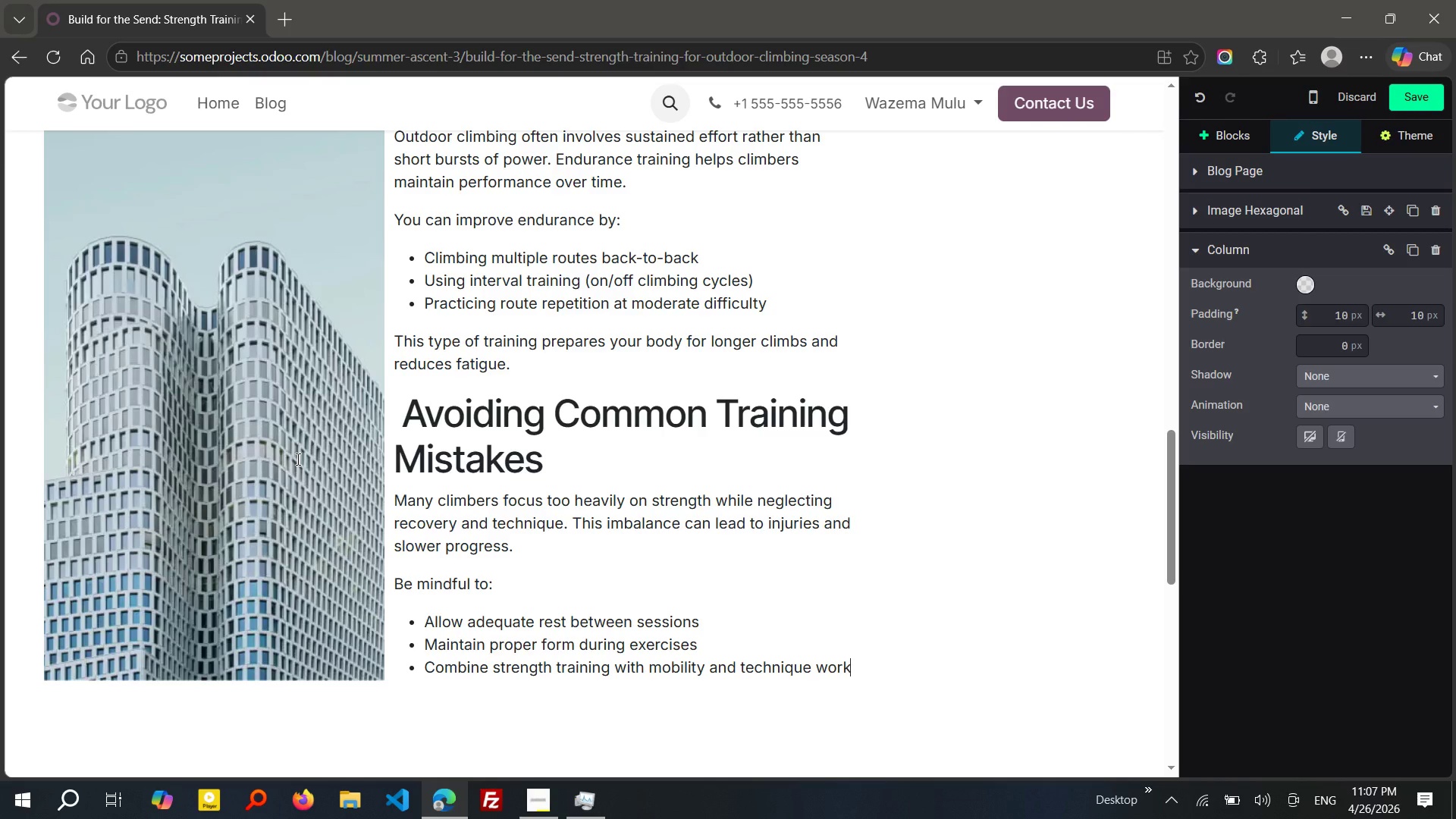 
key(Enter)
 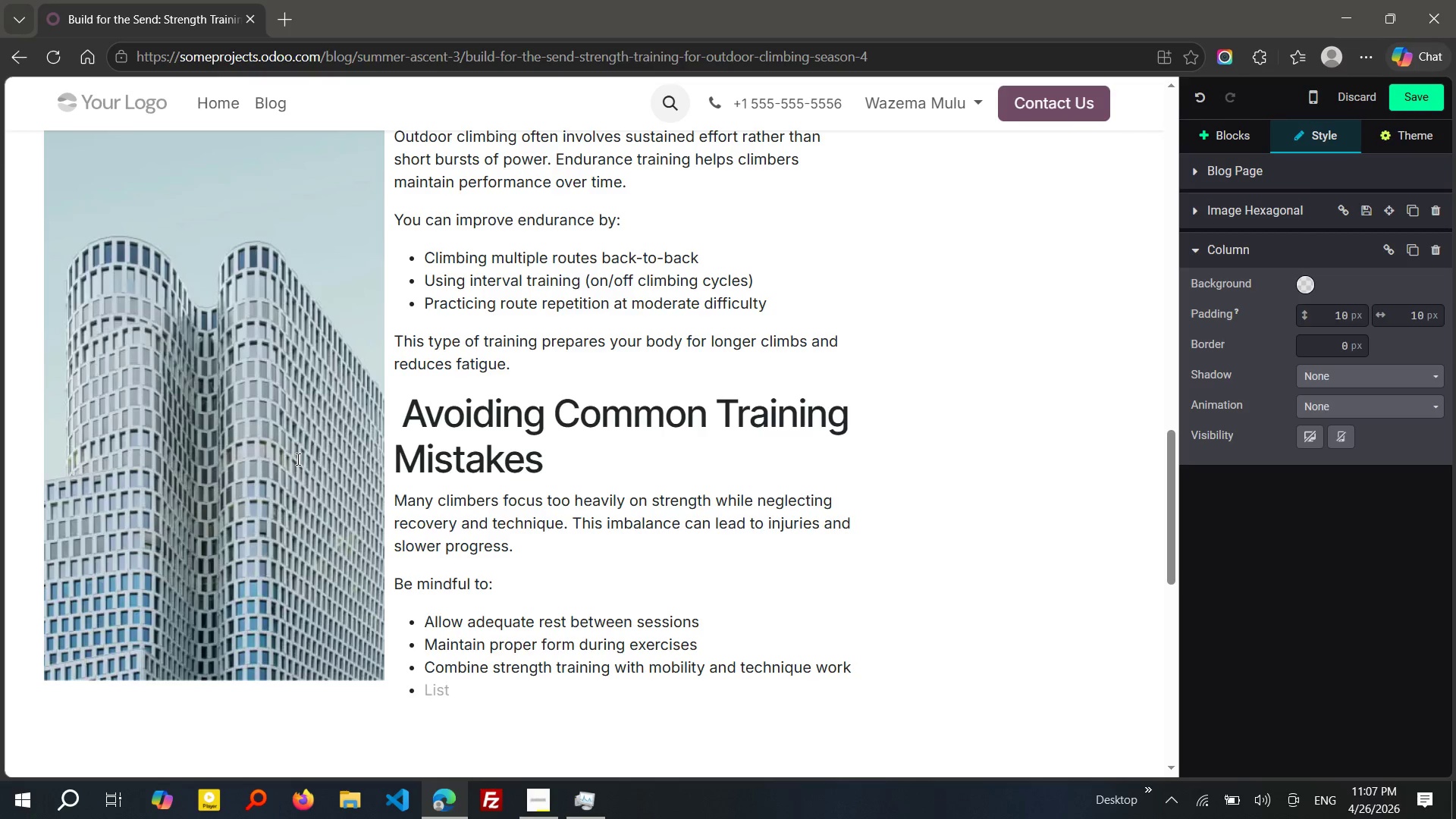 
key(Enter)
 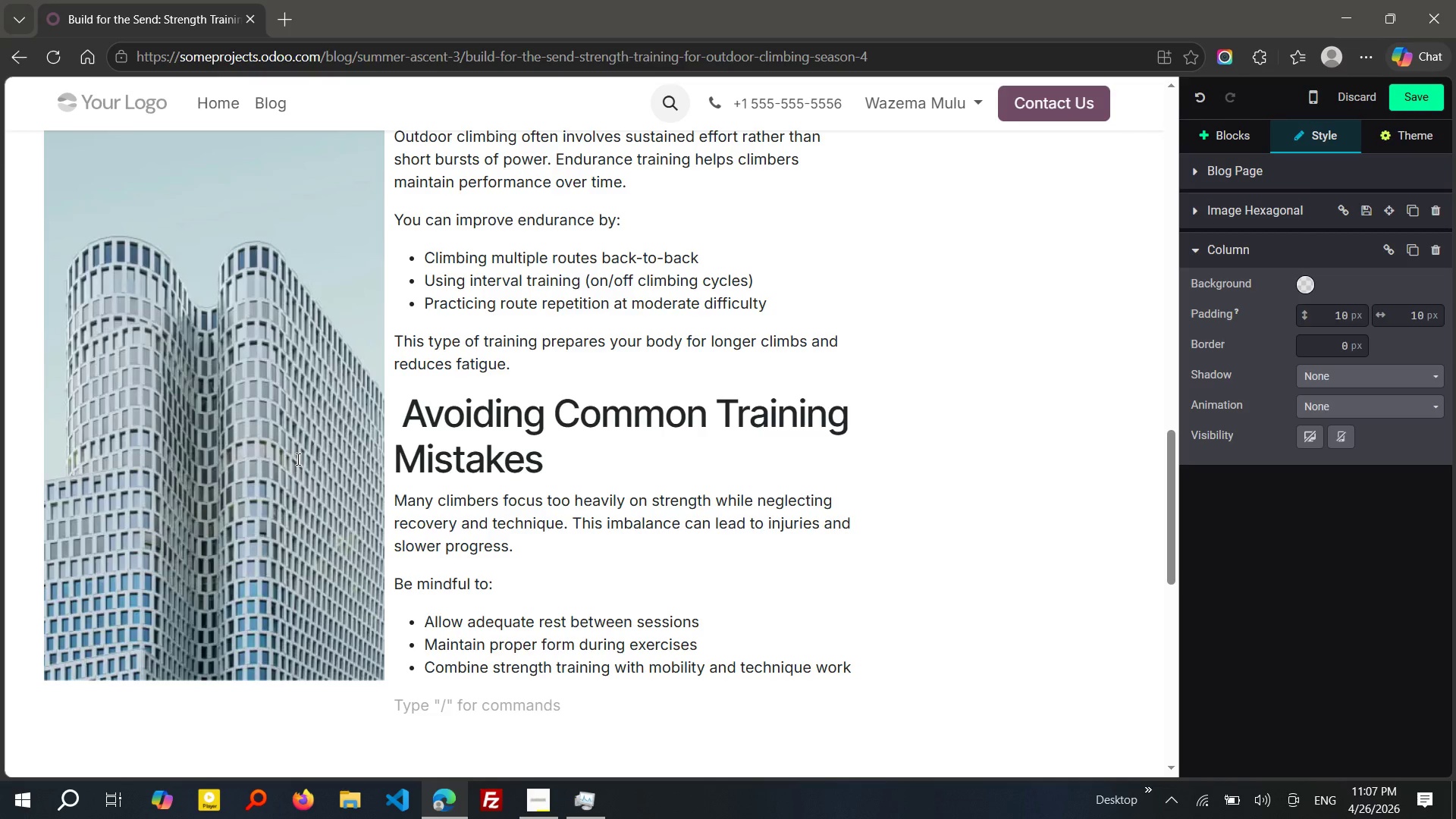 
type(A well)
 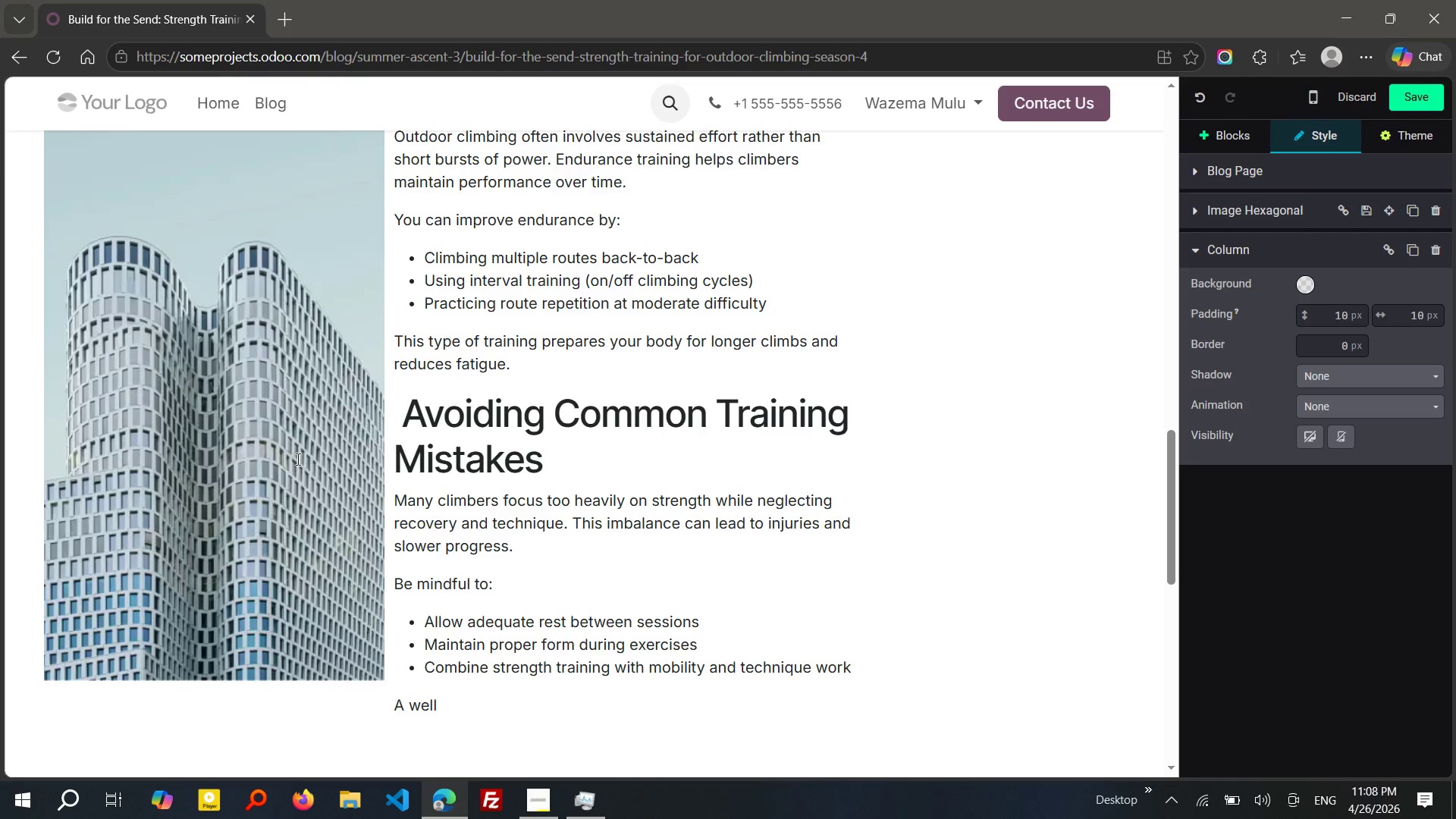 
wait(11.17)
 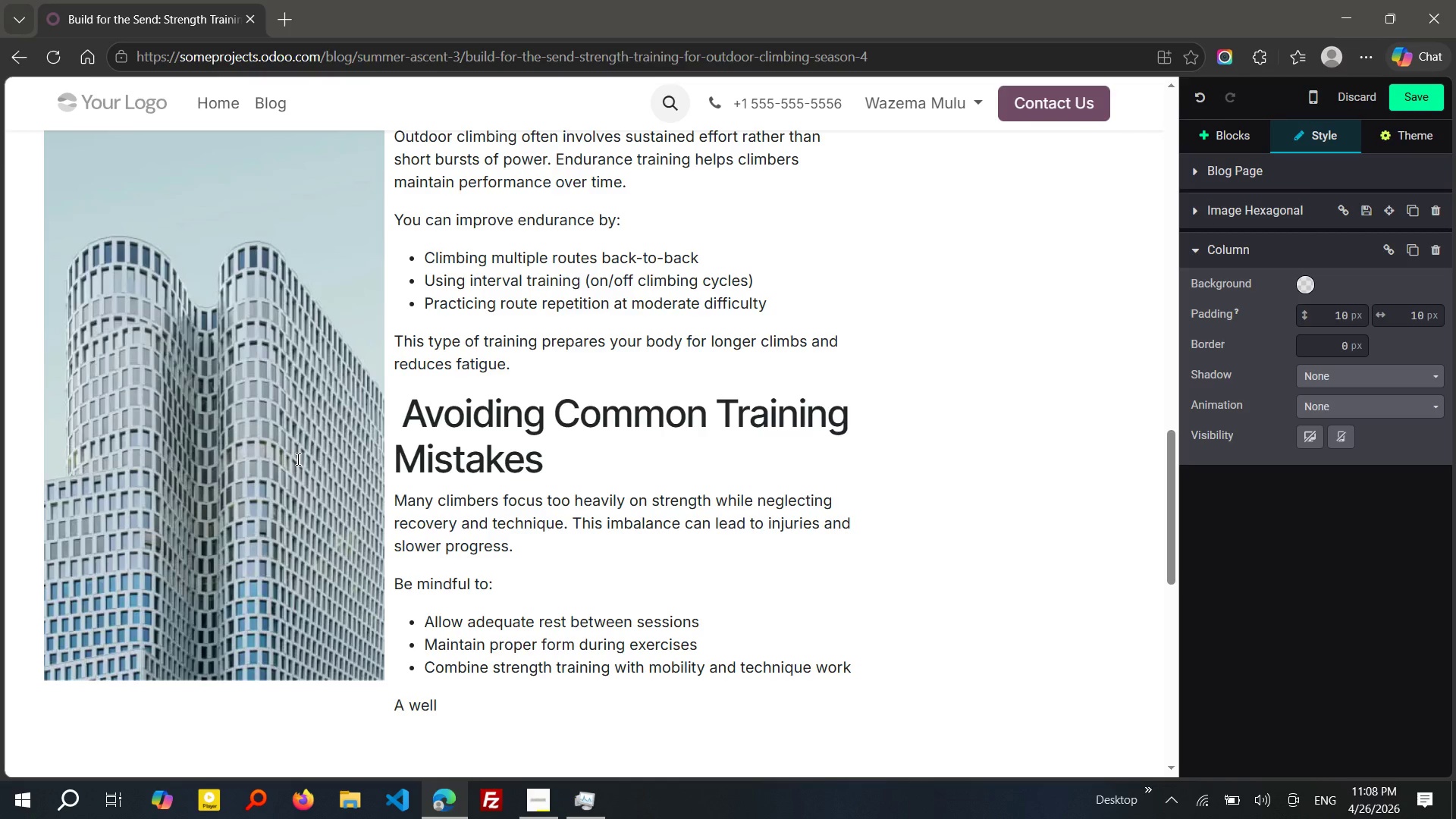 
type(-rounded approach)
 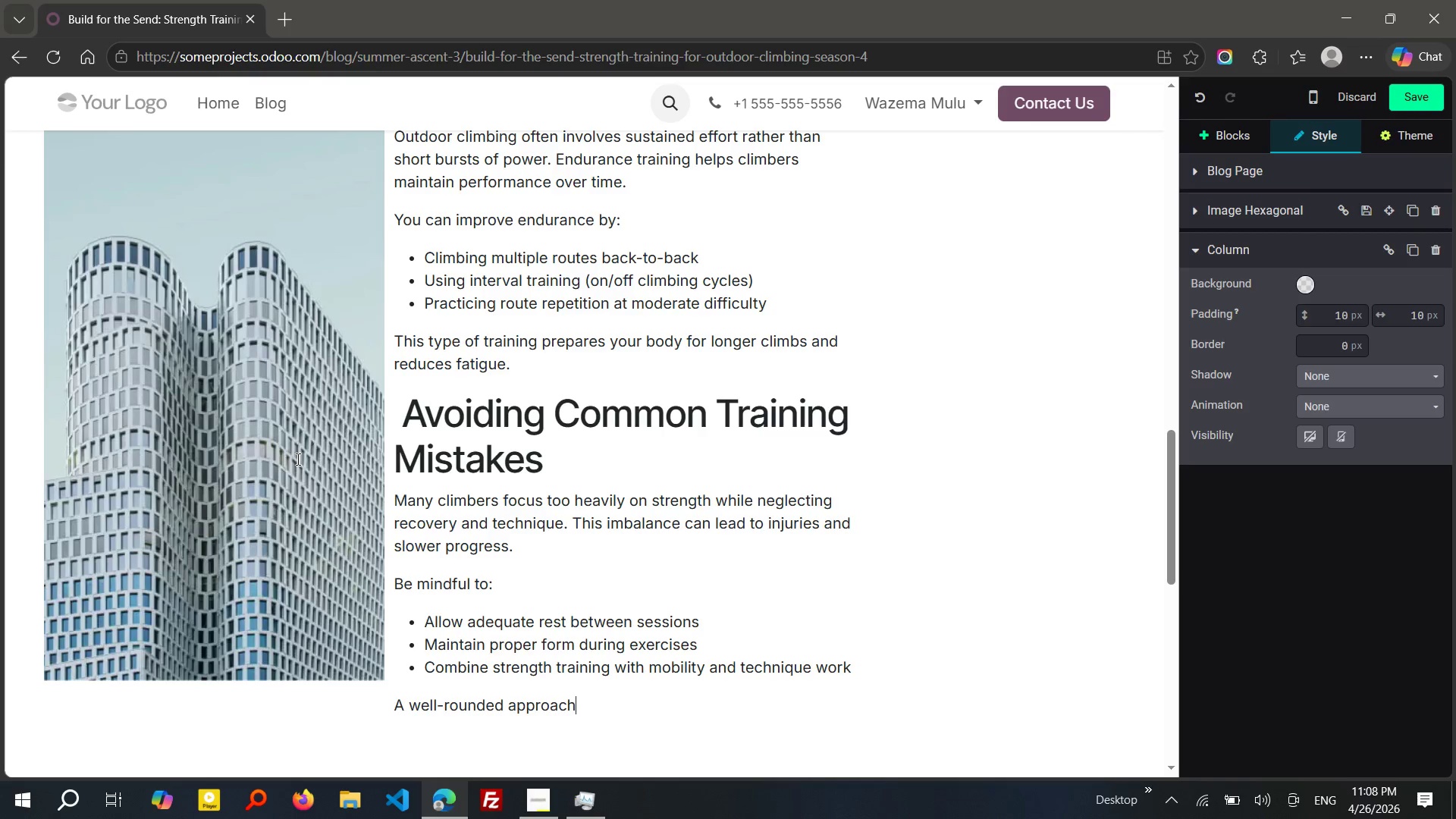 
type( leads to better)
 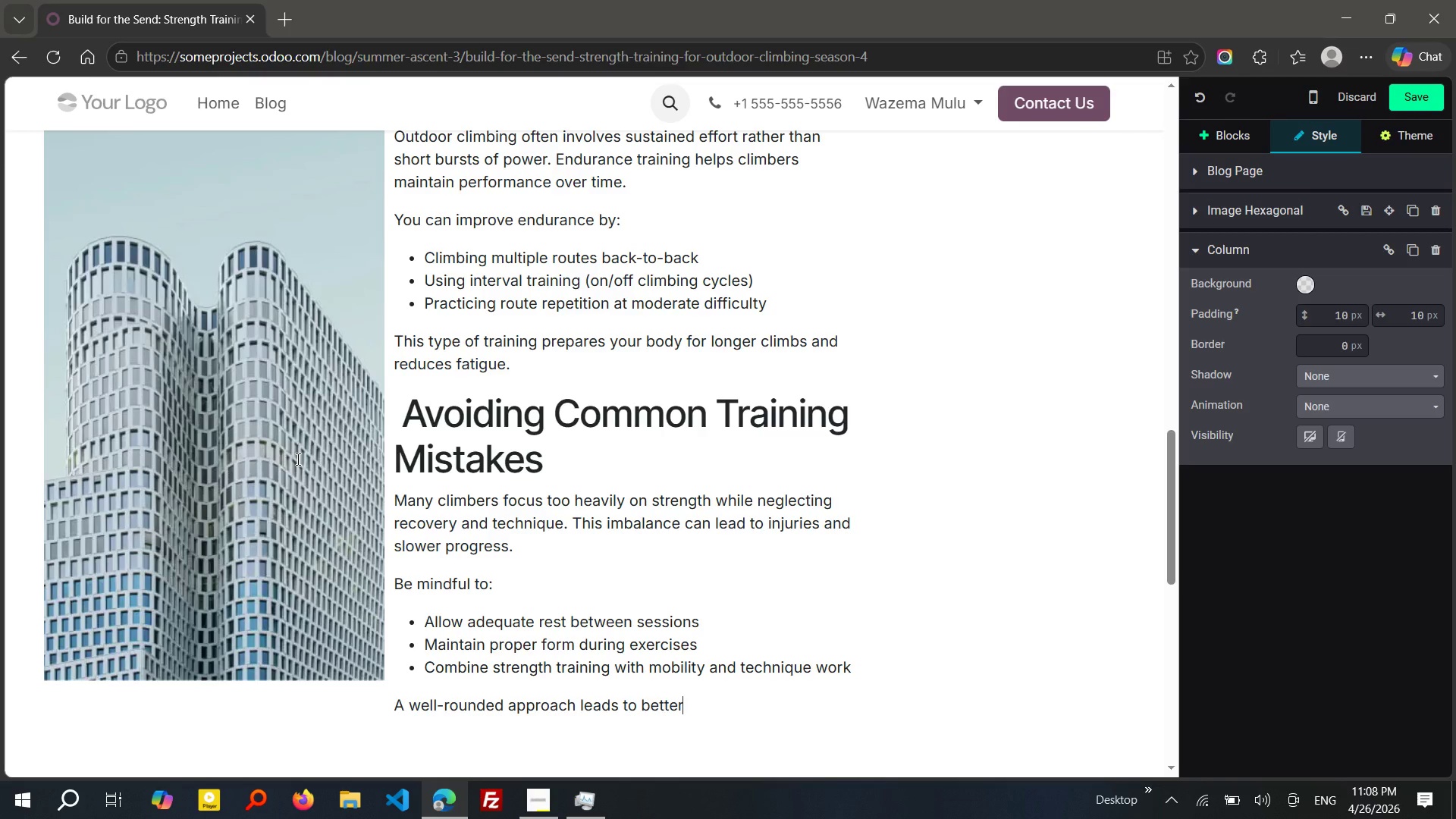 
type( long-term)
 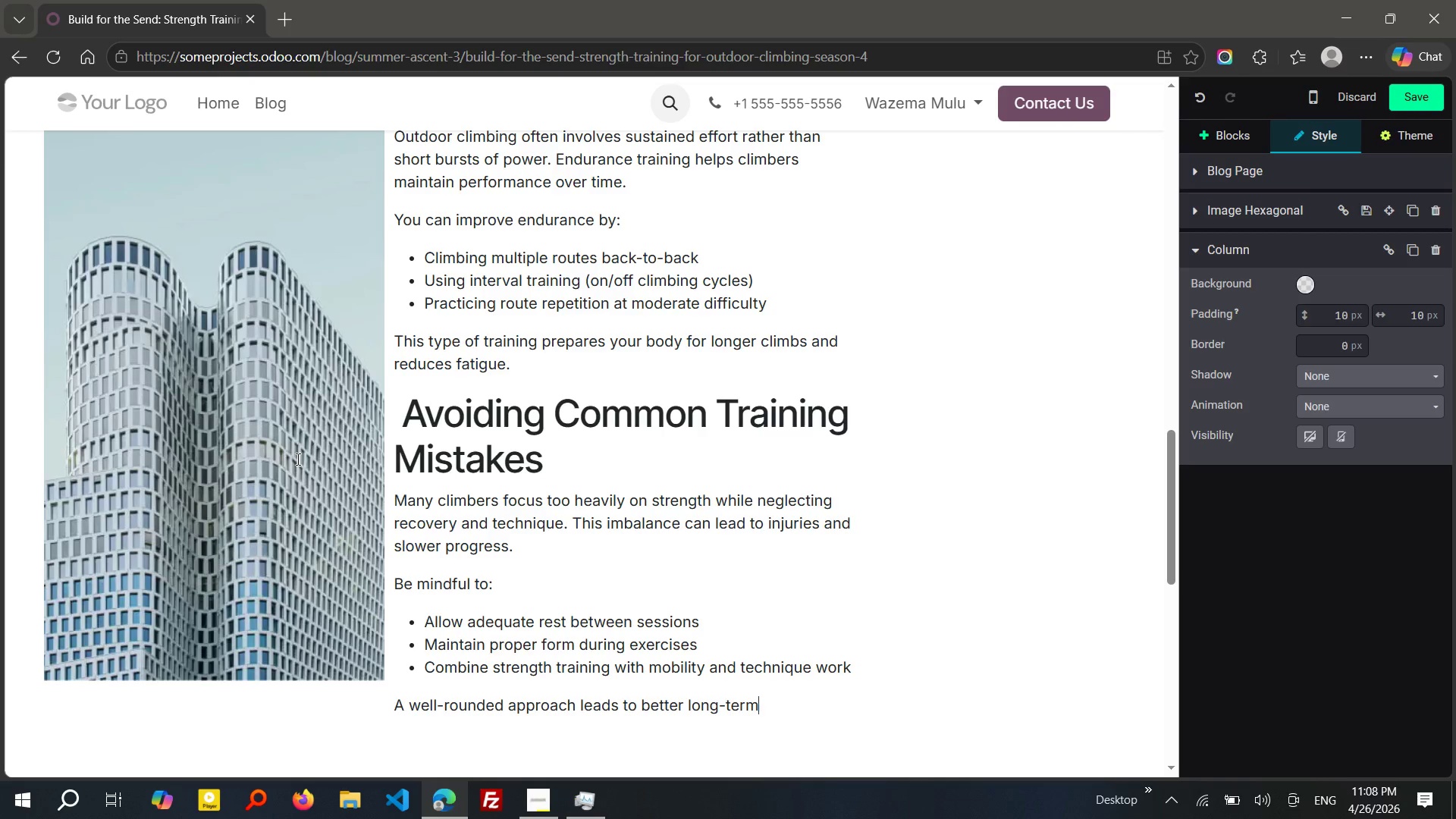 
type( rs)
key(Backspace)
type(esults.)
 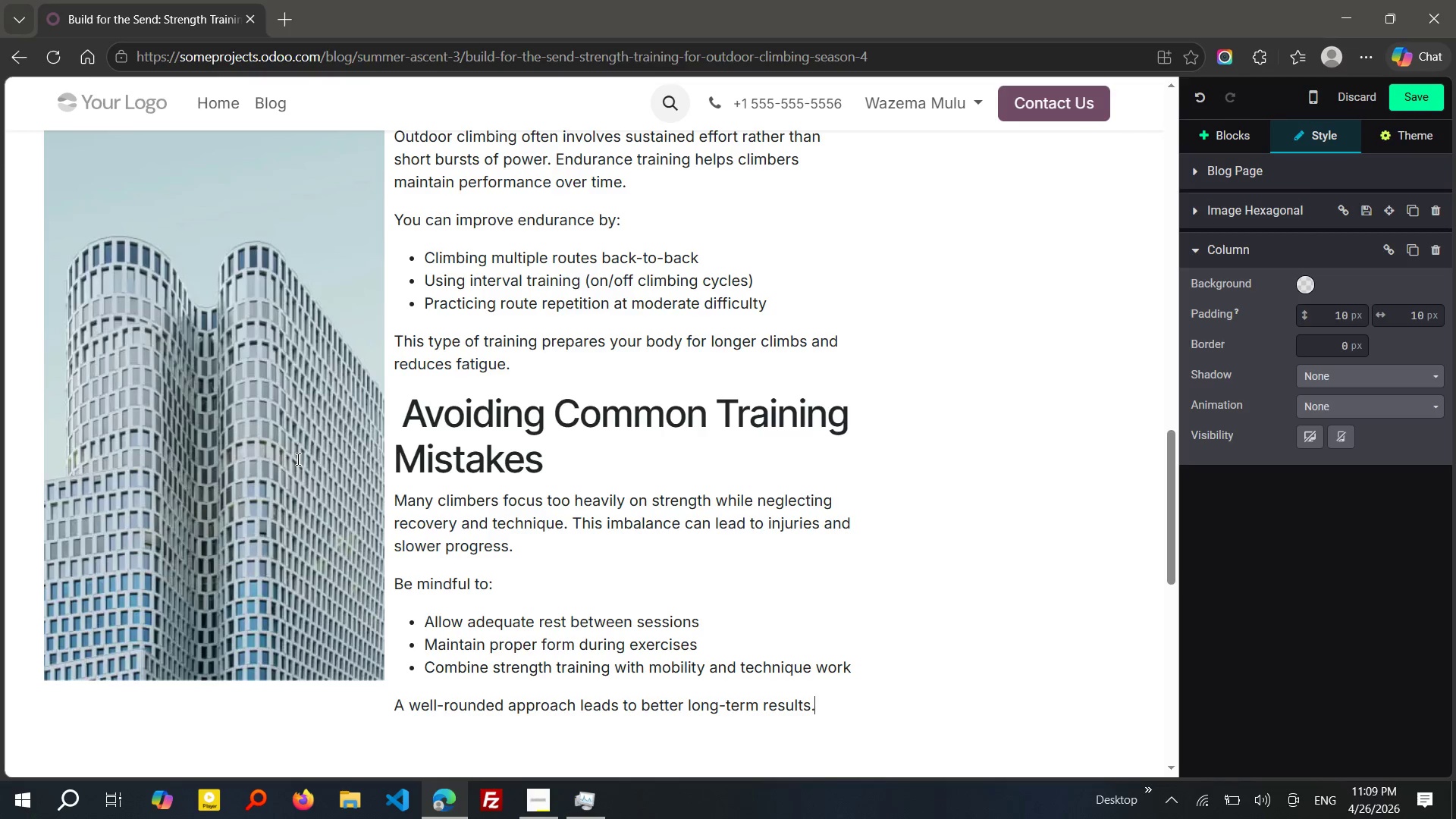 
wait(50.77)
 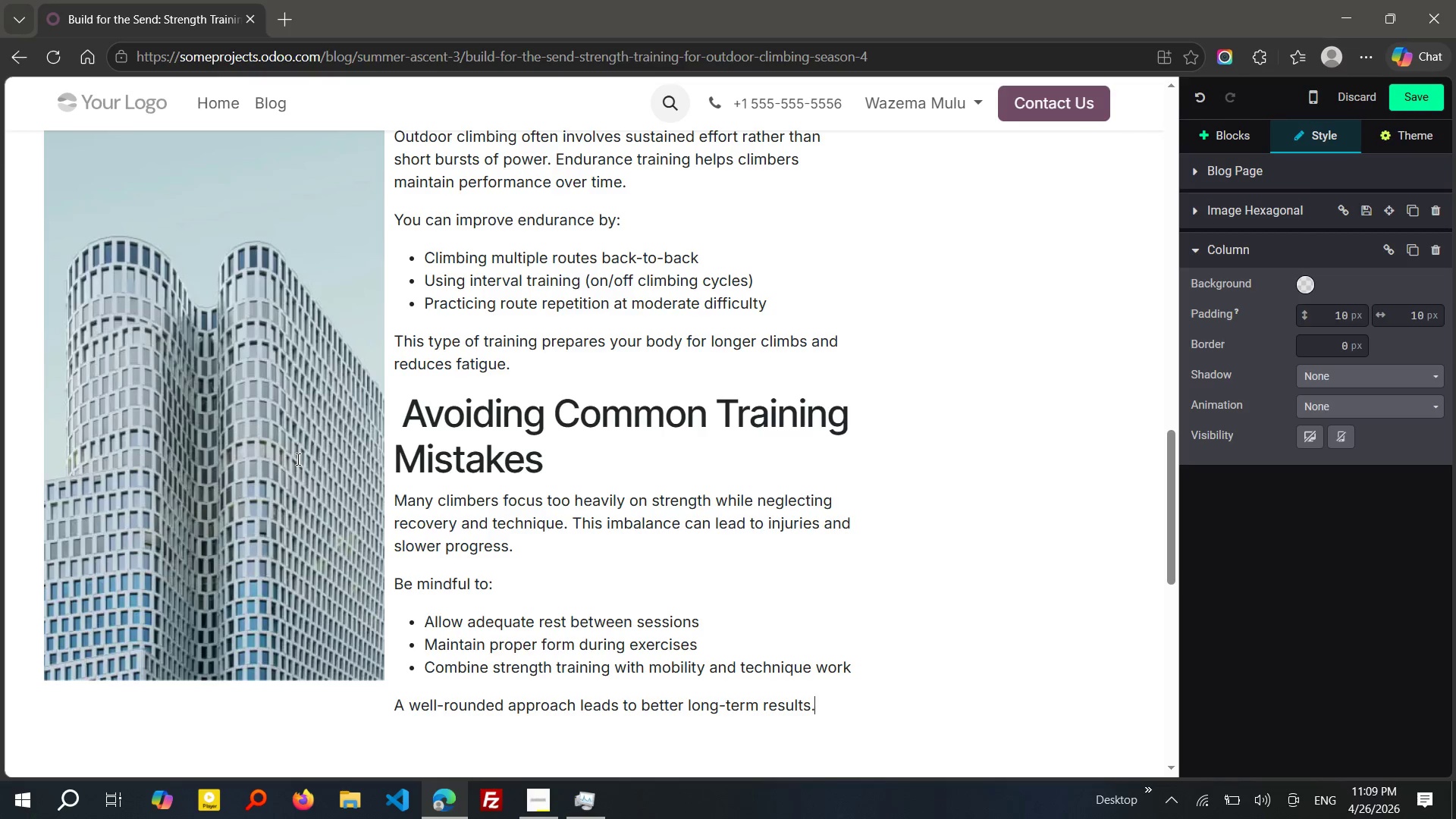 
left_click([354, 341])
 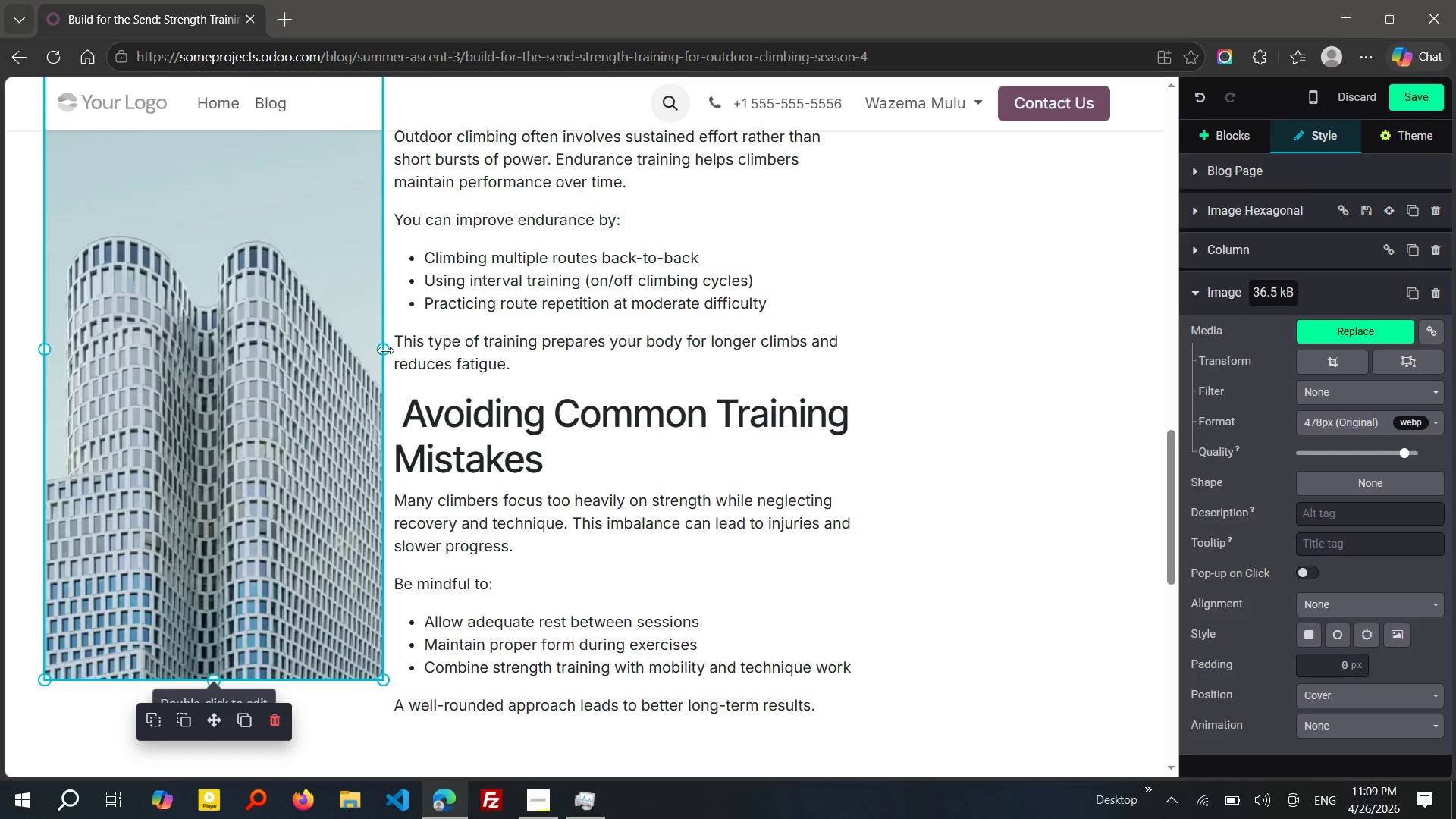 
left_click_drag(start_coordinate=[388, 348], to_coordinate=[318, 357])
 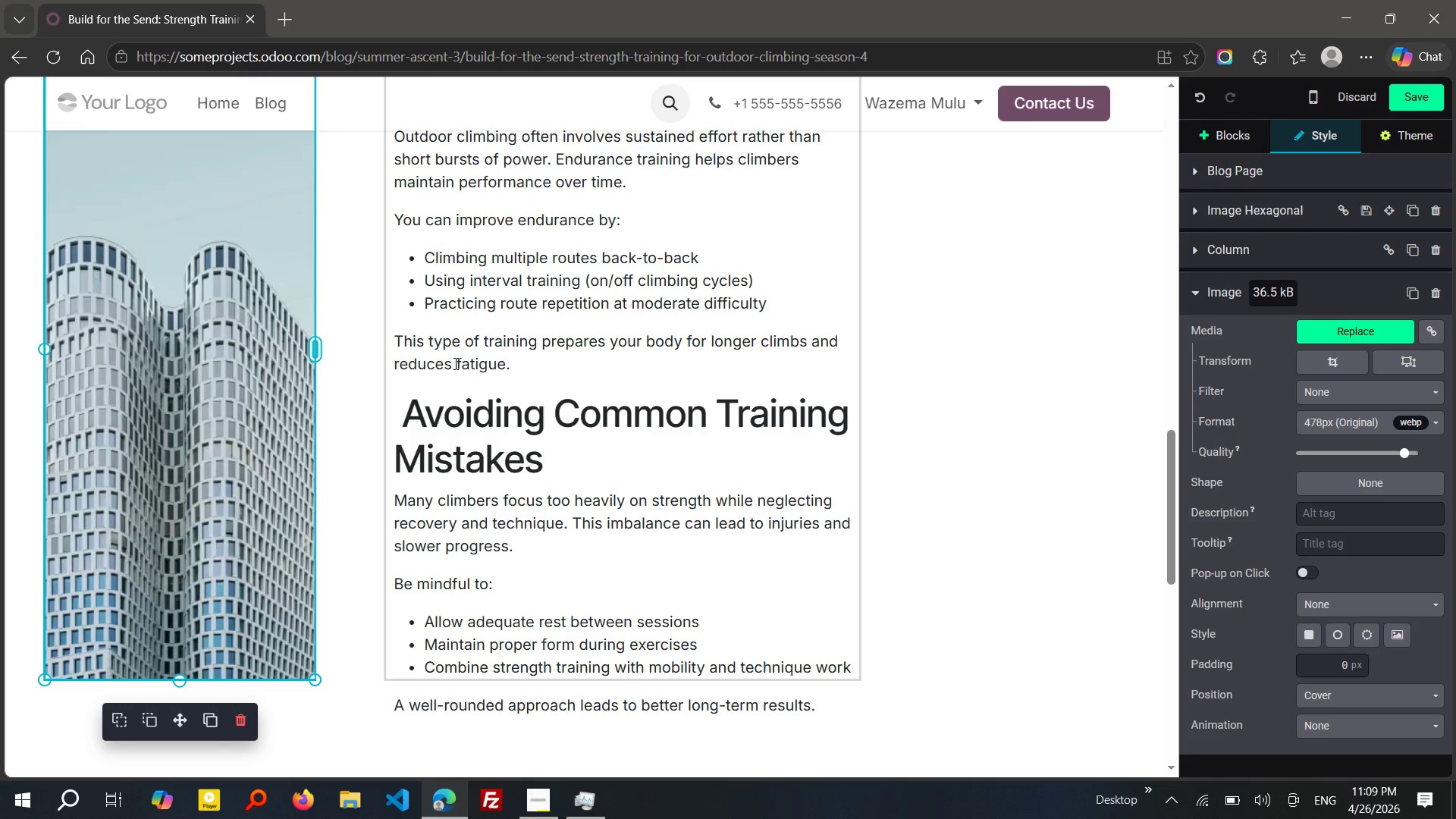 
left_click([454, 363])
 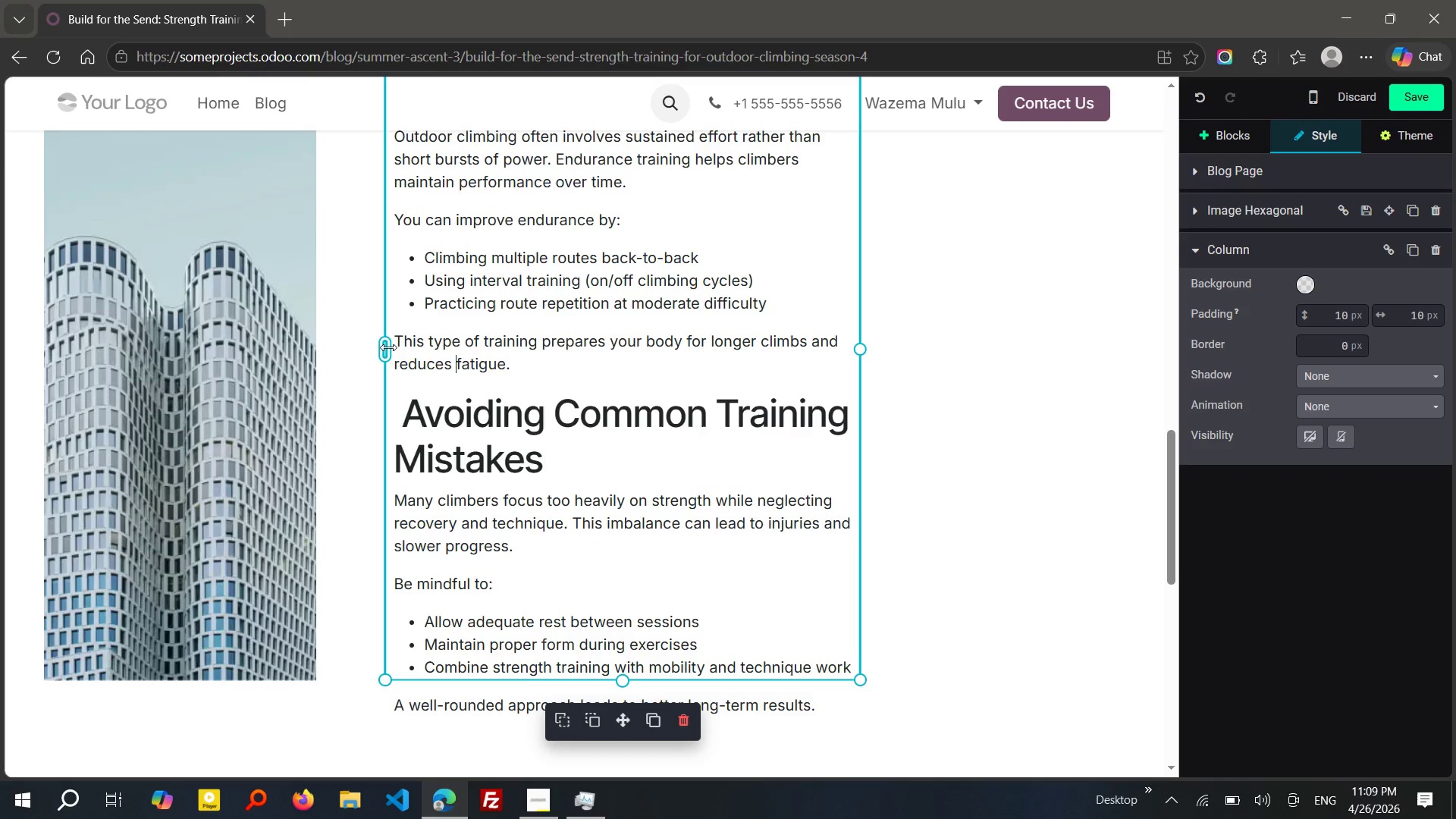 
left_click_drag(start_coordinate=[386, 347], to_coordinate=[338, 350])
 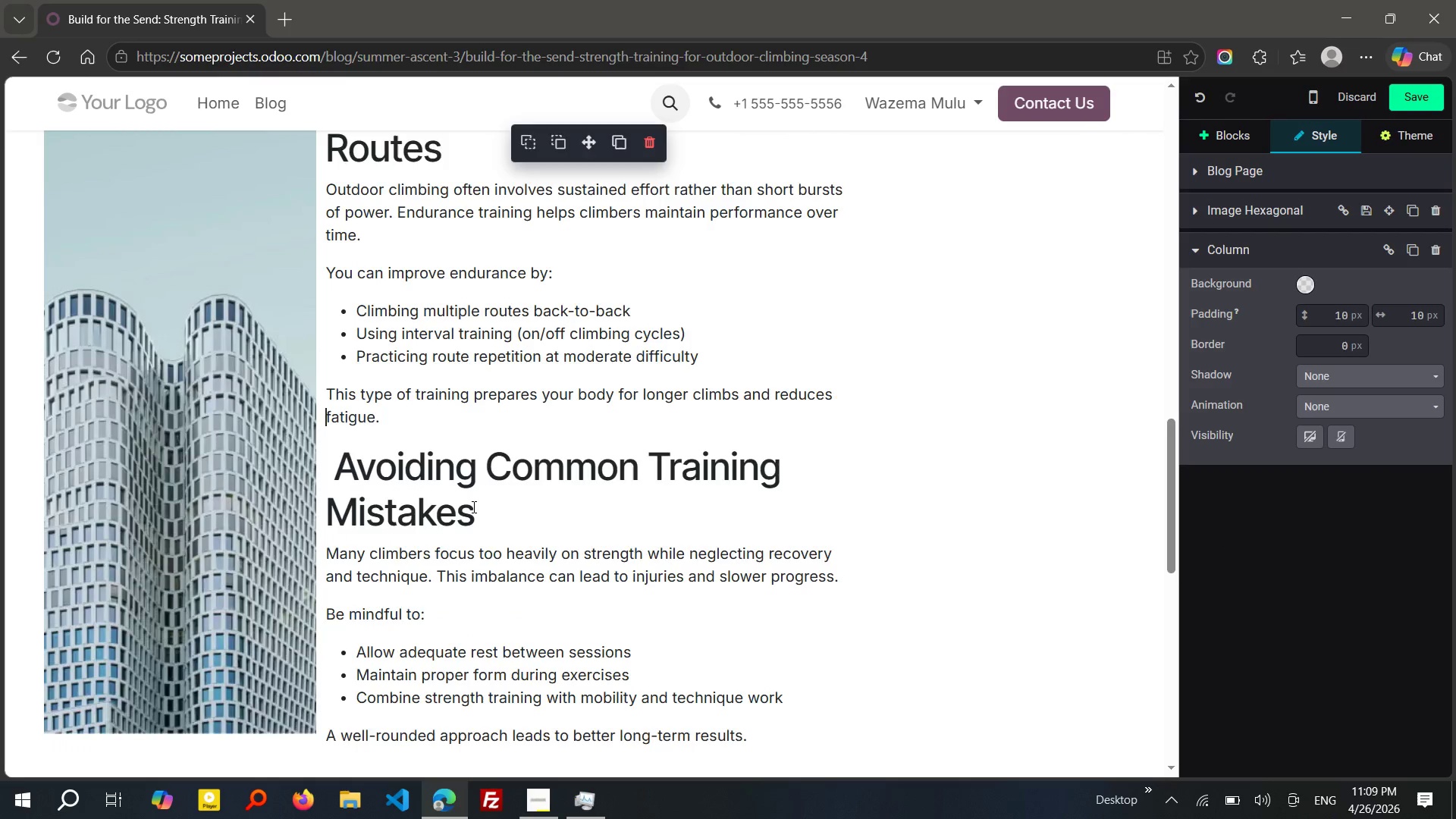 
wait(5.08)
 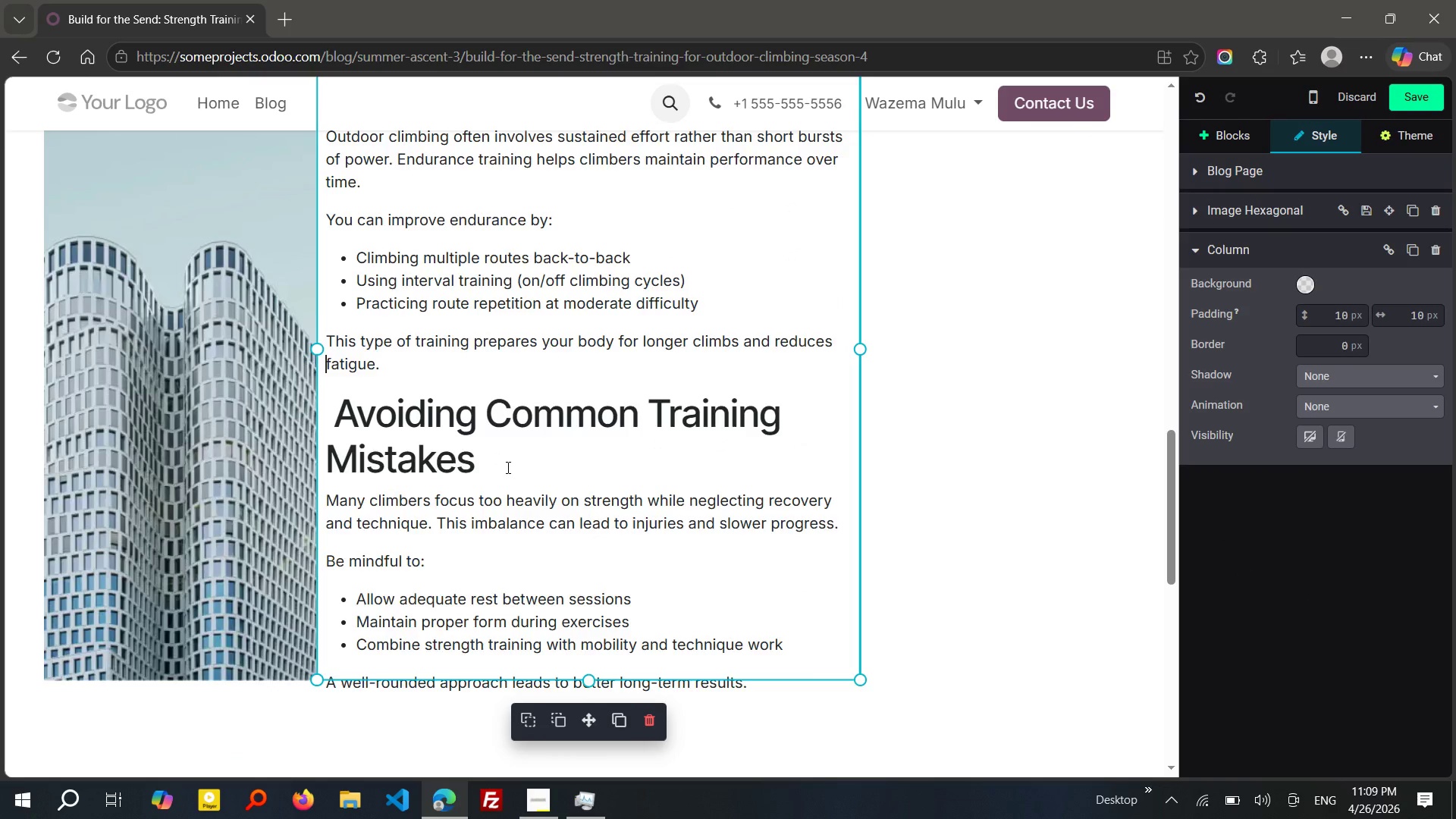 
left_click([499, 628])
 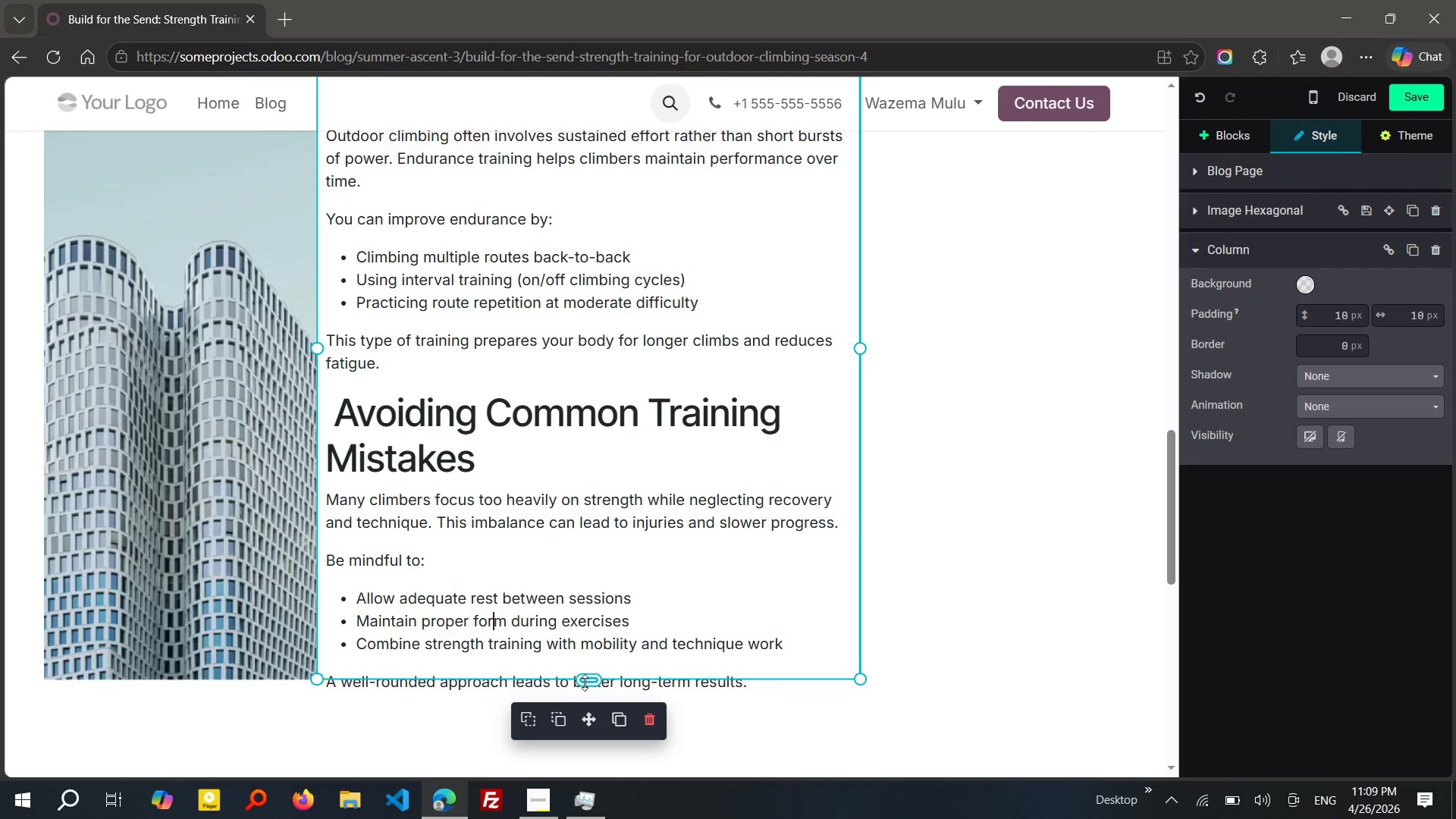 
left_click_drag(start_coordinate=[585, 682], to_coordinate=[586, 723])
 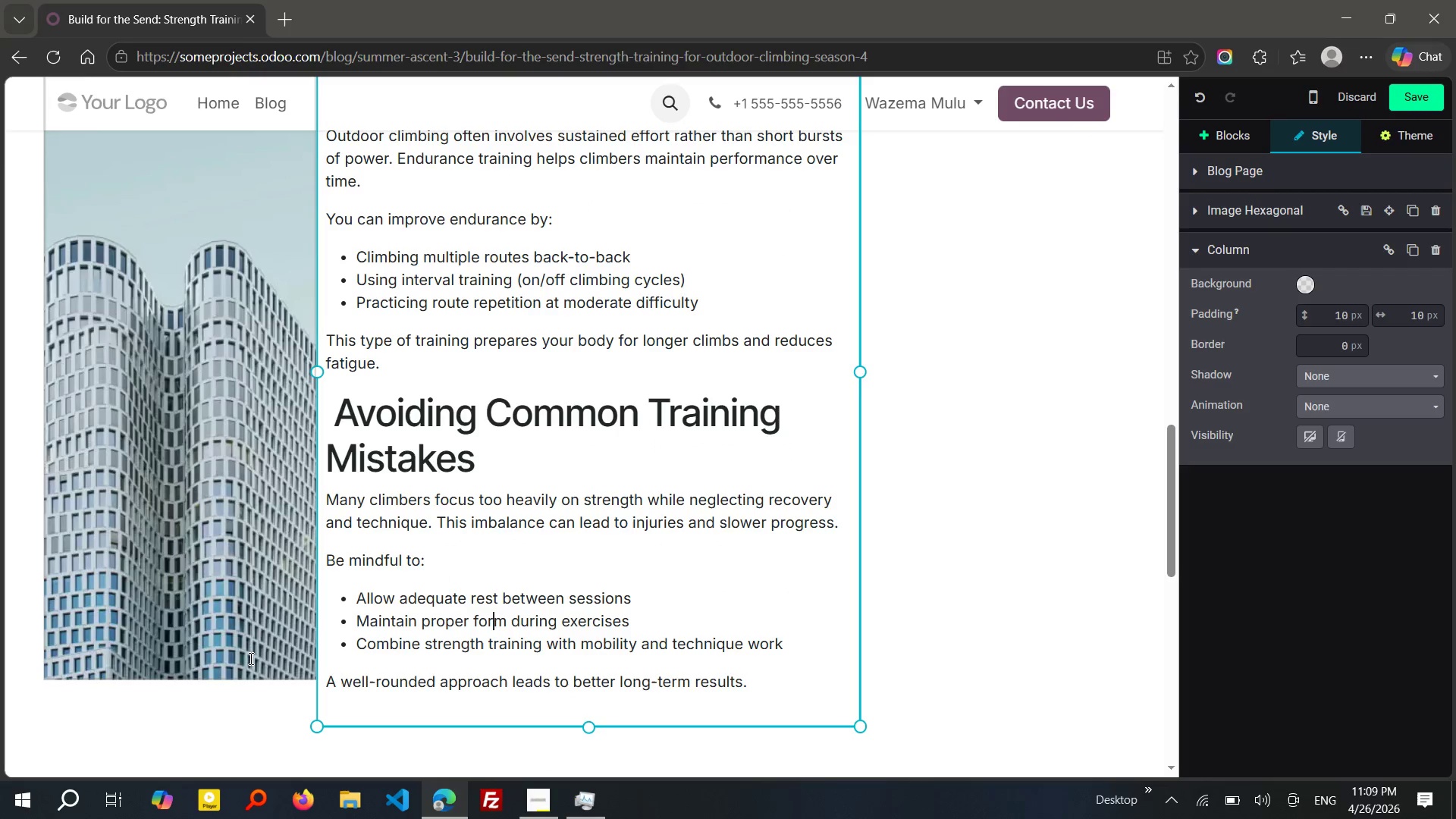 
left_click([249, 658])
 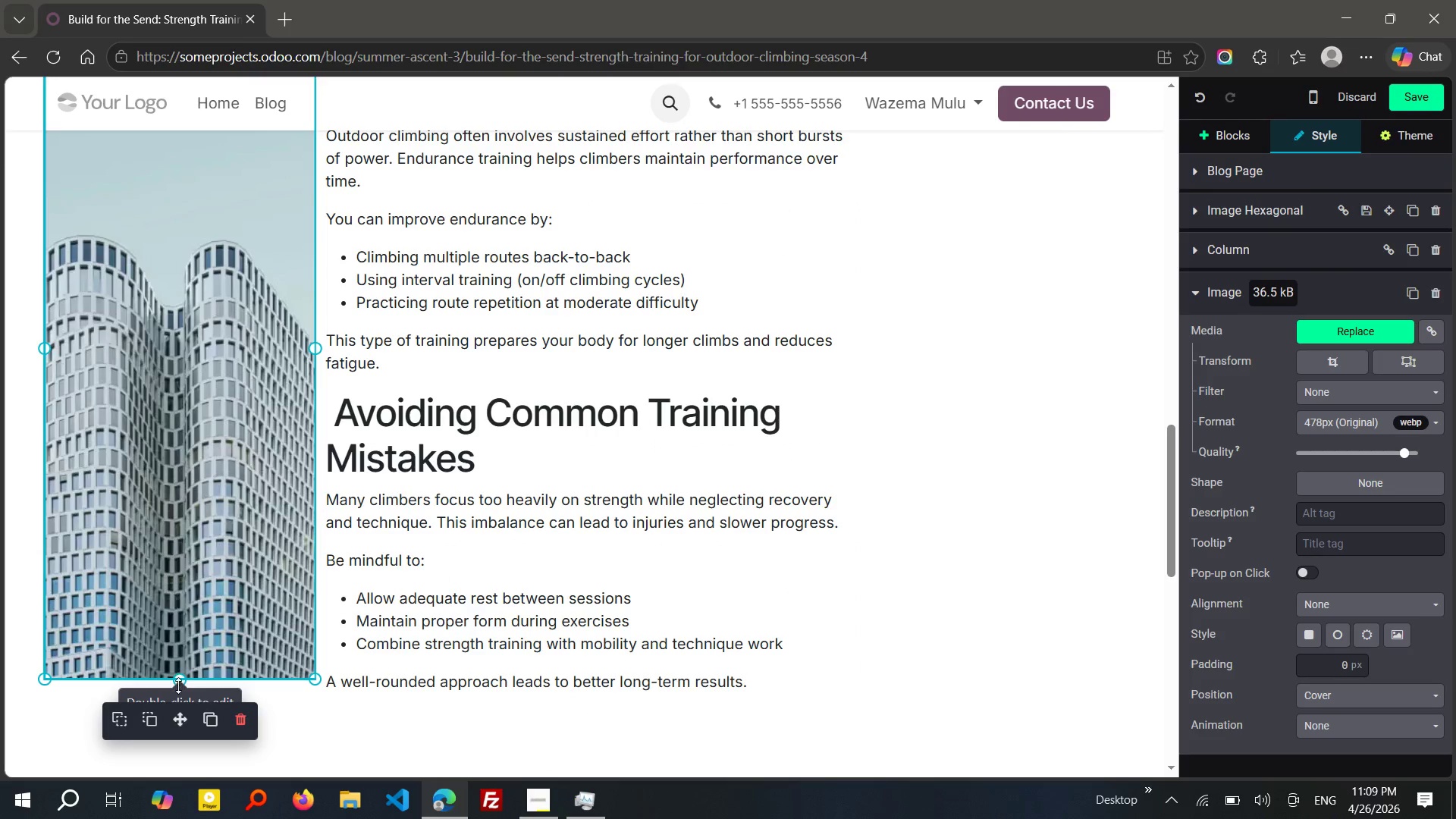 
left_click_drag(start_coordinate=[177, 678], to_coordinate=[173, 714])
 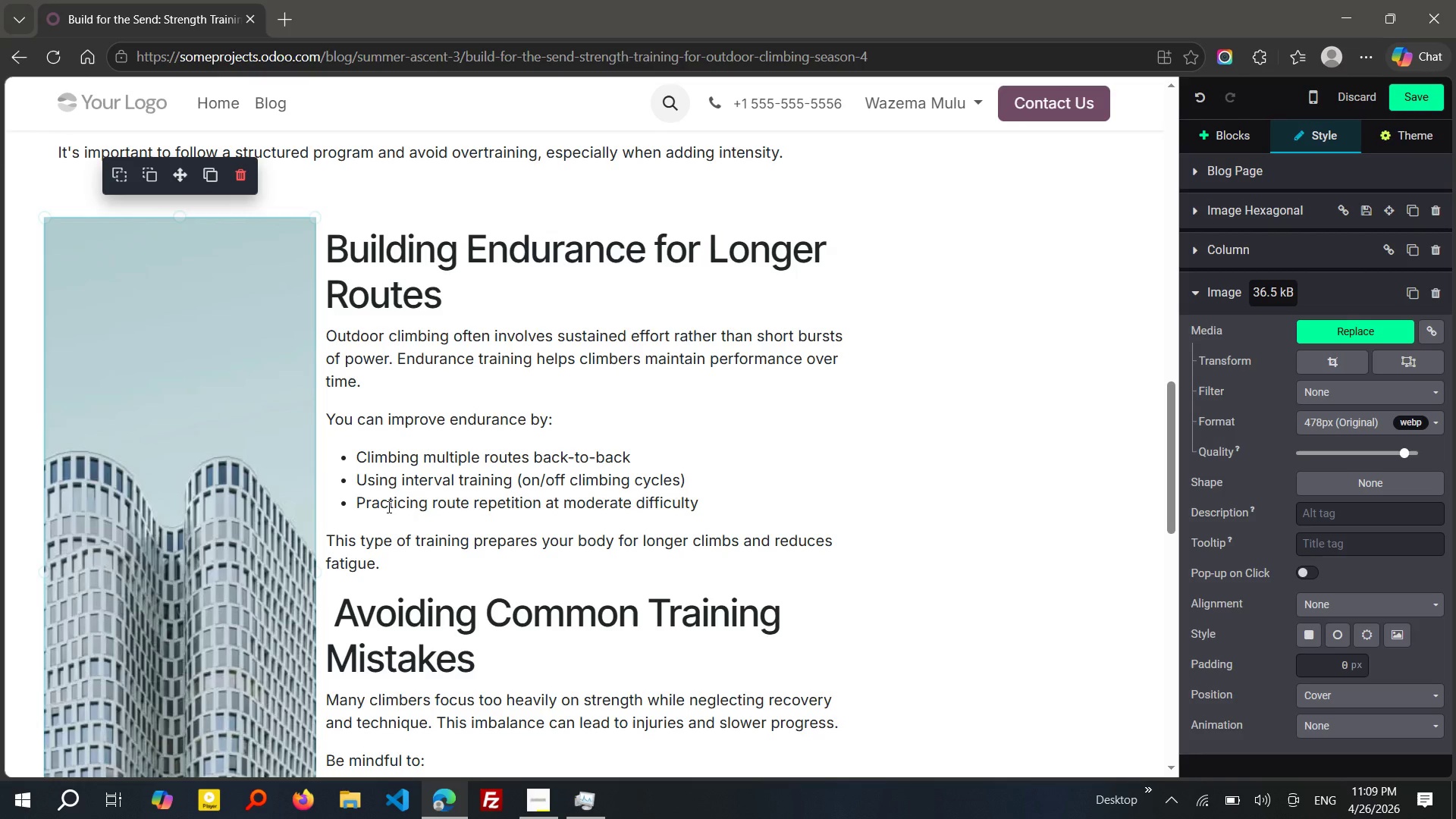 
left_click([336, 611])
 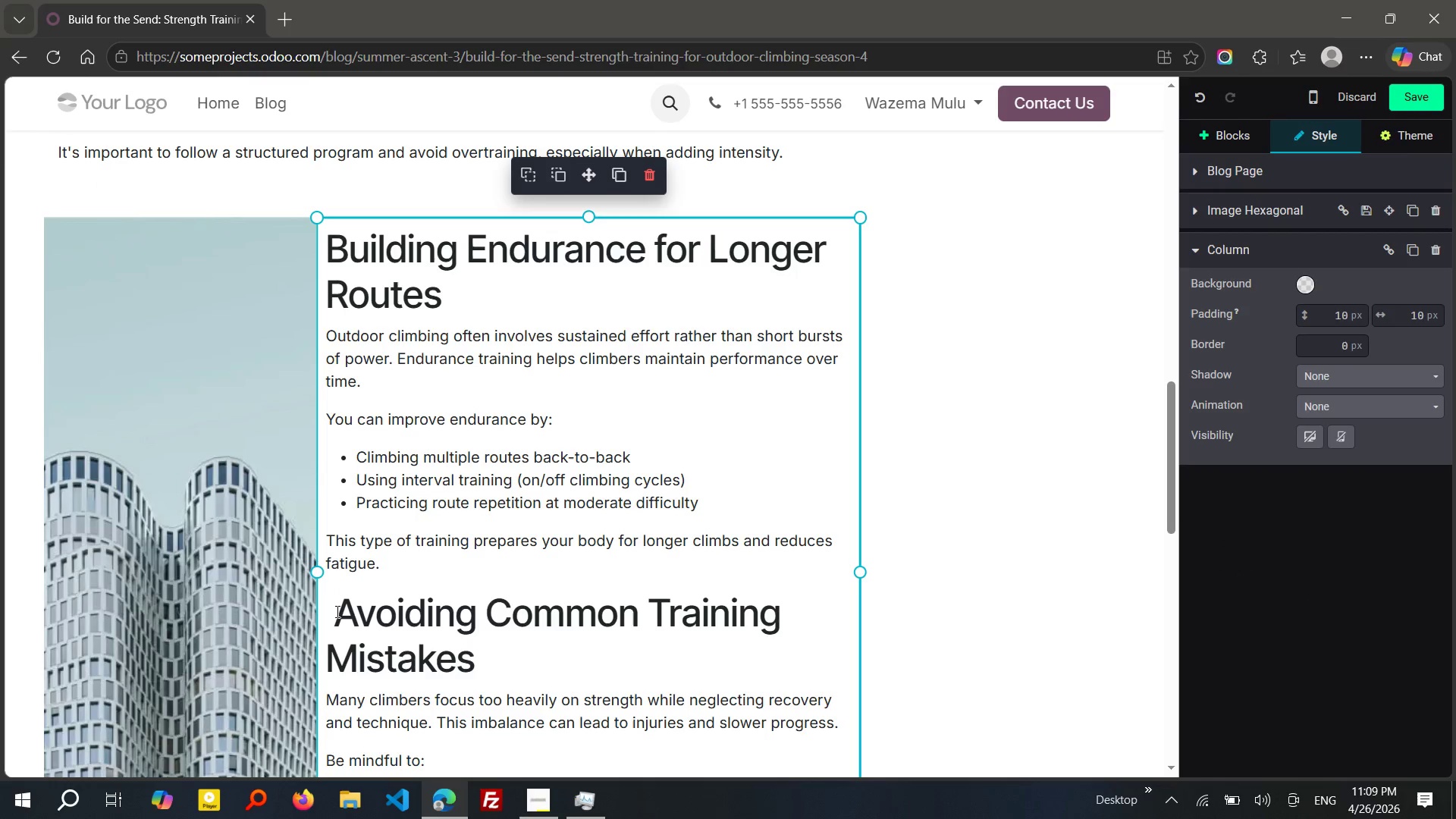 
key(ArrowLeft)
 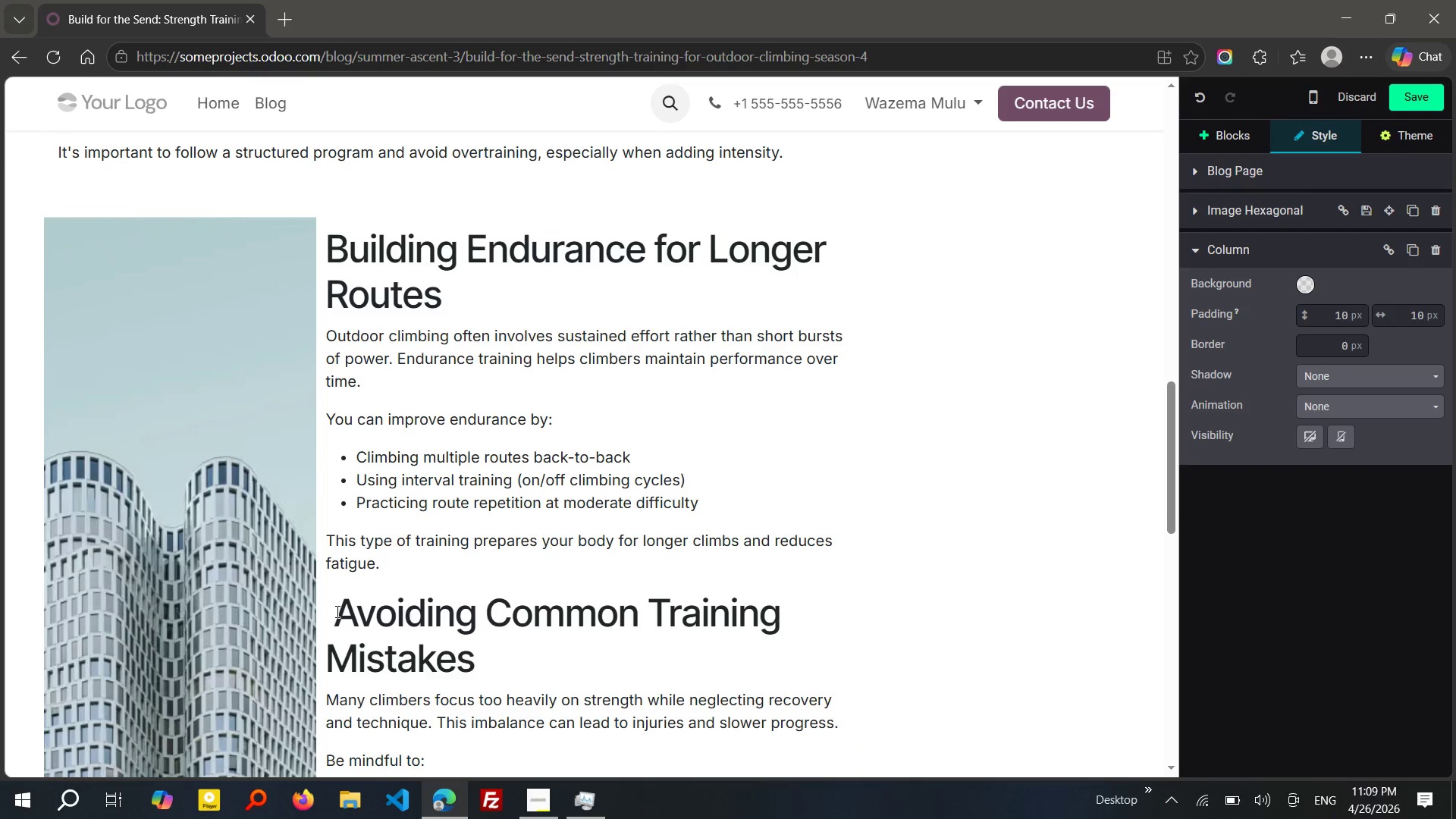 
key(Delete)
 